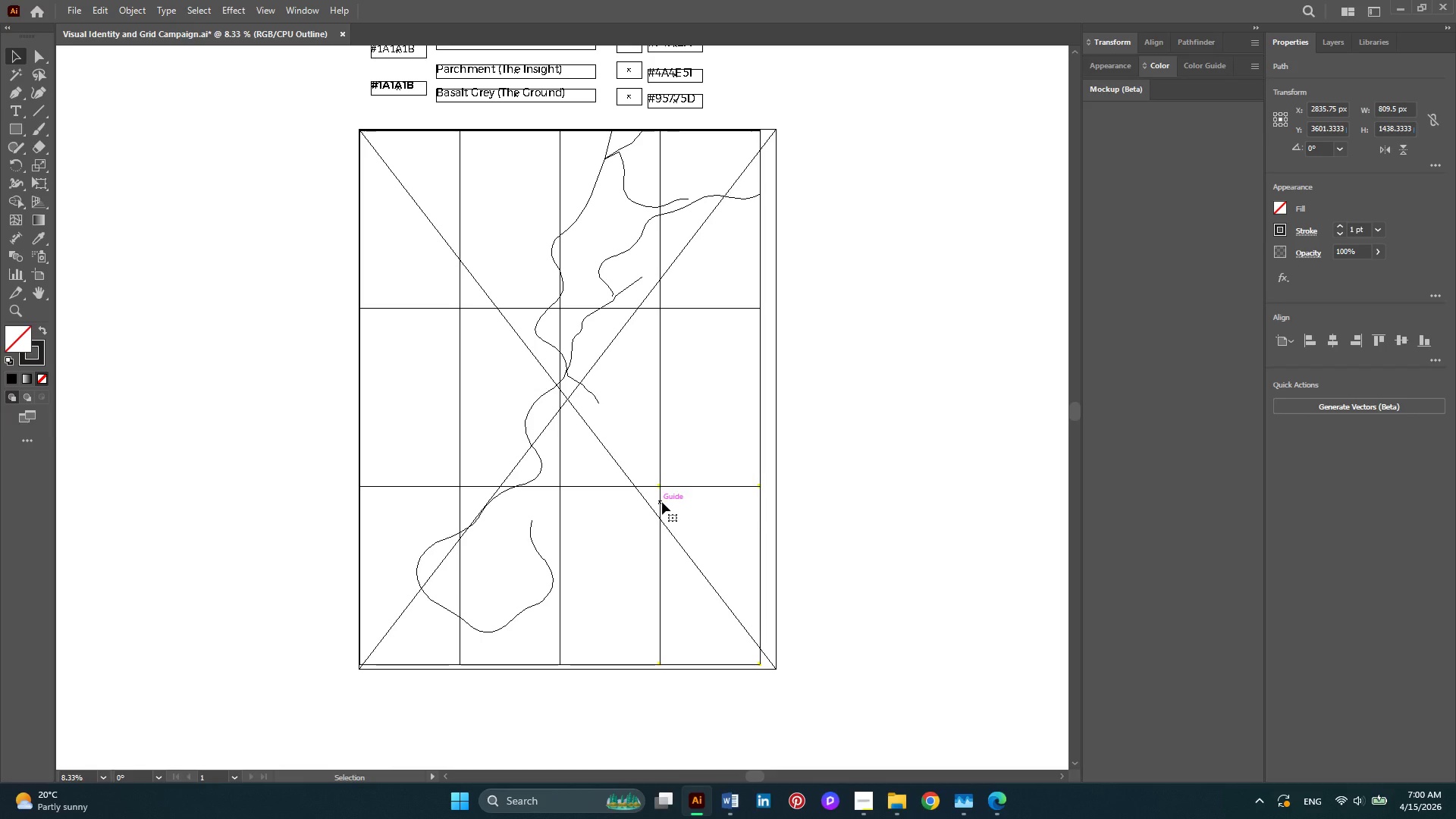 
wait(5.73)
 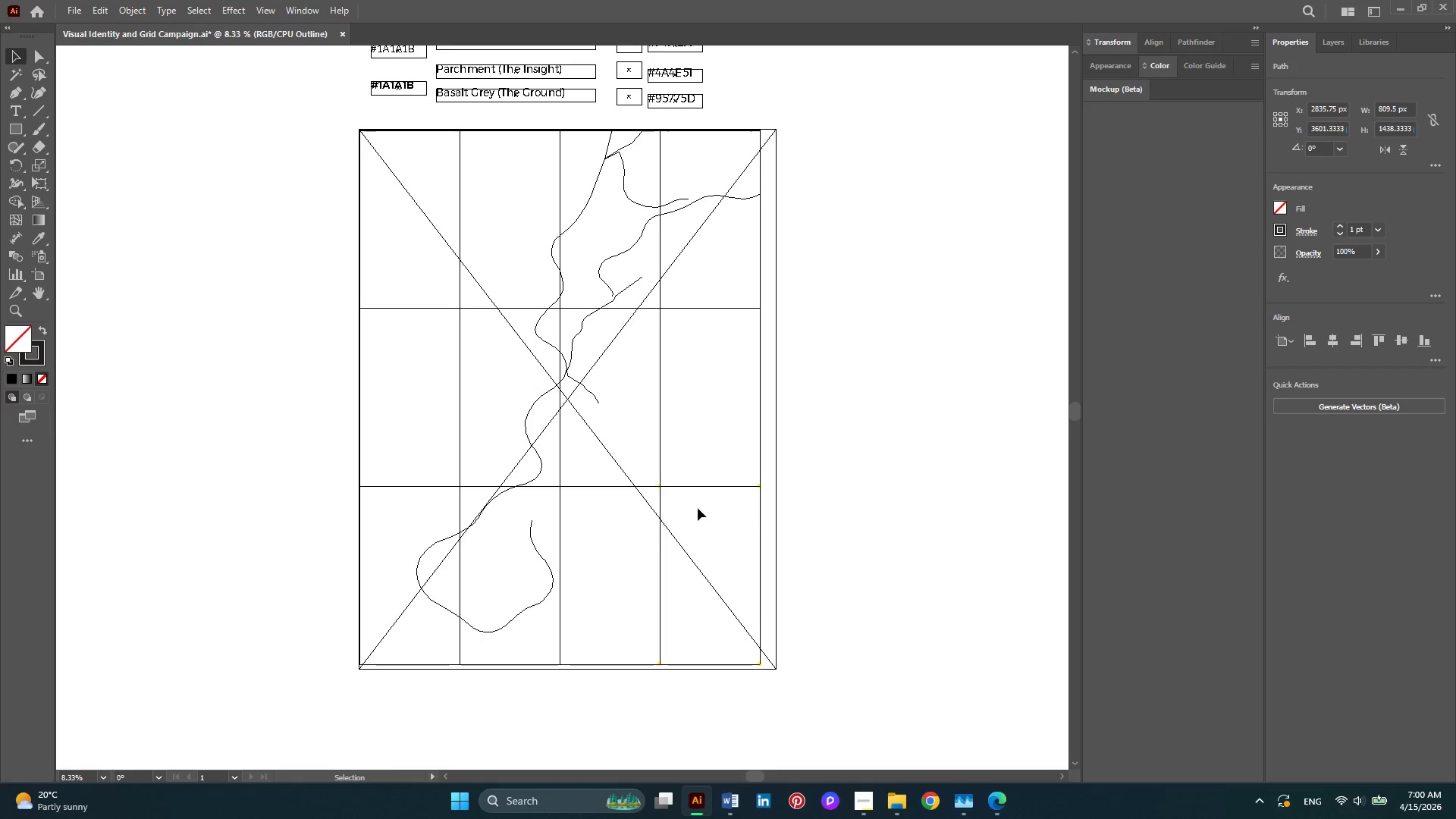 
left_click([662, 502])
 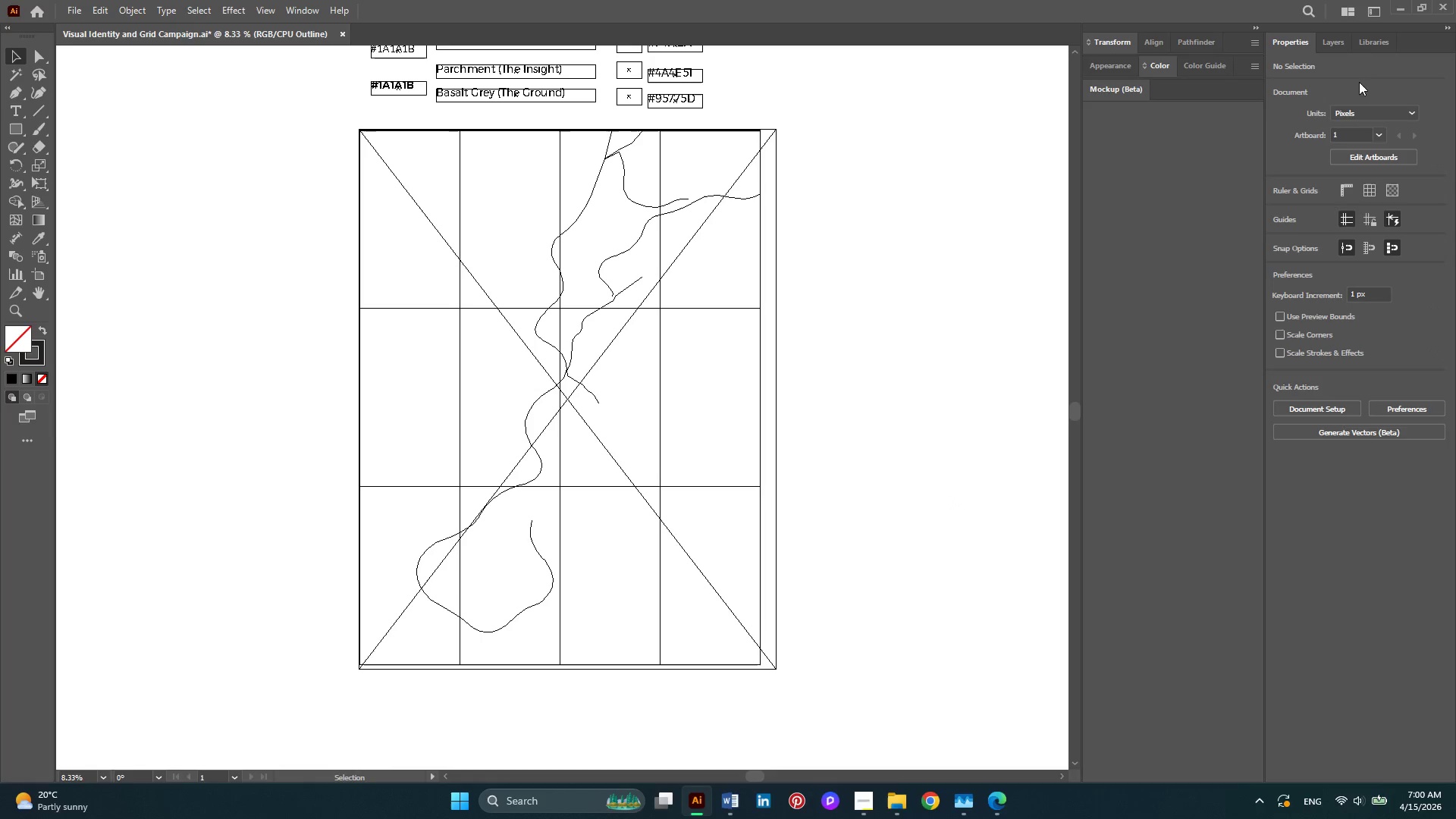 
left_click([1330, 37])
 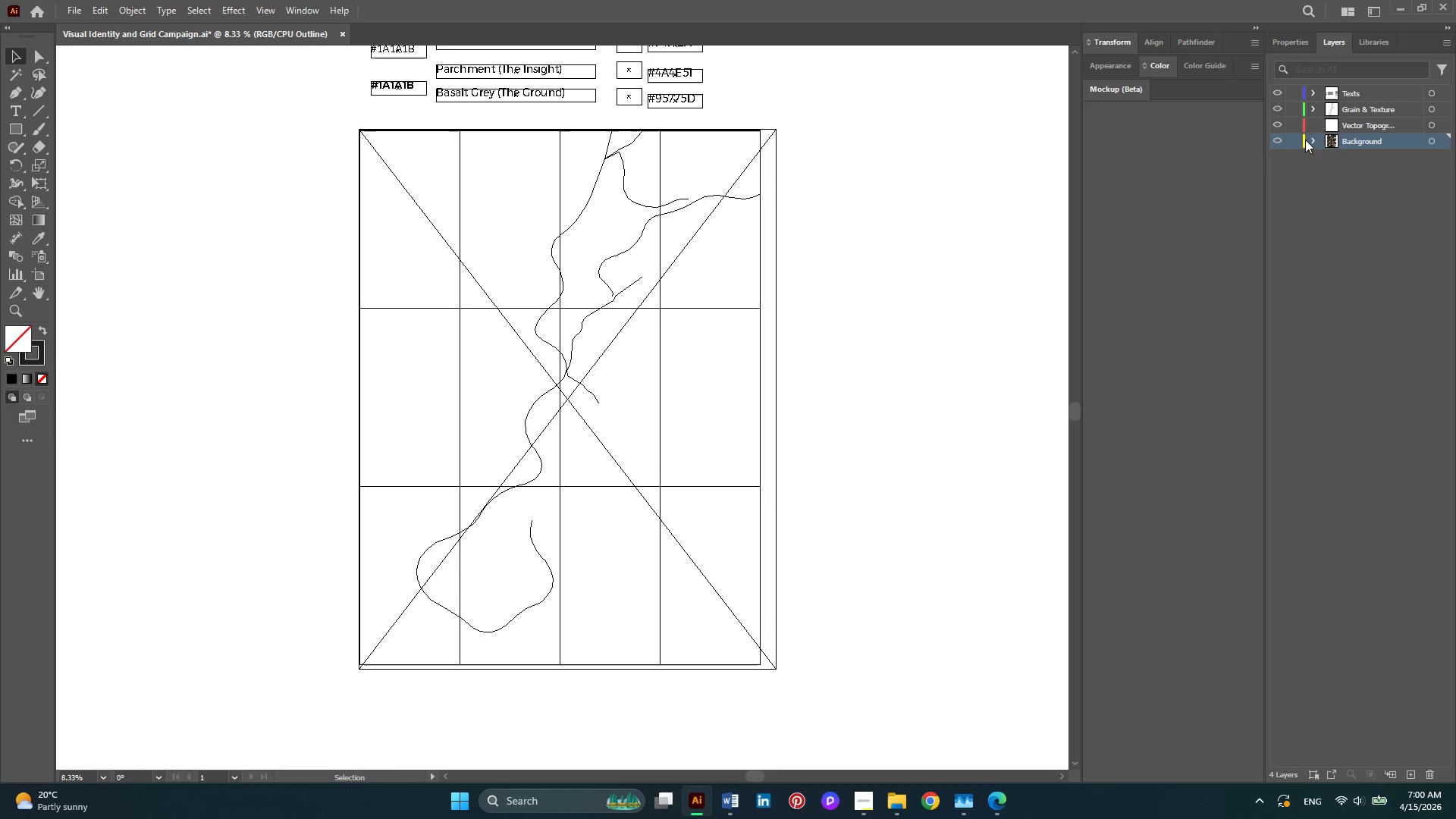 
left_click([1306, 140])
 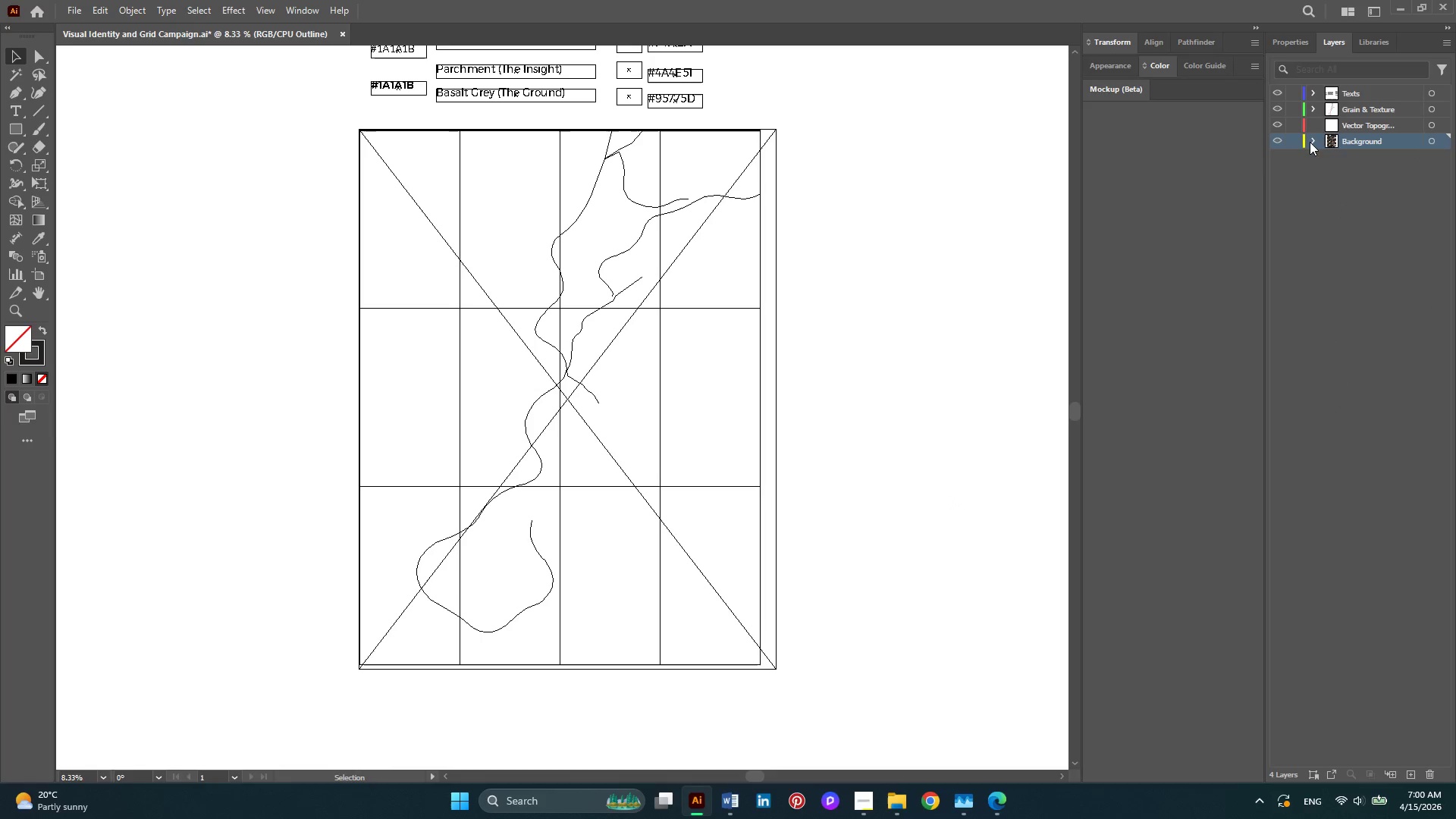 
left_click([1310, 142])
 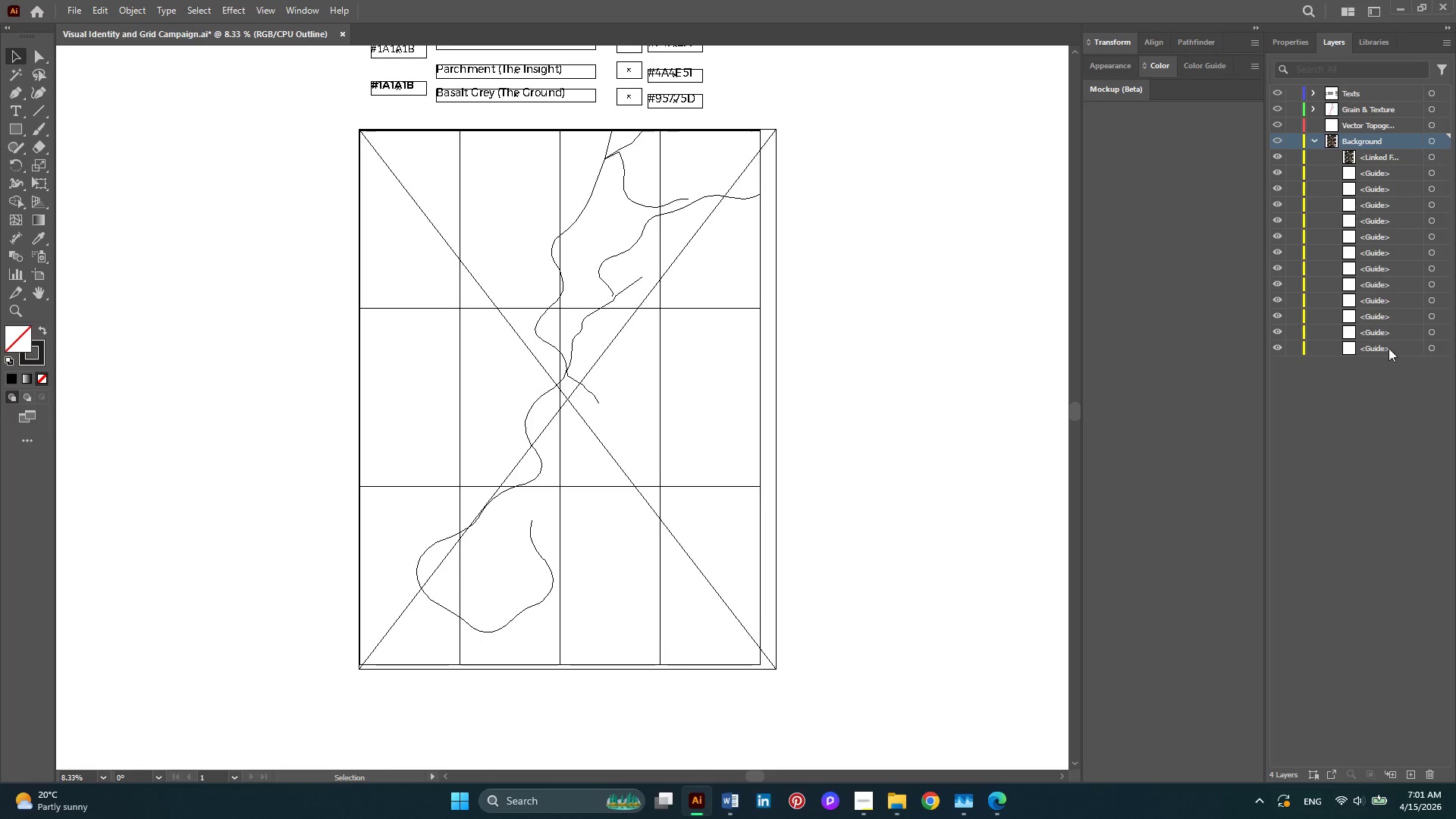 
left_click_drag(start_coordinate=[1395, 417], to_coordinate=[1351, 171])
 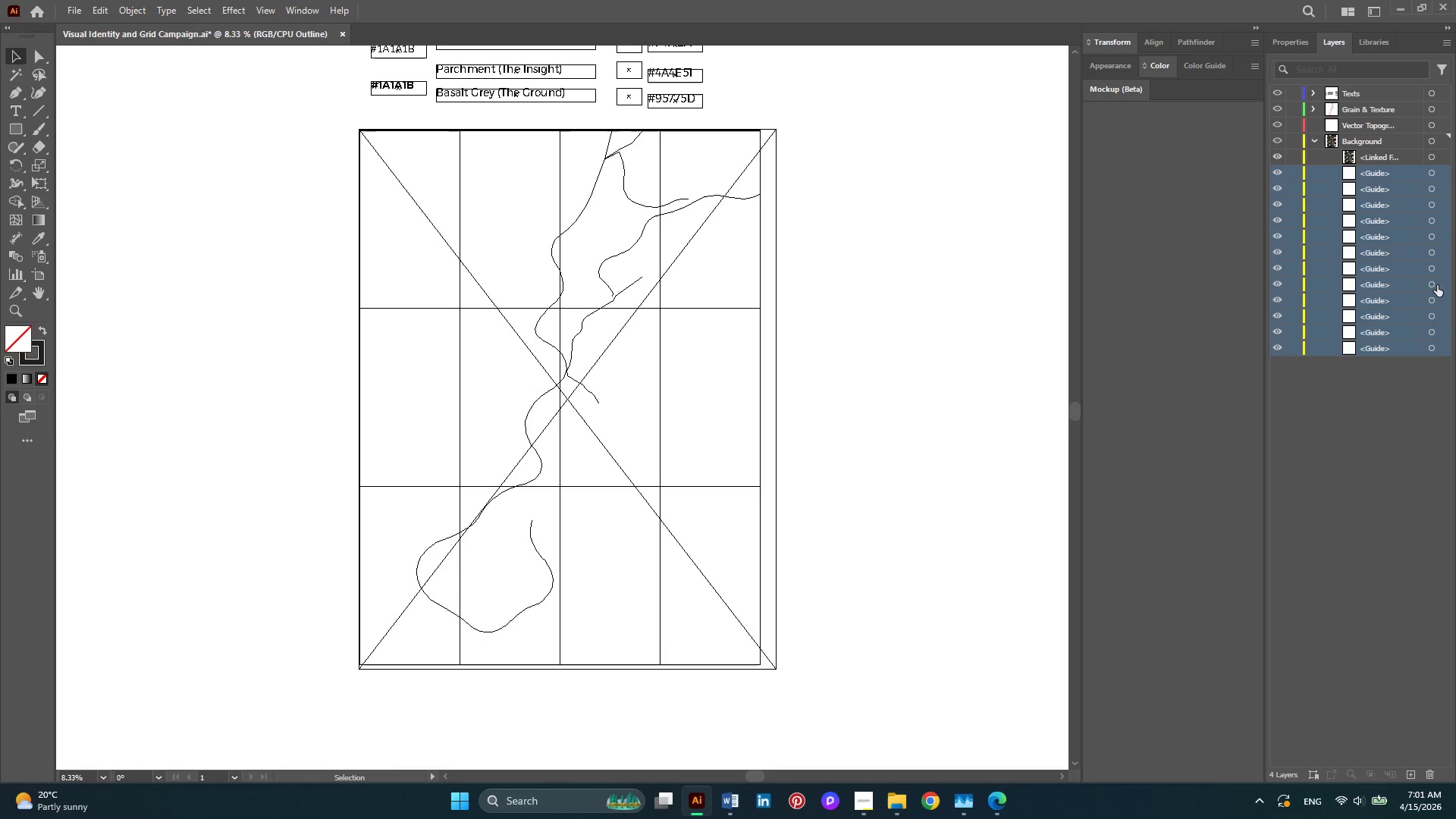 
left_click([1429, 347])
 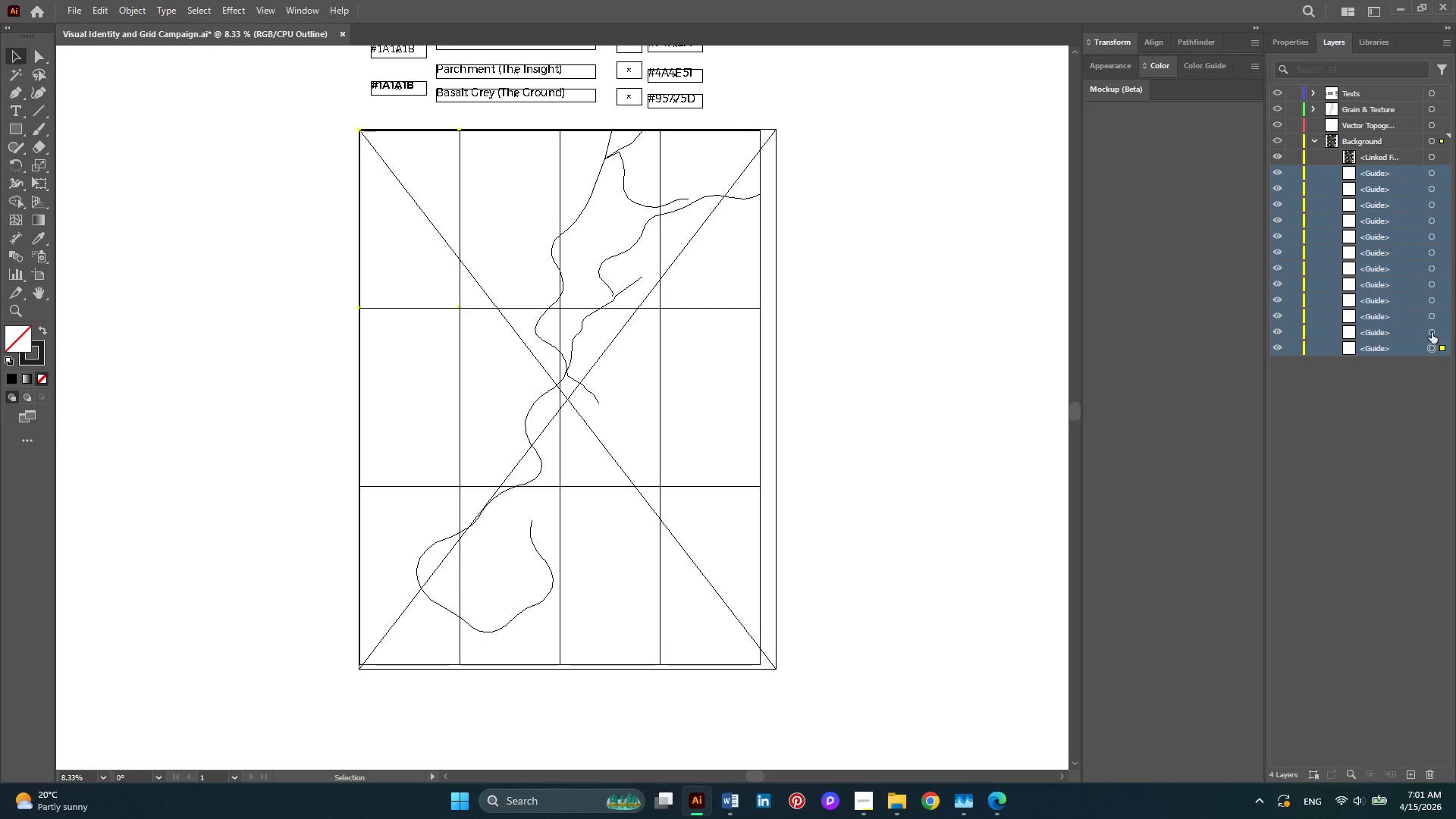 
left_click([1432, 332])
 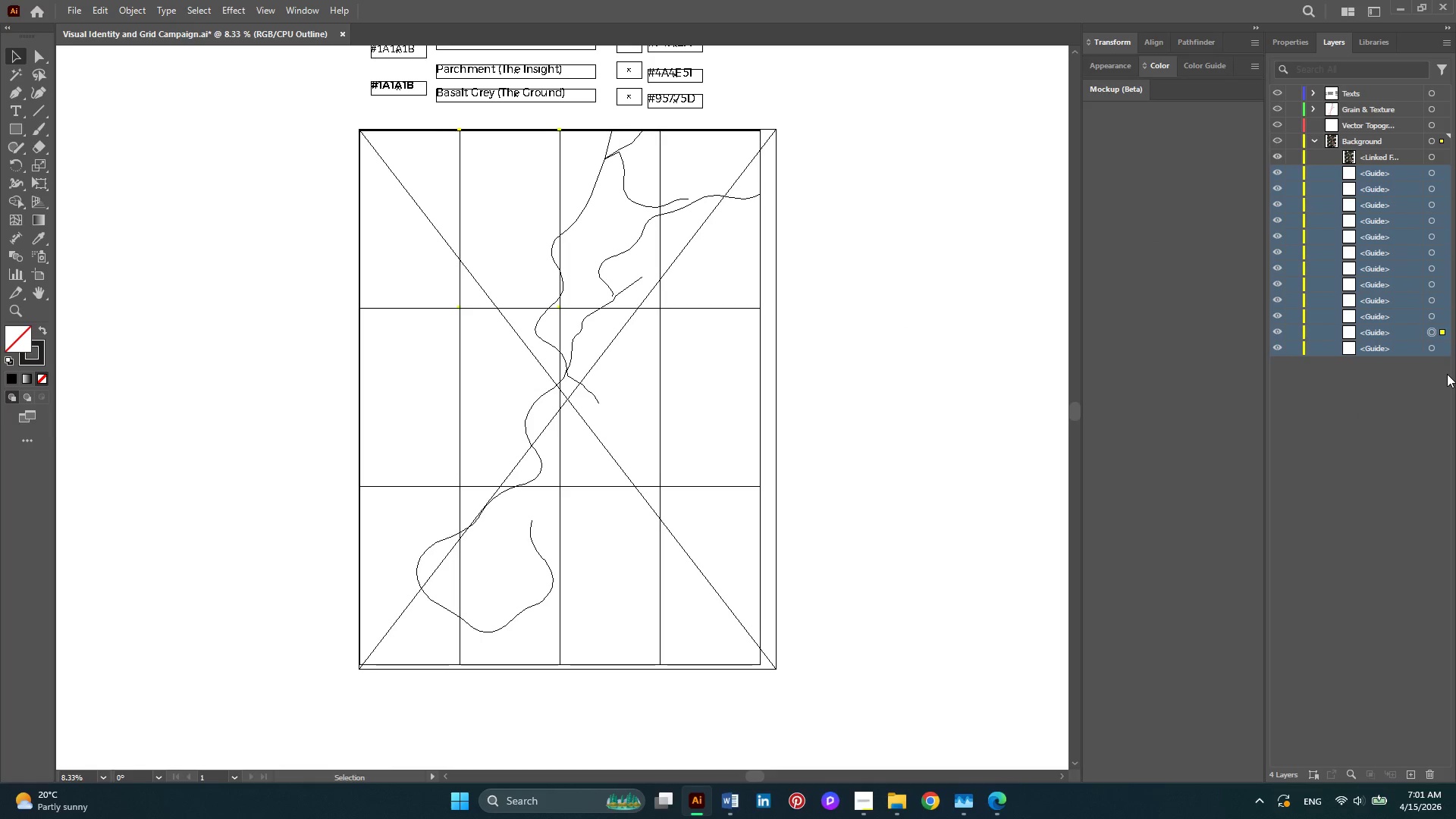 
left_click_drag(start_coordinate=[1445, 374], to_coordinate=[1431, 157])
 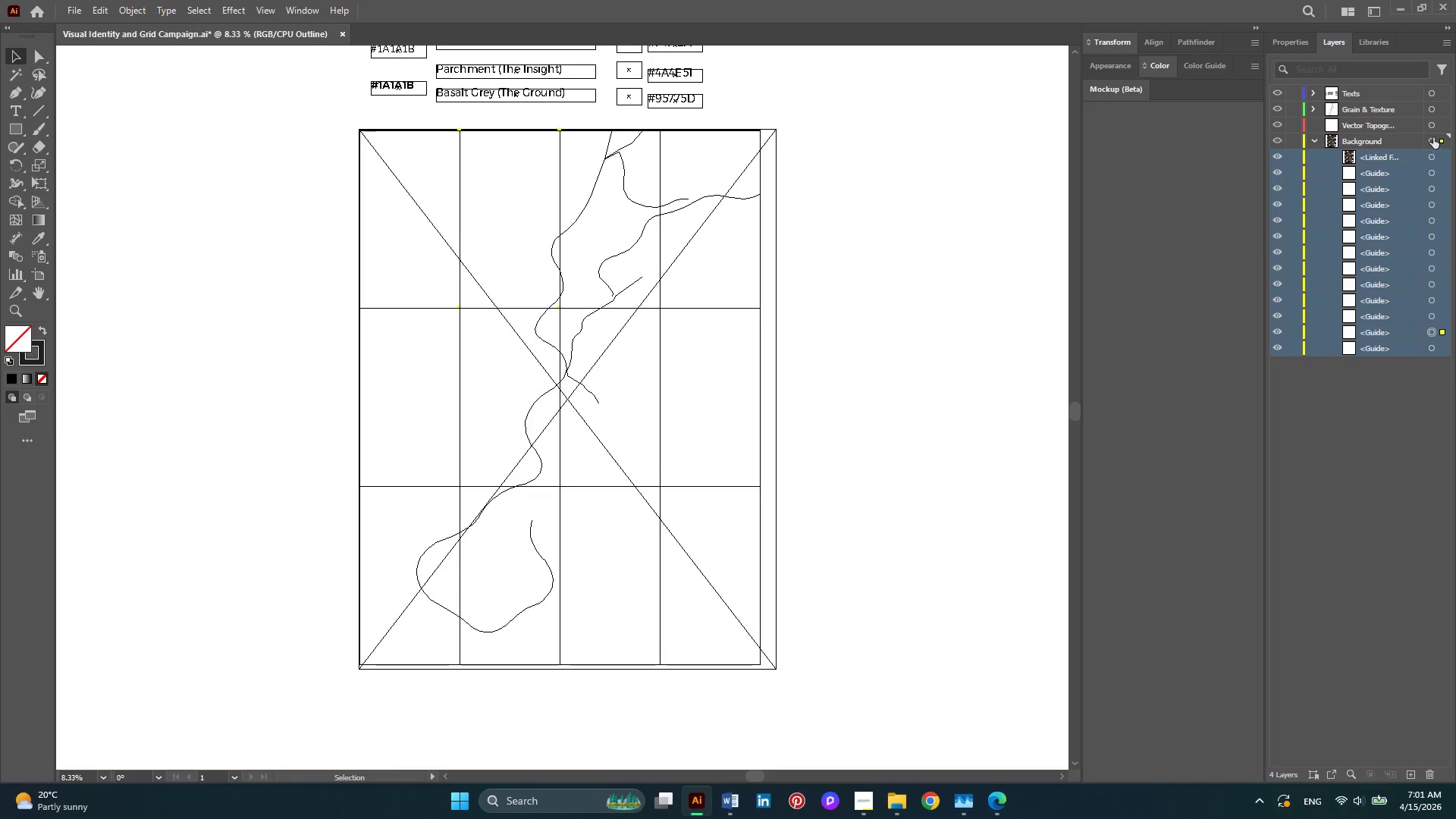 
left_click([1433, 137])
 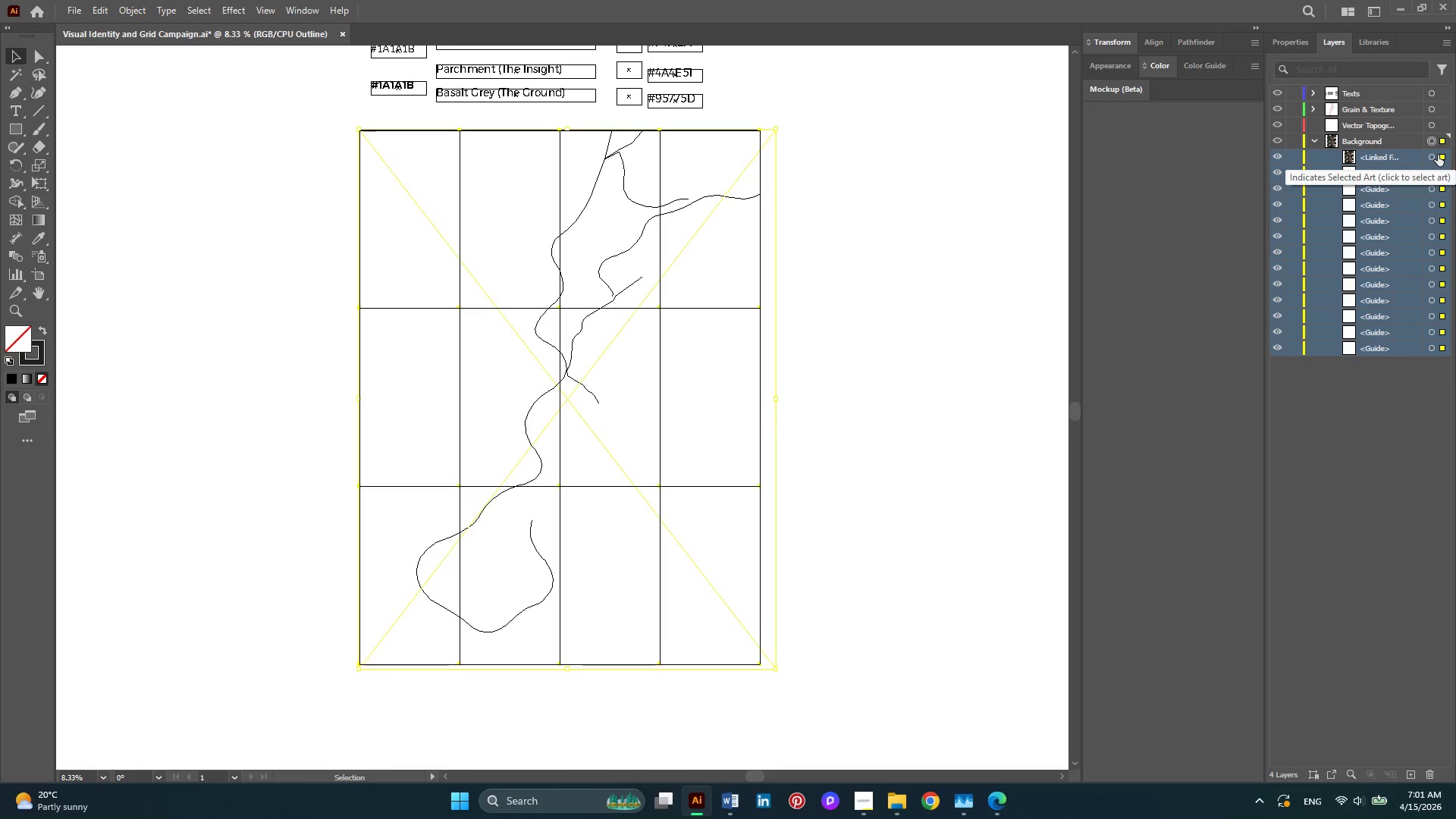 
hold_key(key=ShiftLeft, duration=3.03)
left_click([1439, 155])
 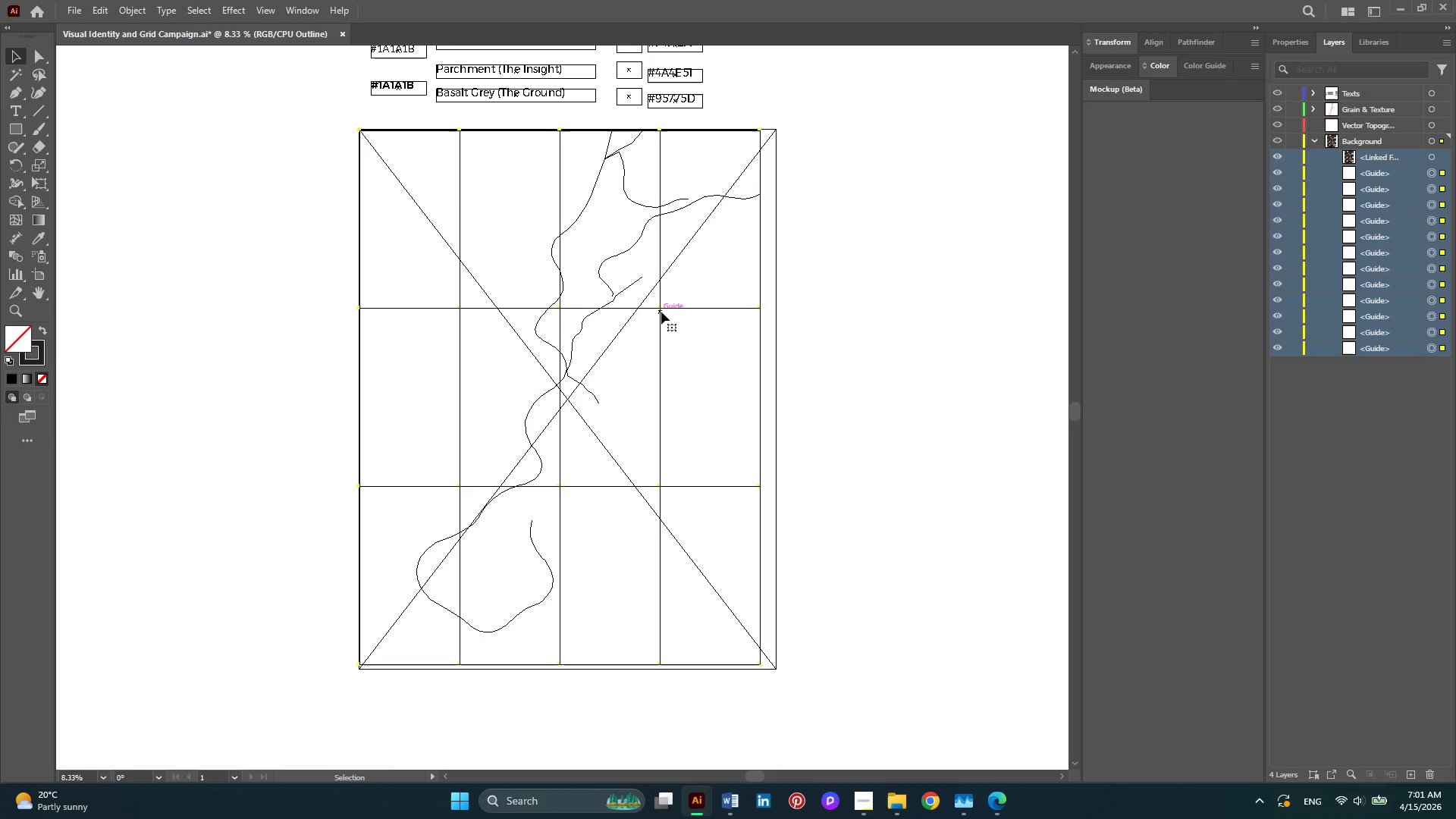 
key(Control+Y)
 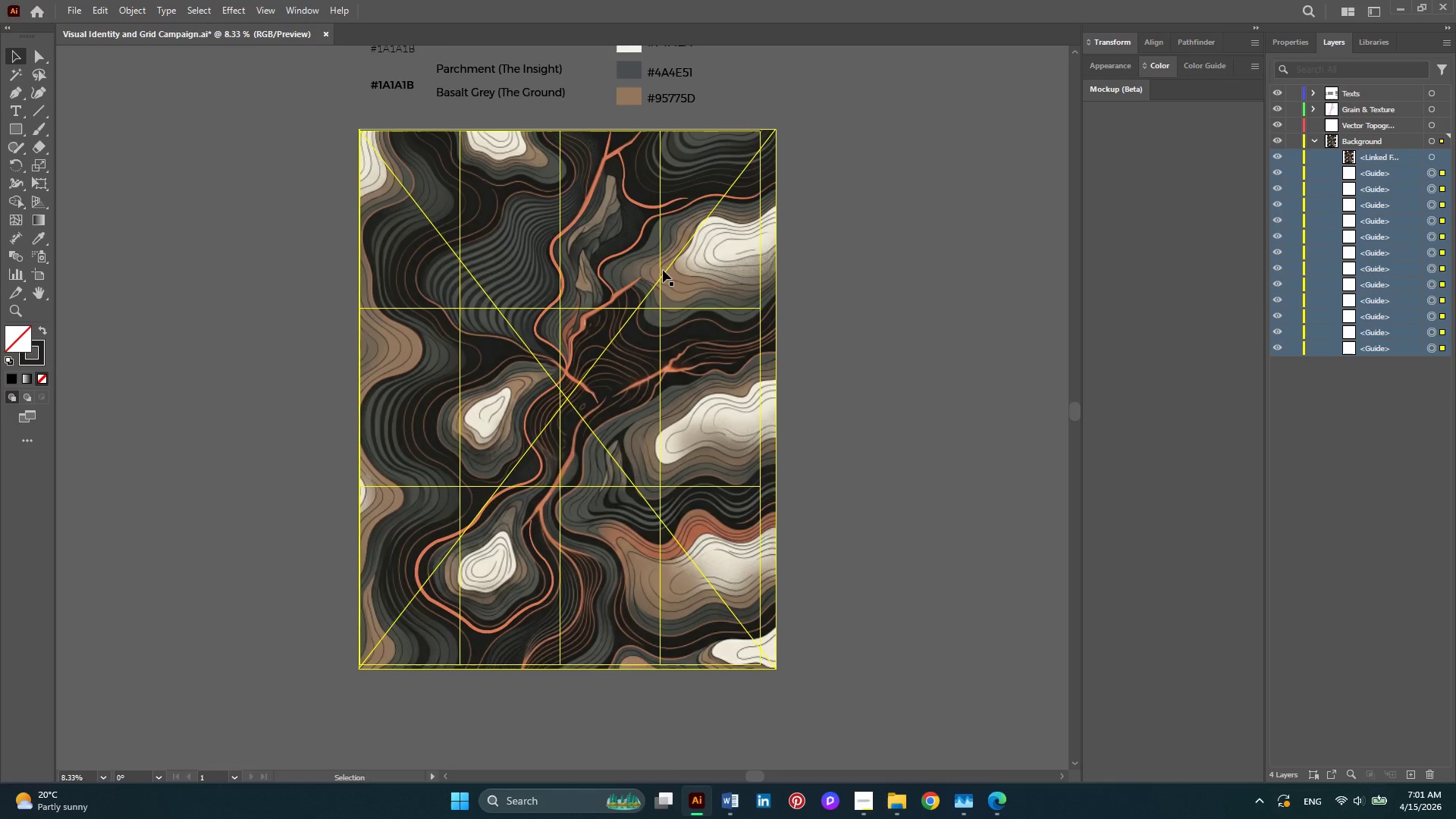 
right_click([661, 249])
 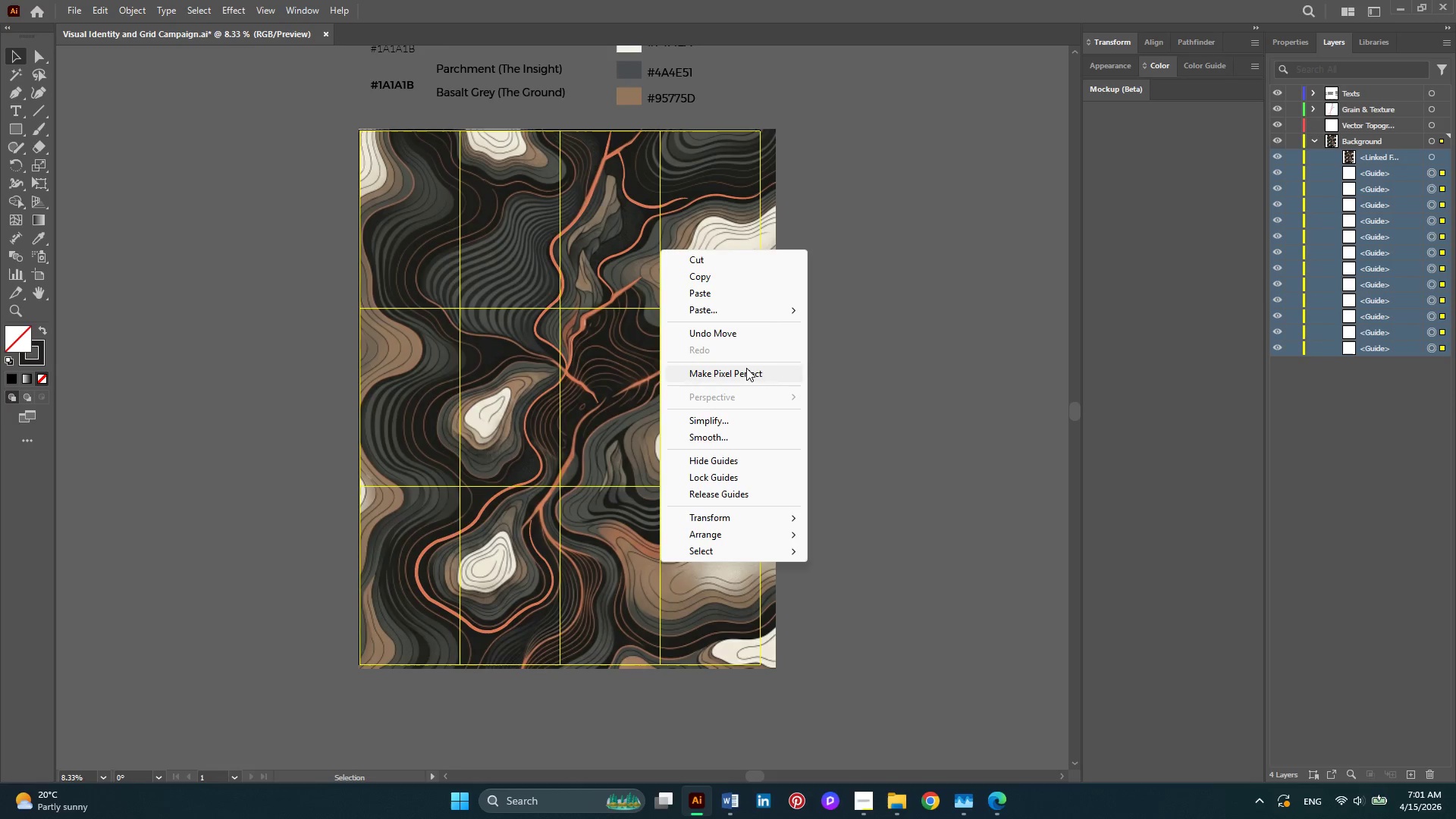 
wait(11.44)
 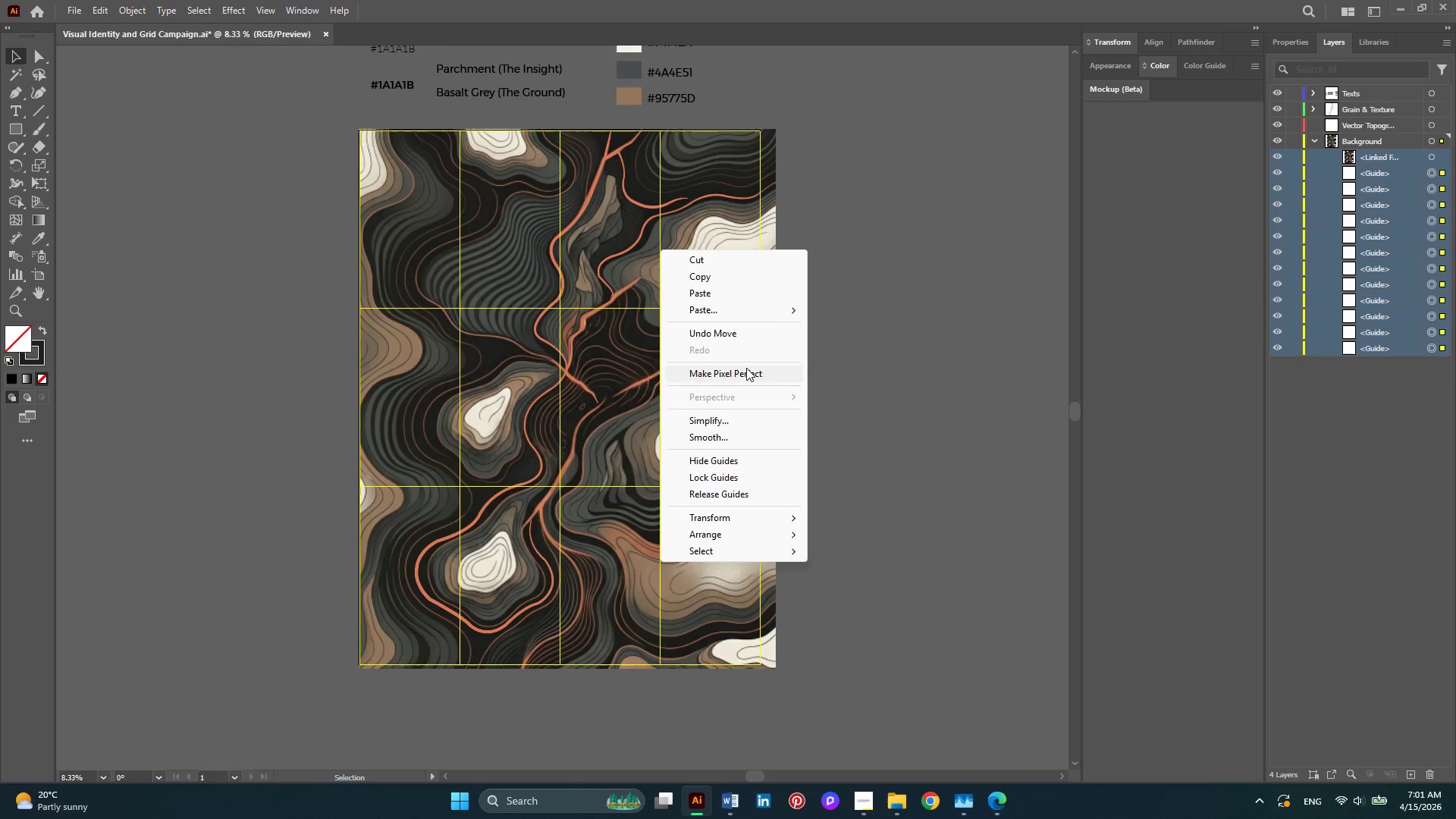 
left_click([133, 8])
 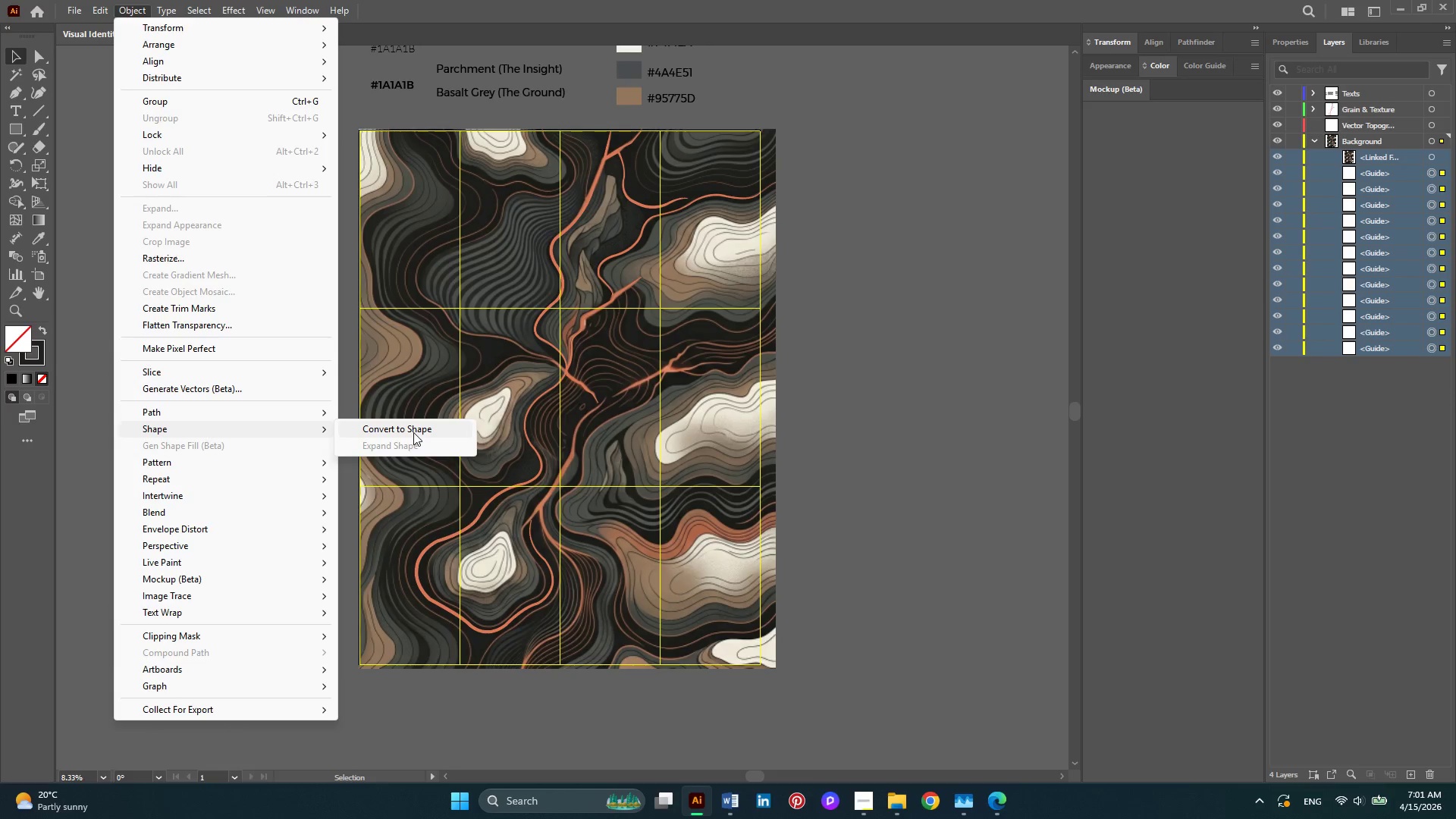 
left_click([413, 431])
 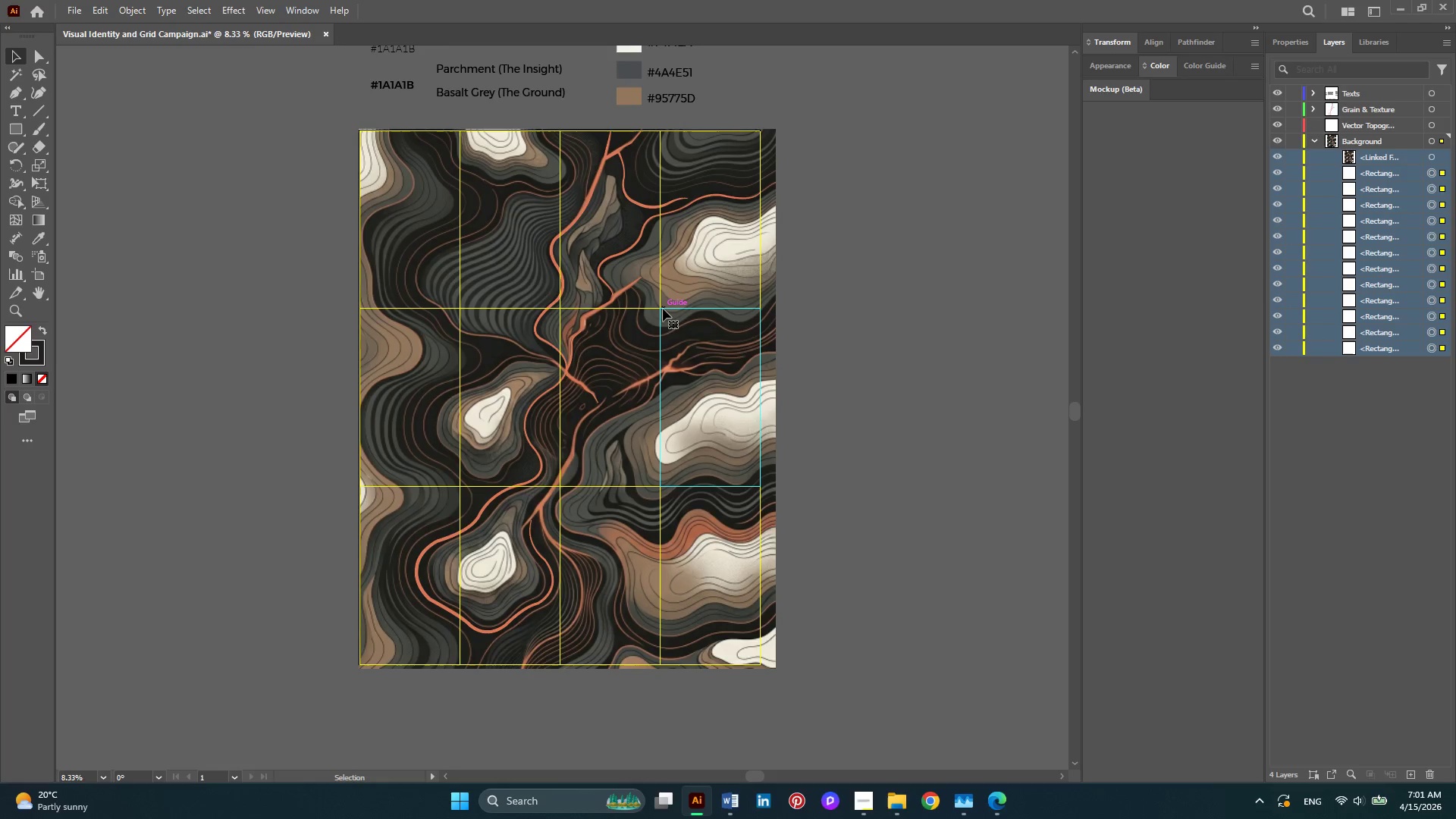 
wait(6.72)
 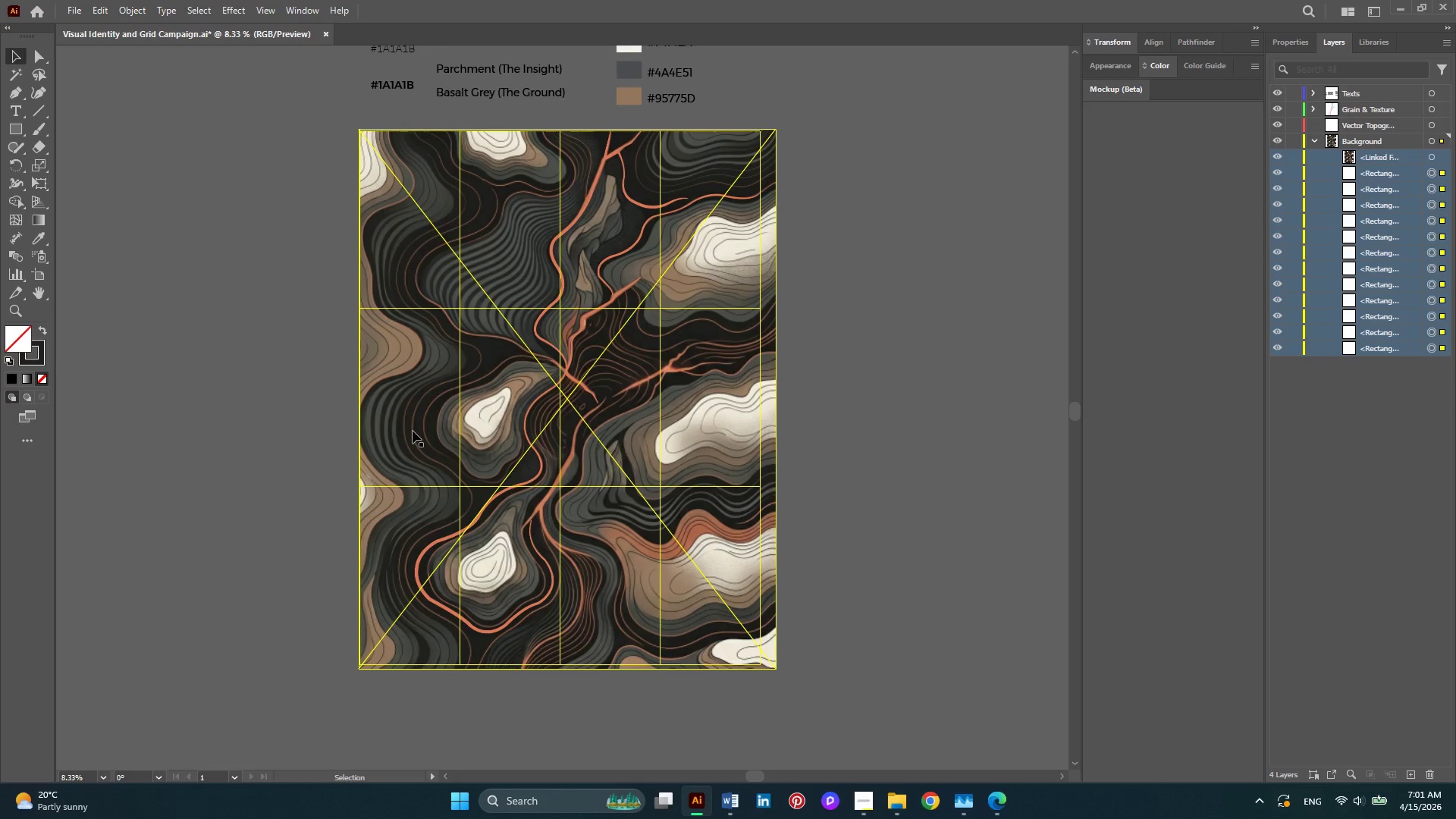 
left_click([129, 11])
 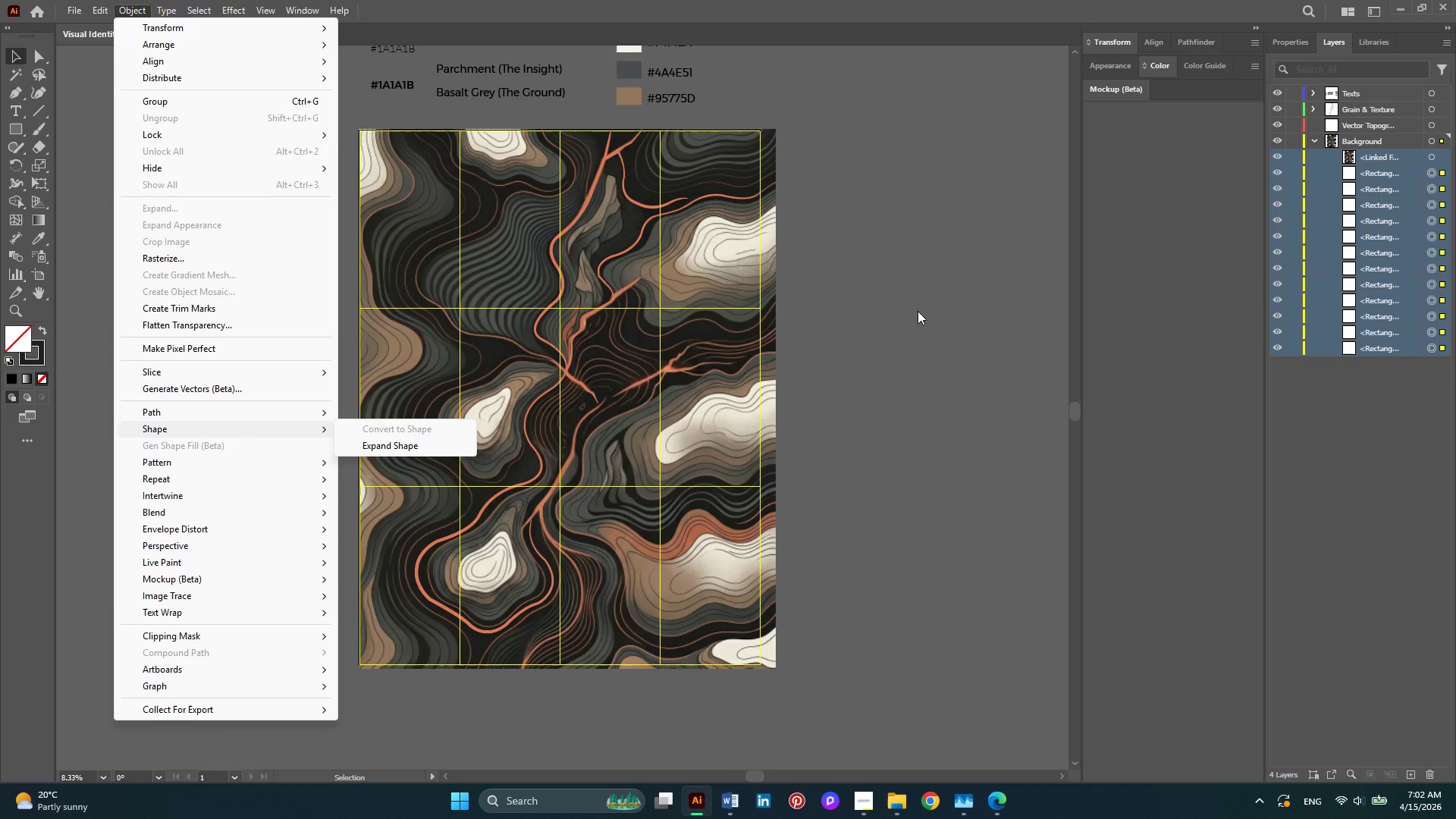 
wait(27.36)
 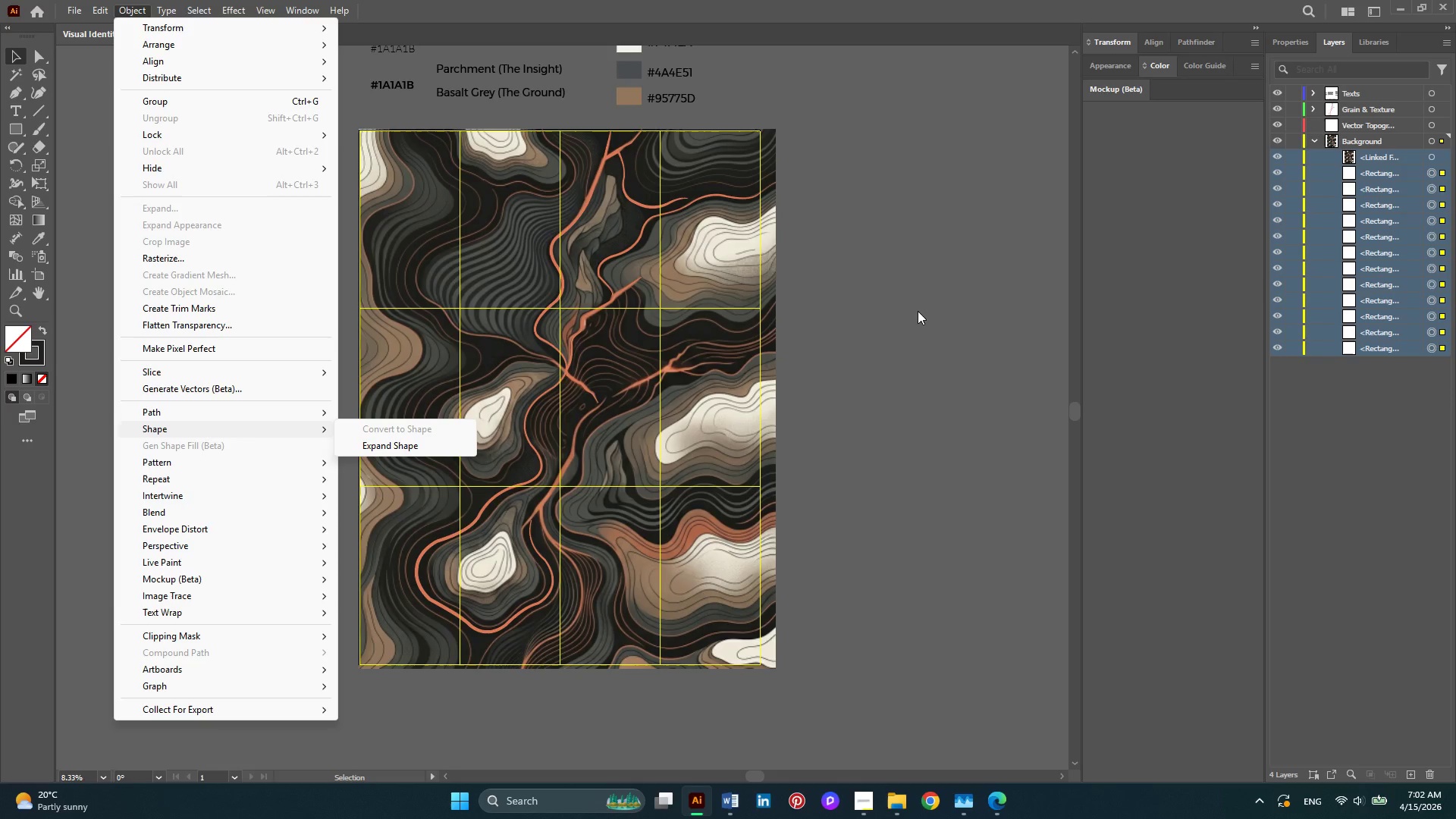 
left_click([400, 446])
 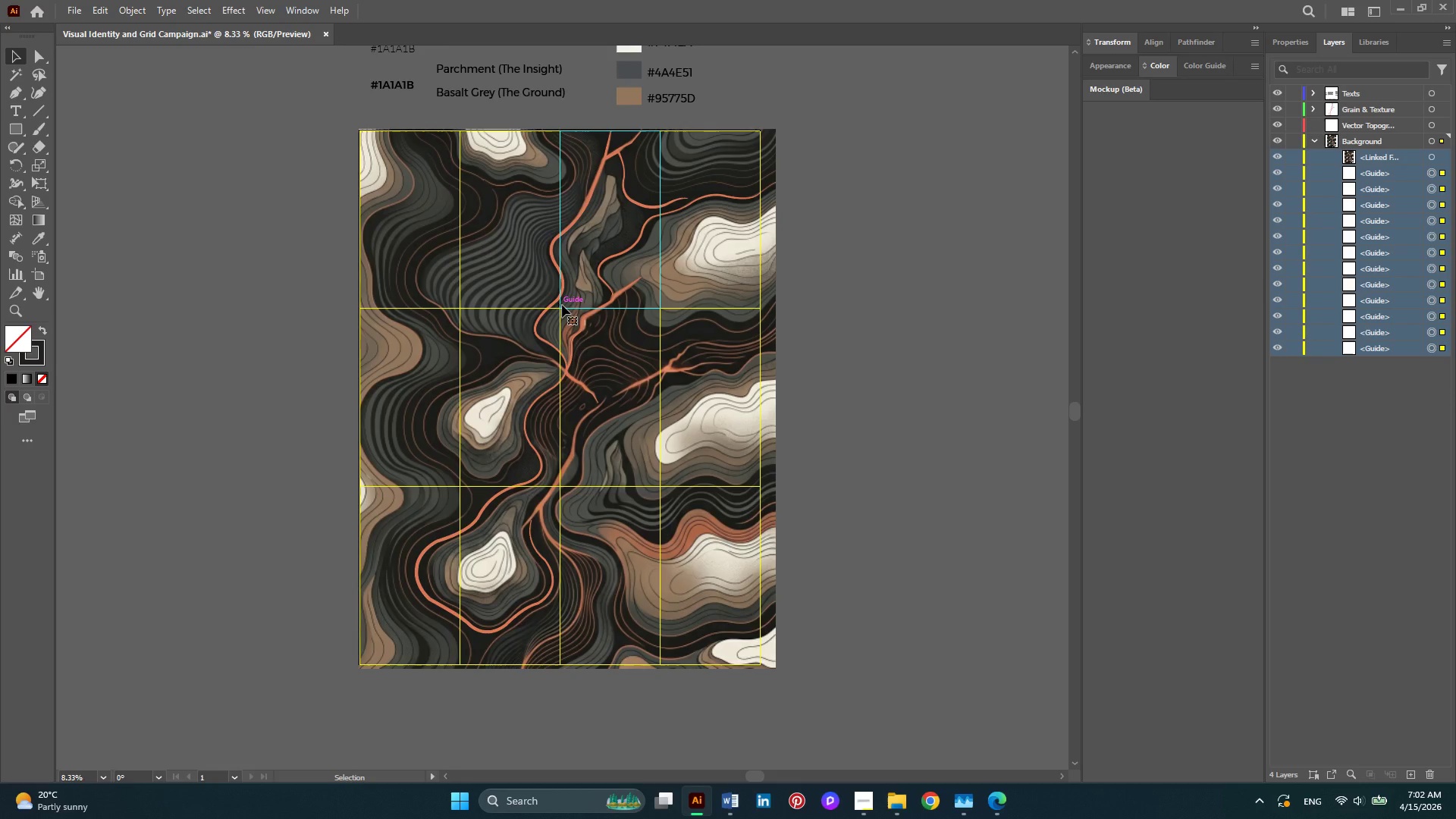 
wait(12.14)
 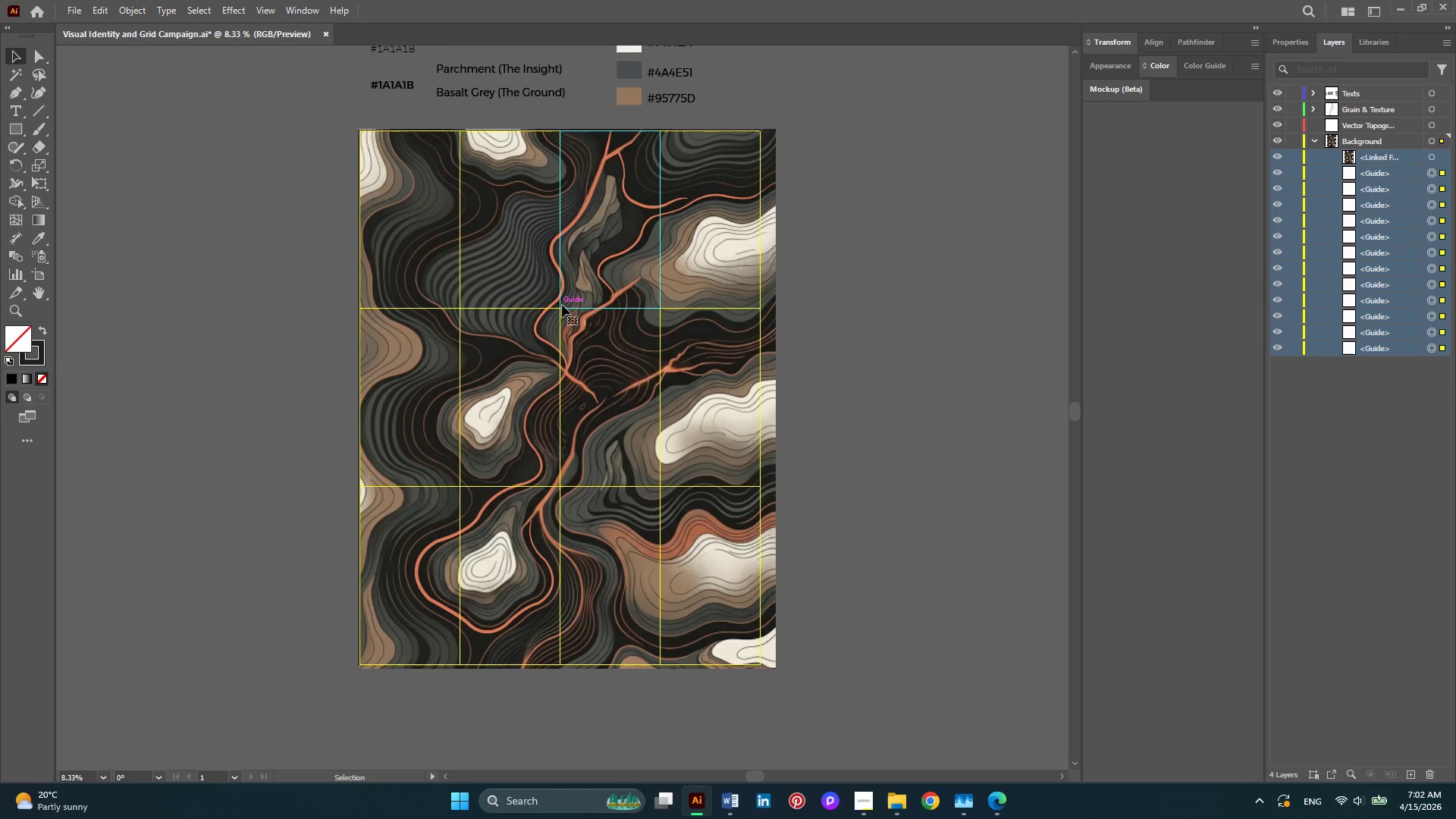 
key(Delete)
 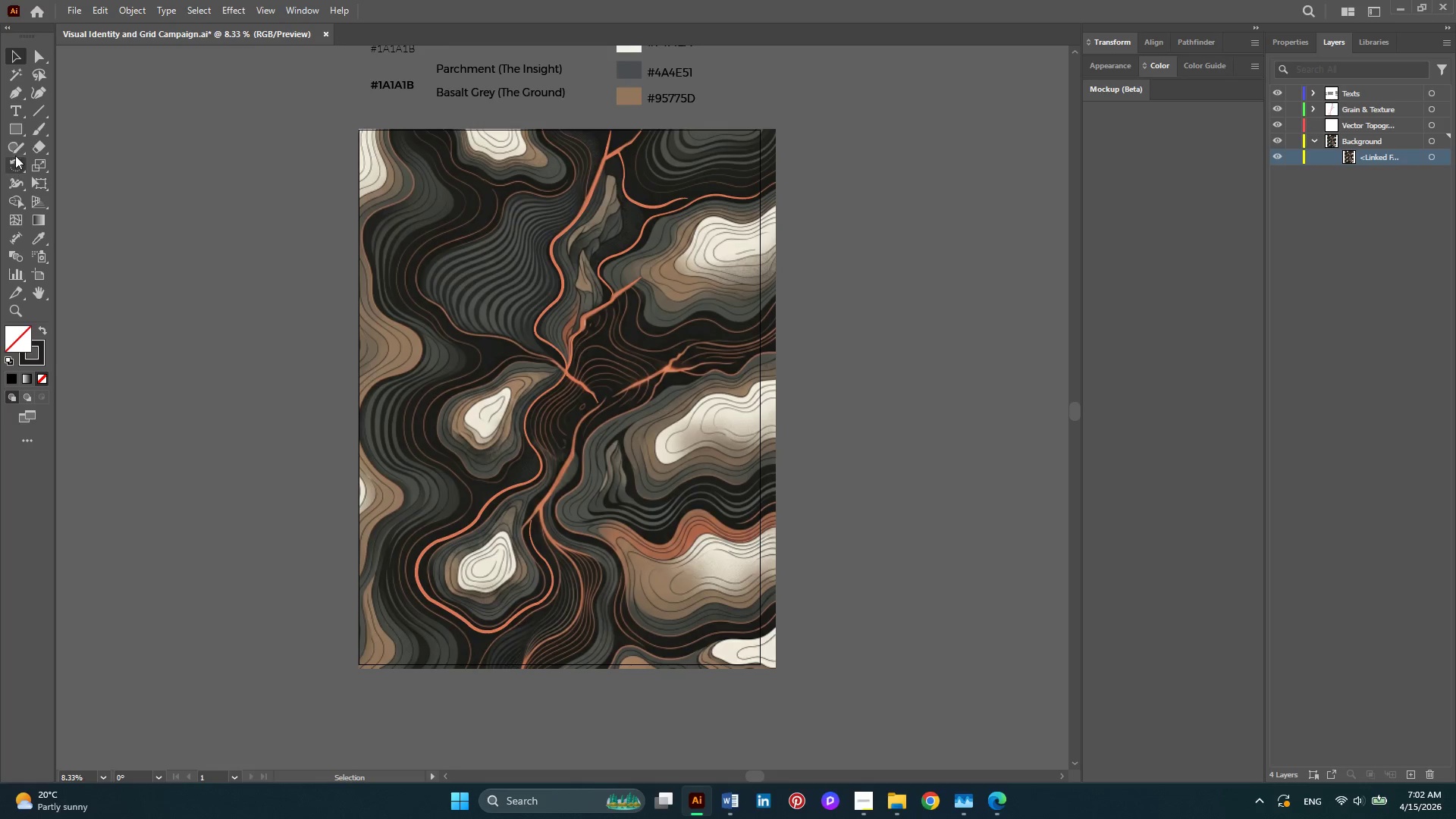 
left_click([11, 127])
 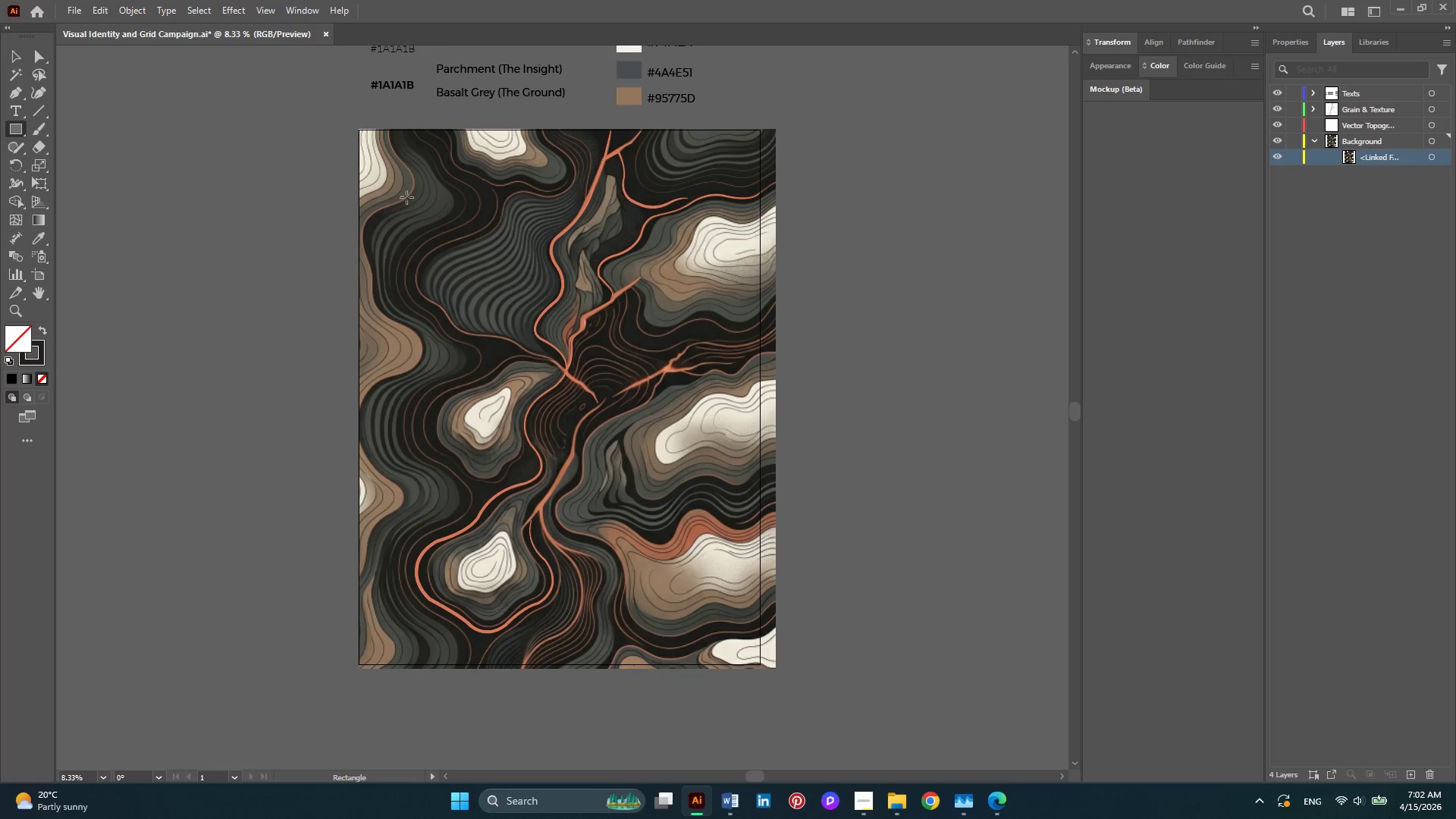 
hold_key(key=AltLeft, duration=0.33)
scroll: coordinate [338, 137], scroll_direction: up, amount: 7.0
 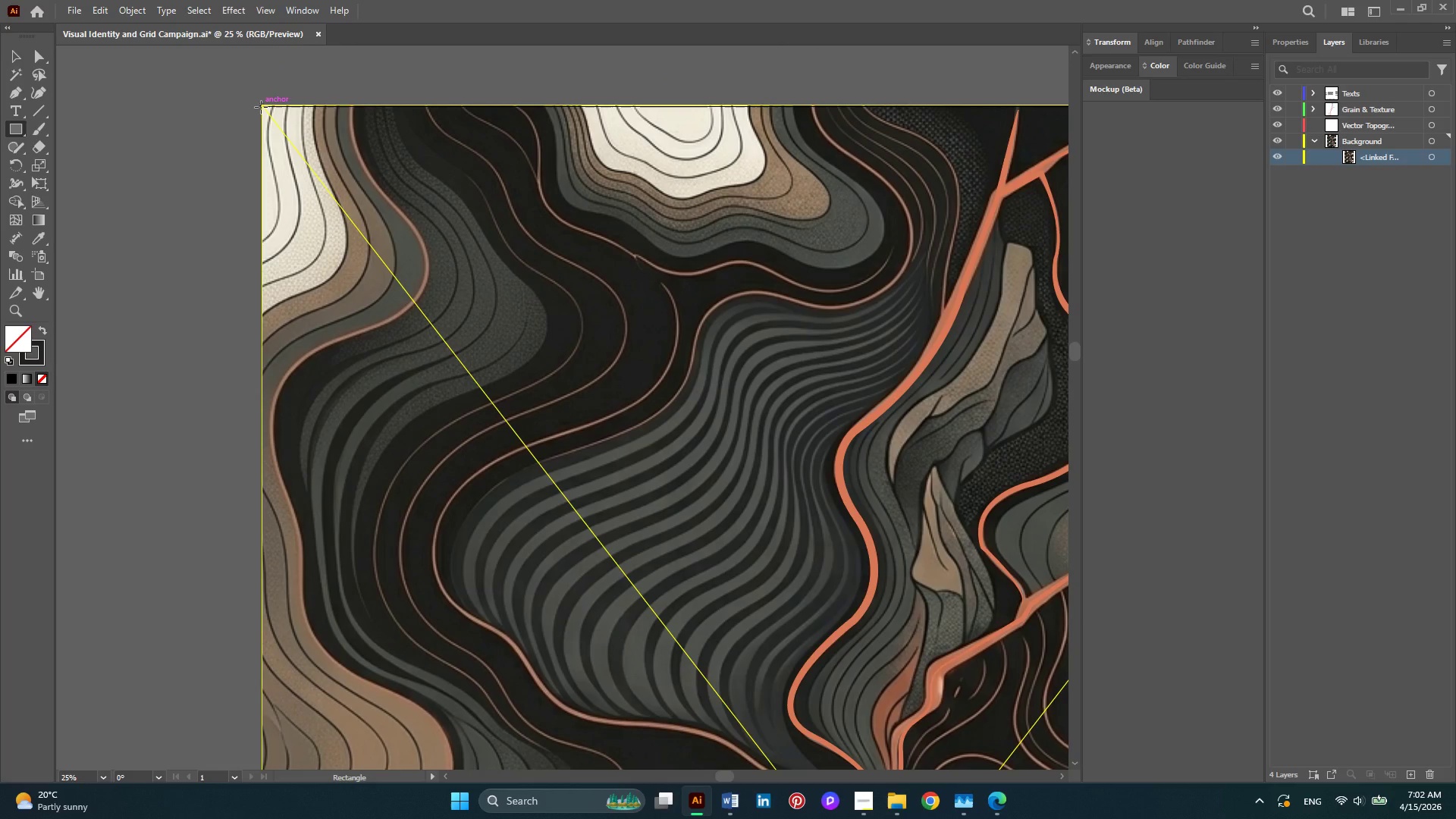 
left_click_drag(start_coordinate=[261, 107], to_coordinate=[394, 255])
 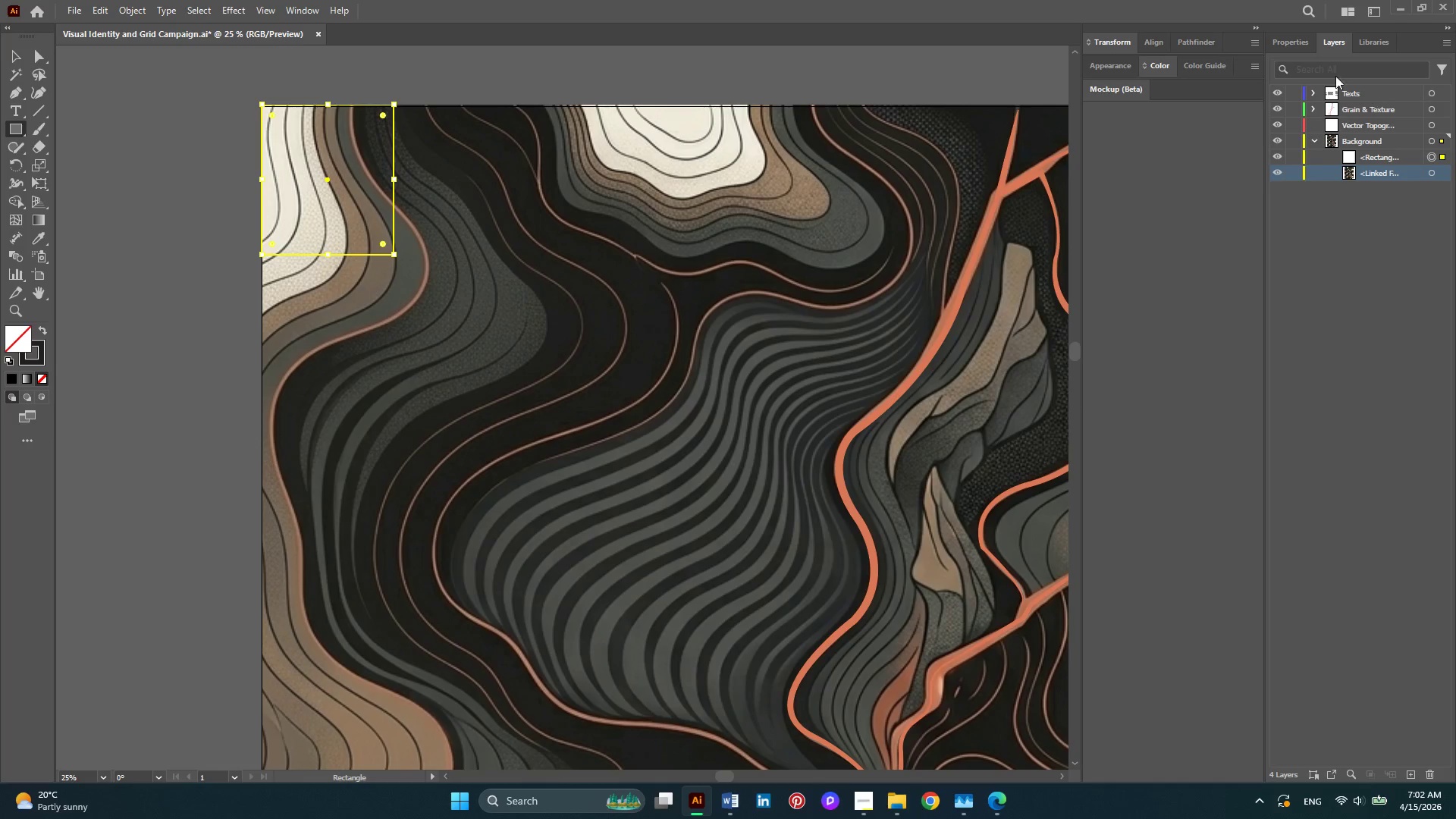 
left_click([1294, 42])
 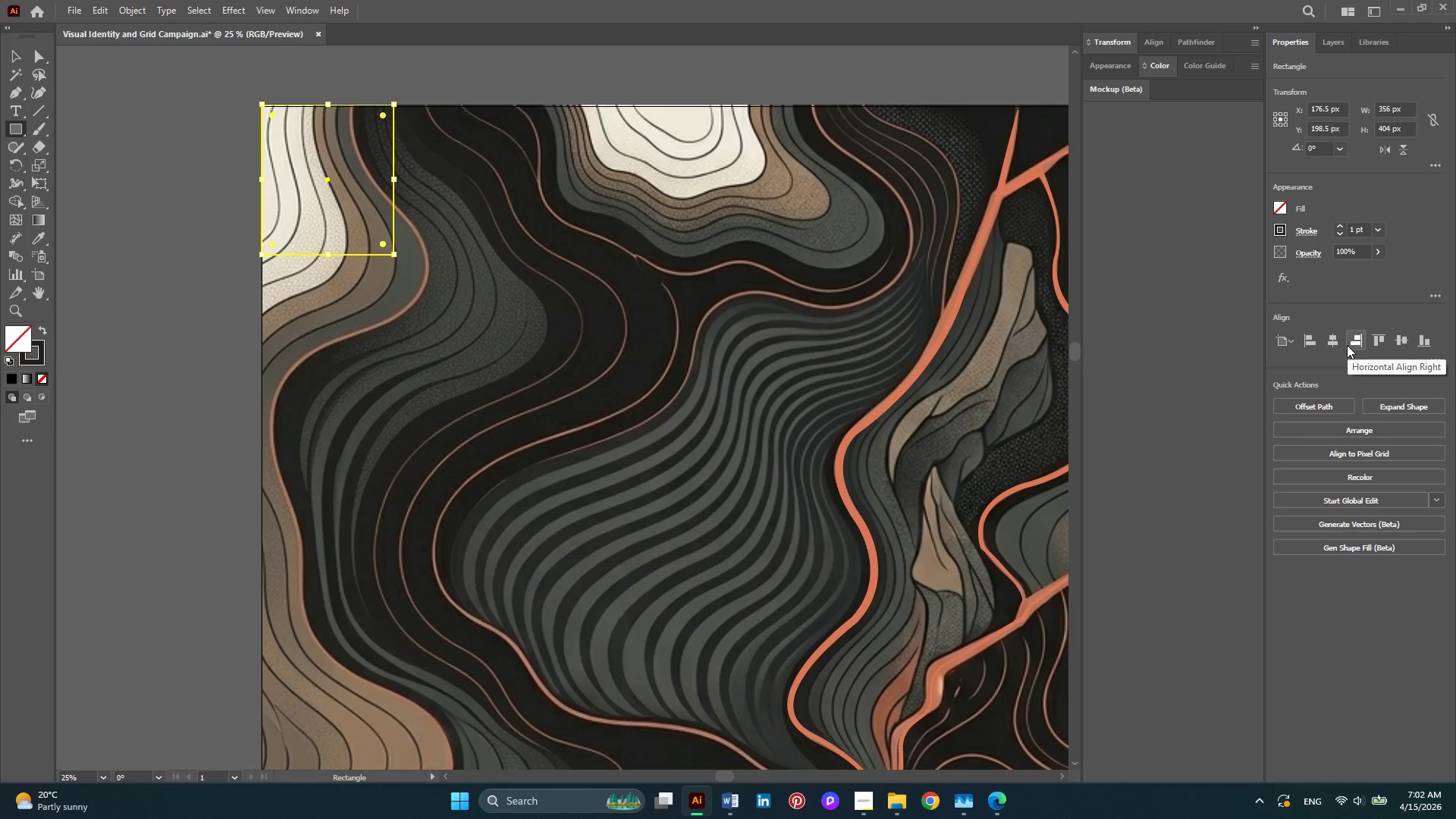 
left_click([1310, 346])
 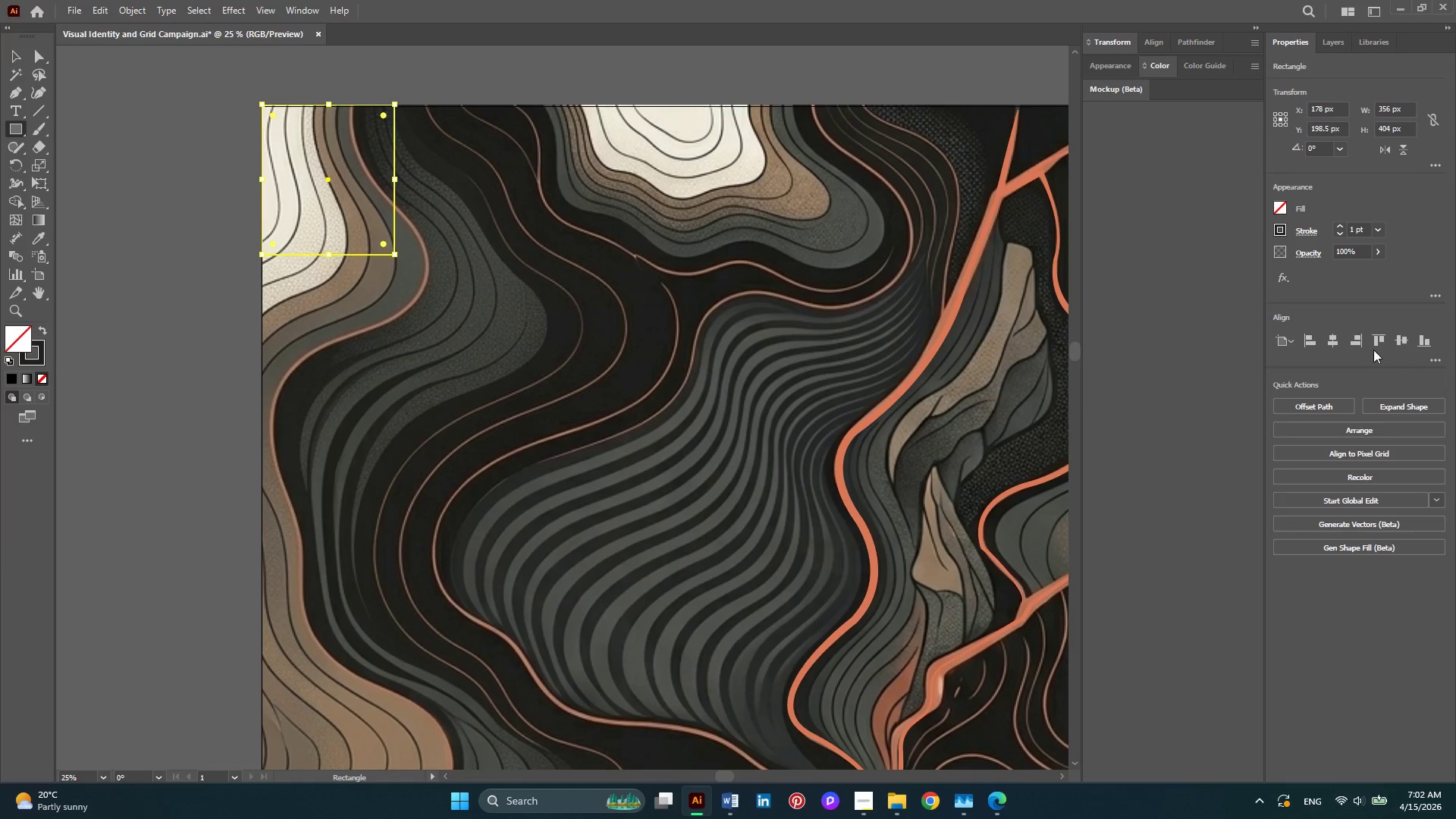 
left_click([1370, 345])
 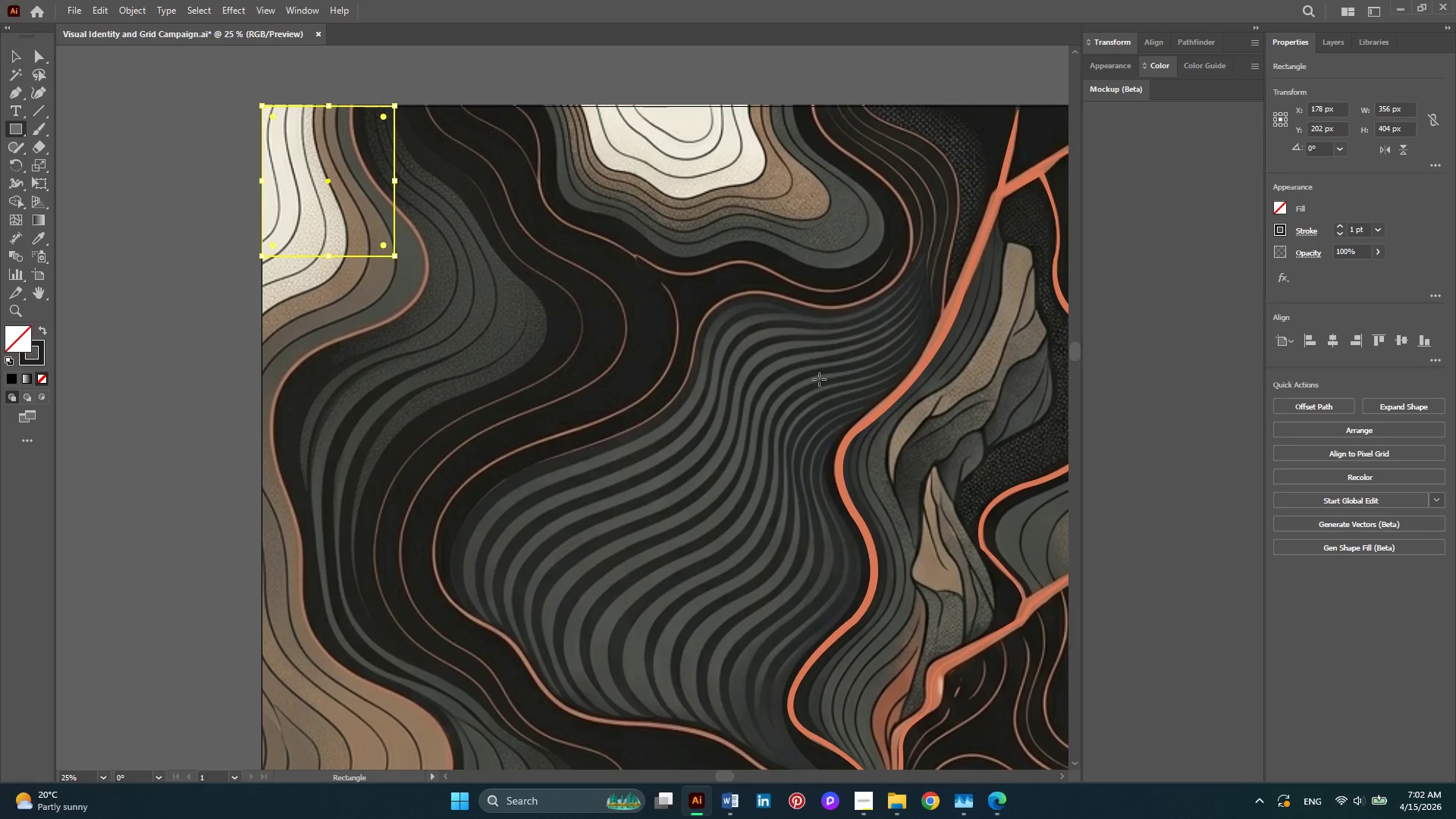 
key(Alt+AltLeft)
 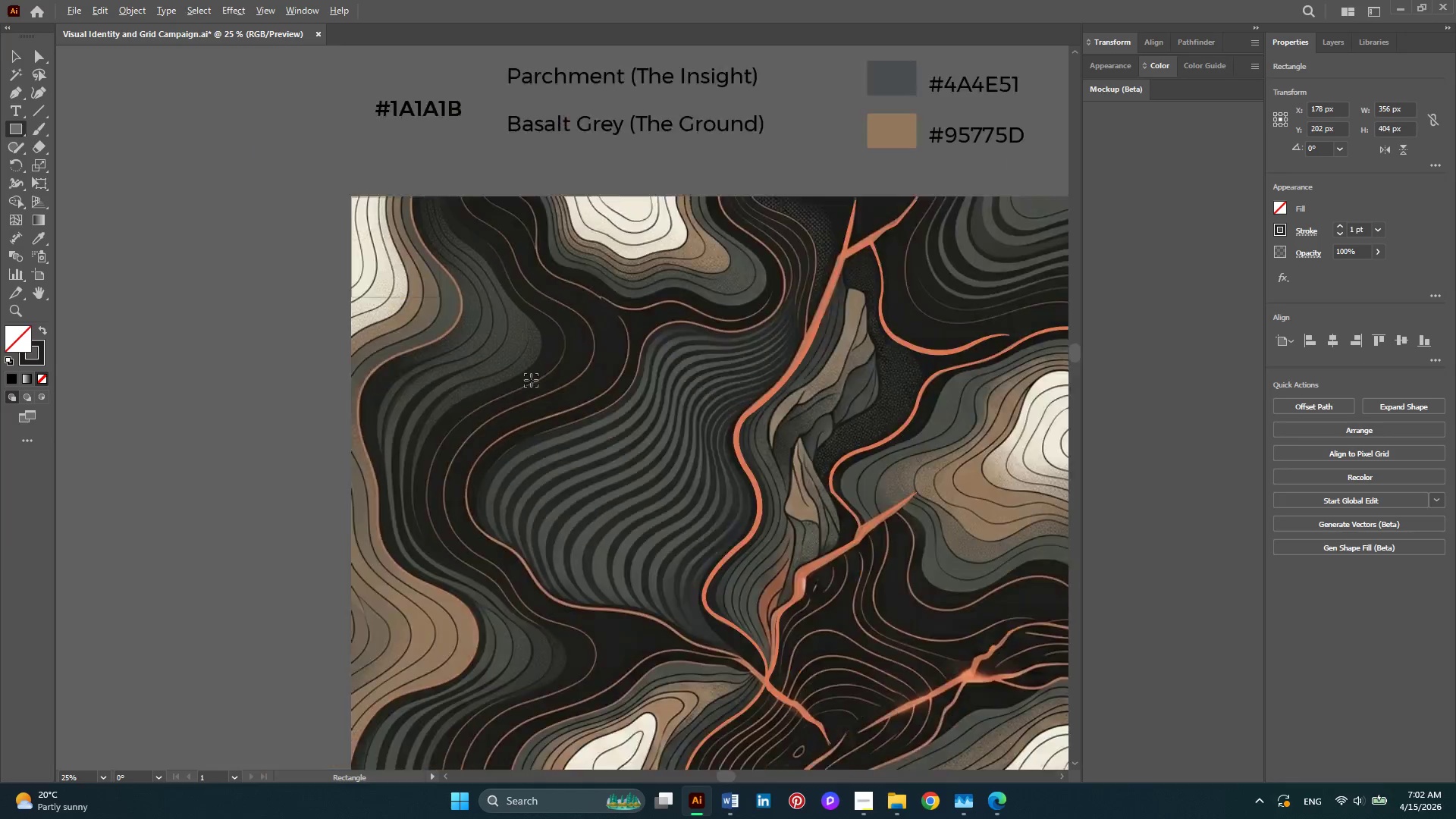 
key(Alt+AltLeft)
 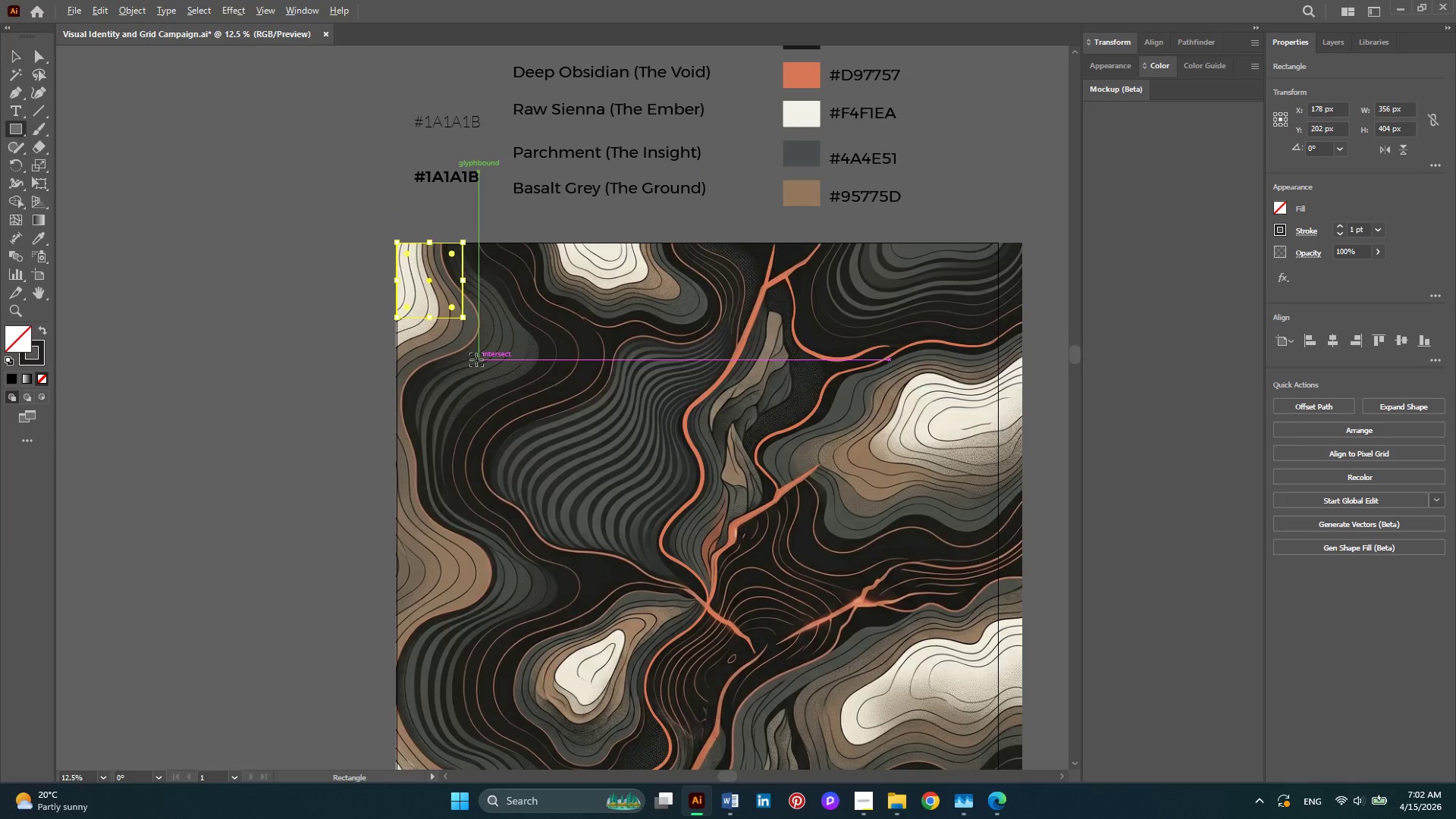 
scroll: coordinate [476, 359], scroll_direction: down, amount: 3.0
 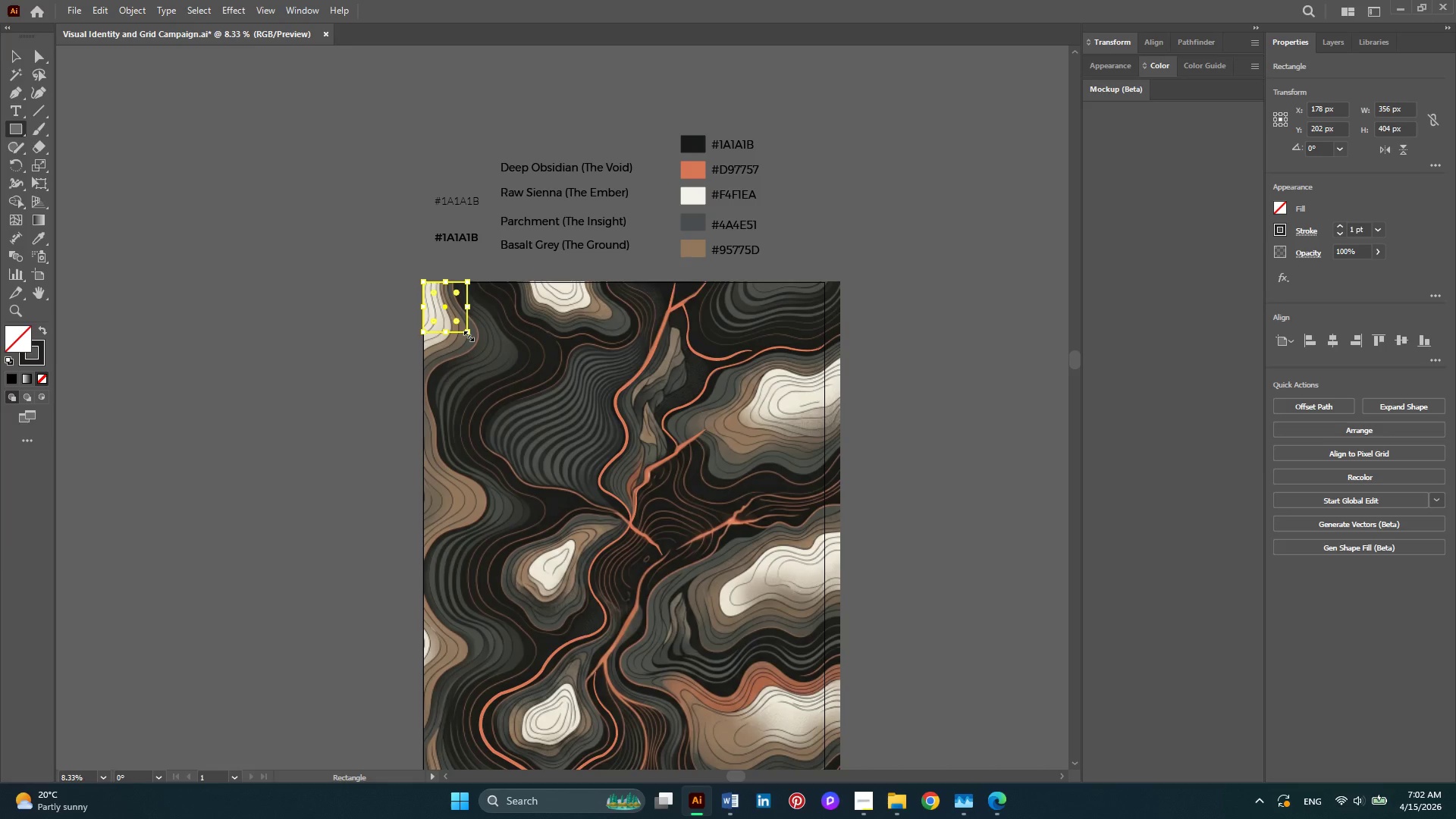 
left_click_drag(start_coordinate=[467, 334], to_coordinate=[826, 735])
 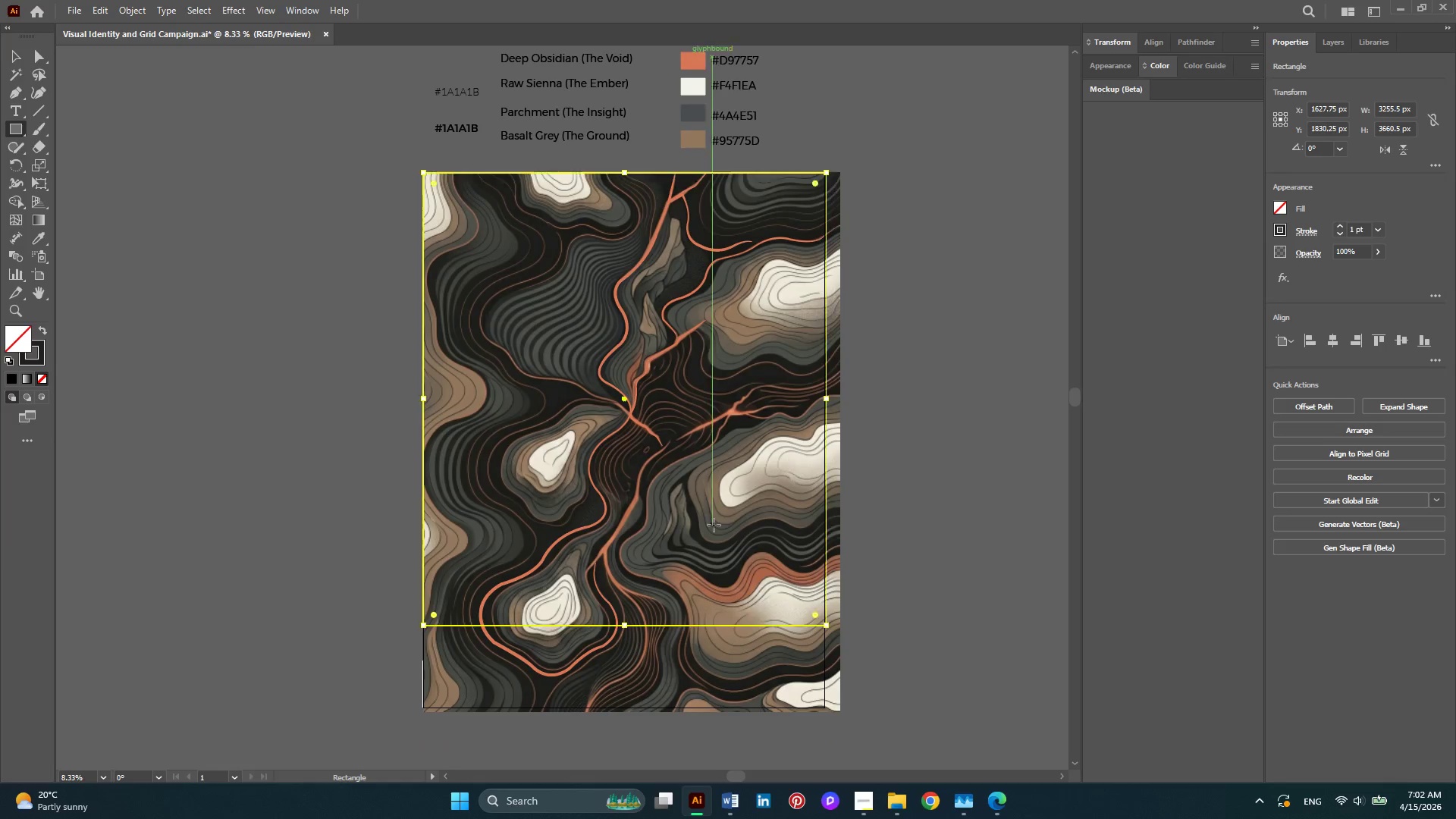 
scroll: coordinate [647, 503], scroll_direction: down, amount: 3.0
 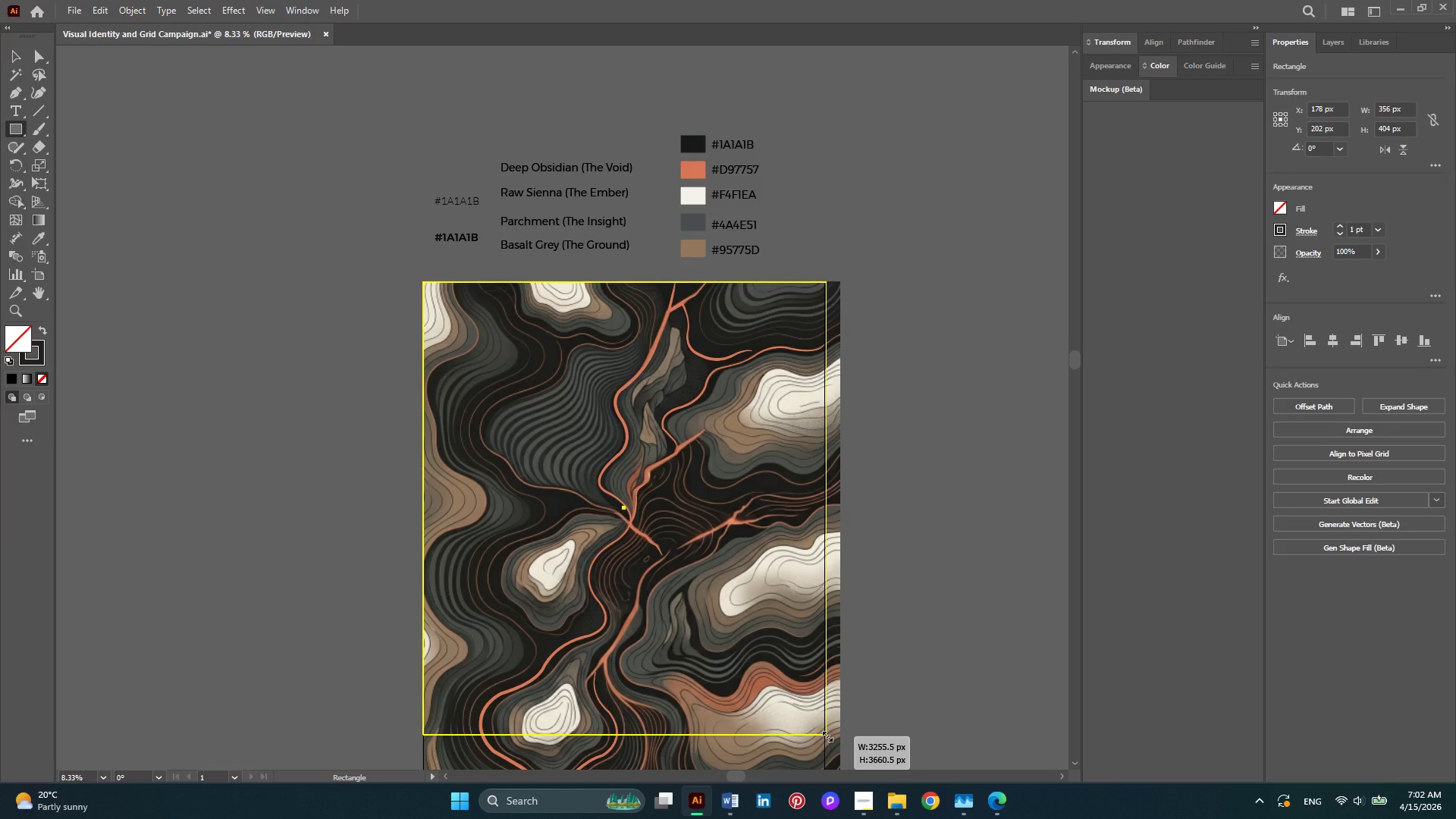 
key(Alt+AltLeft)
 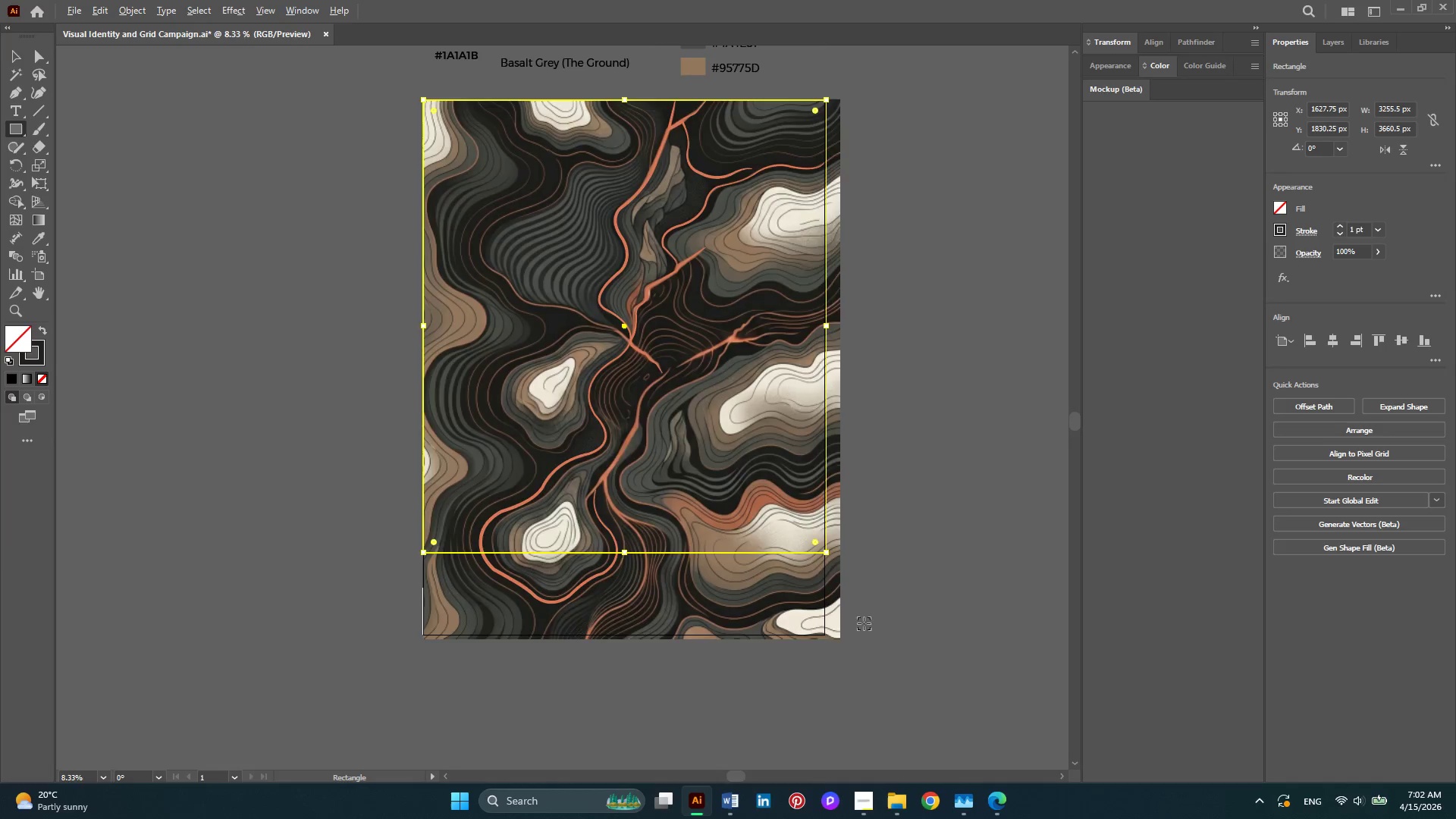 
scroll: coordinate [714, 525], scroll_direction: down, amount: 10.0
 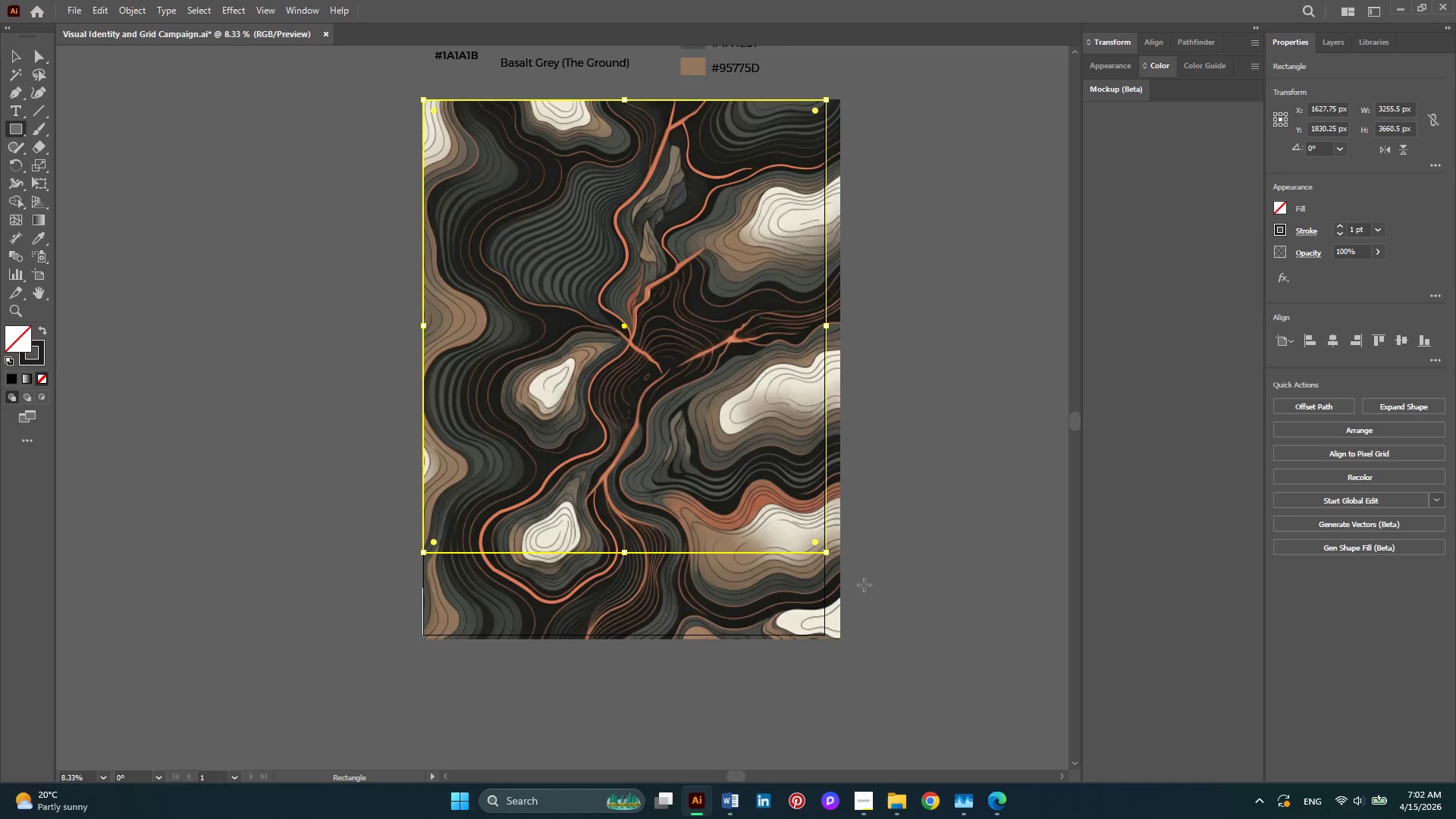 
scroll: coordinate [864, 623], scroll_direction: up, amount: 1.0
 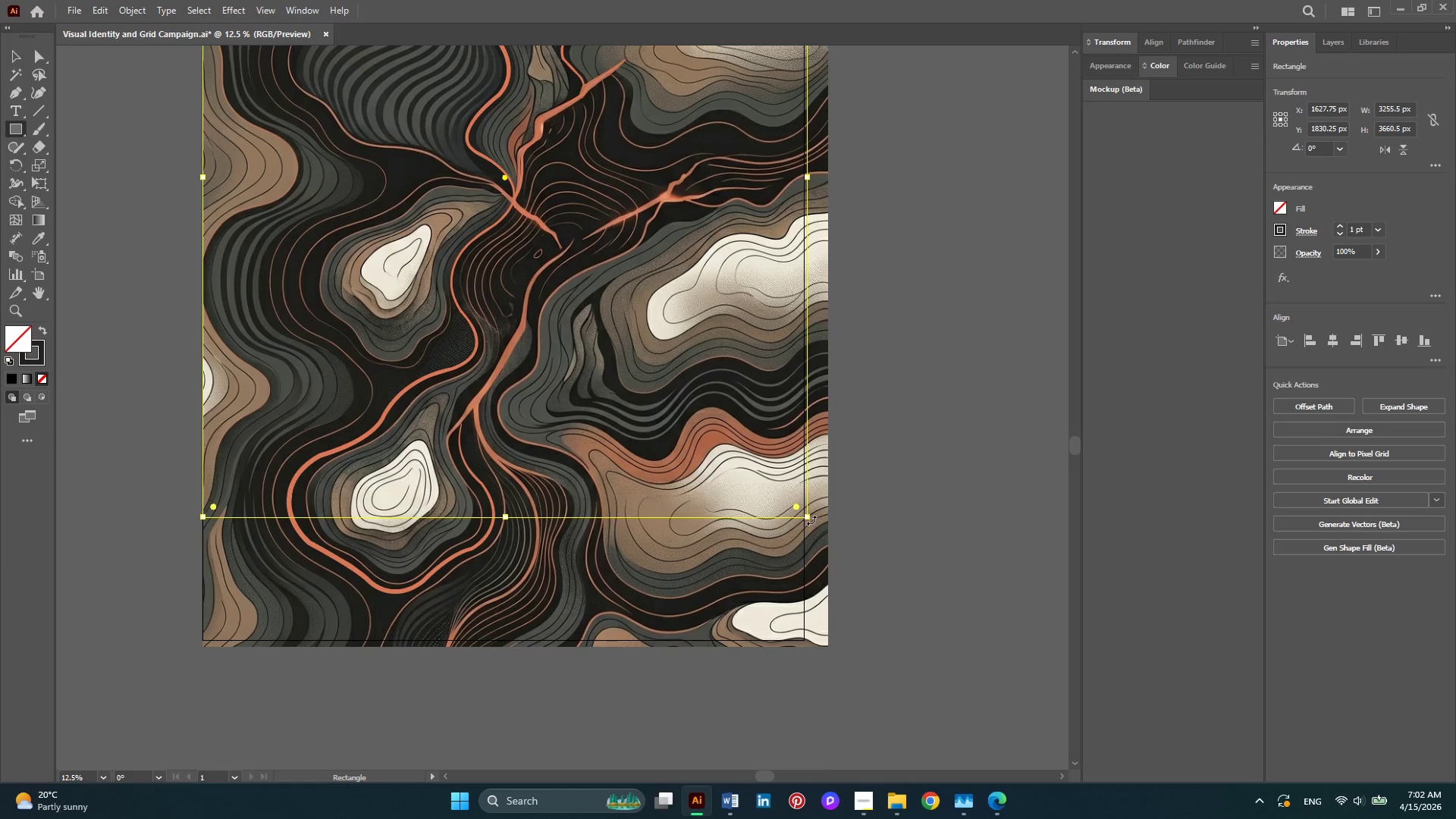 
left_click_drag(start_coordinate=[804, 519], to_coordinate=[799, 642])
 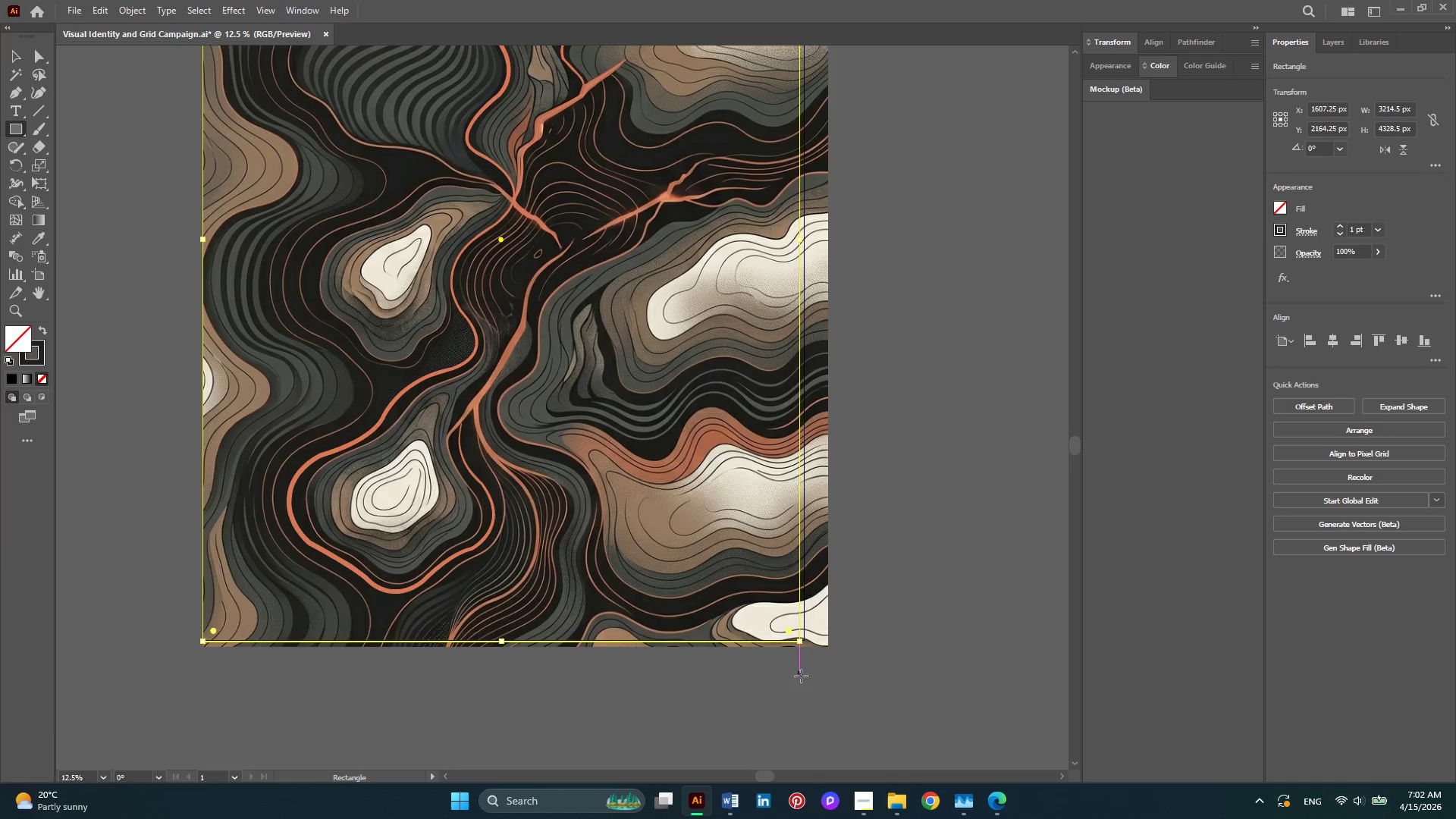 
hold_key(key=AltLeft, duration=0.44)
scroll: coordinate [801, 681], scroll_direction: up, amount: 3.0
 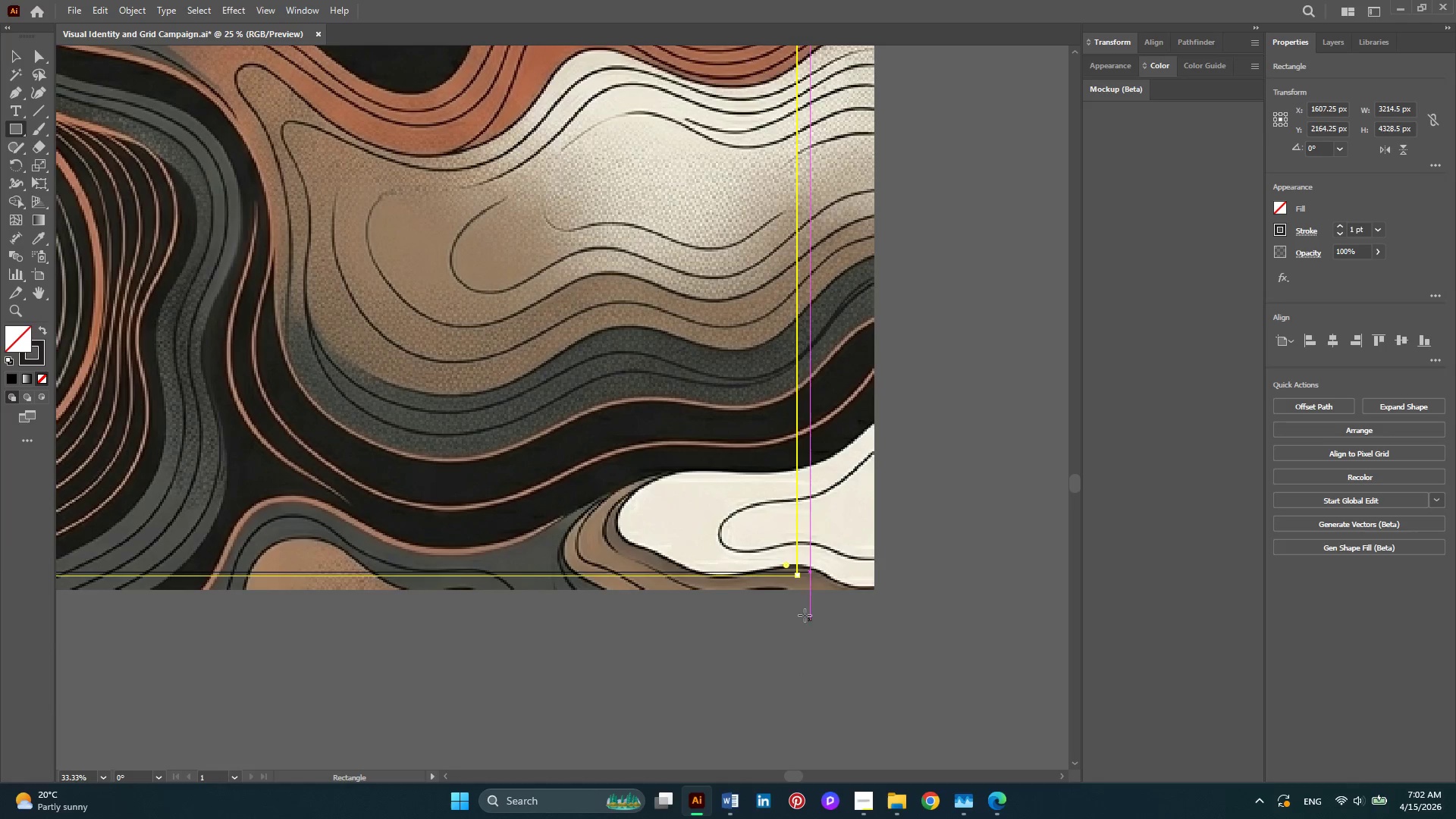 
hold_key(key=AltLeft, duration=0.34)
scroll: coordinate [801, 596], scroll_direction: up, amount: 2.0
 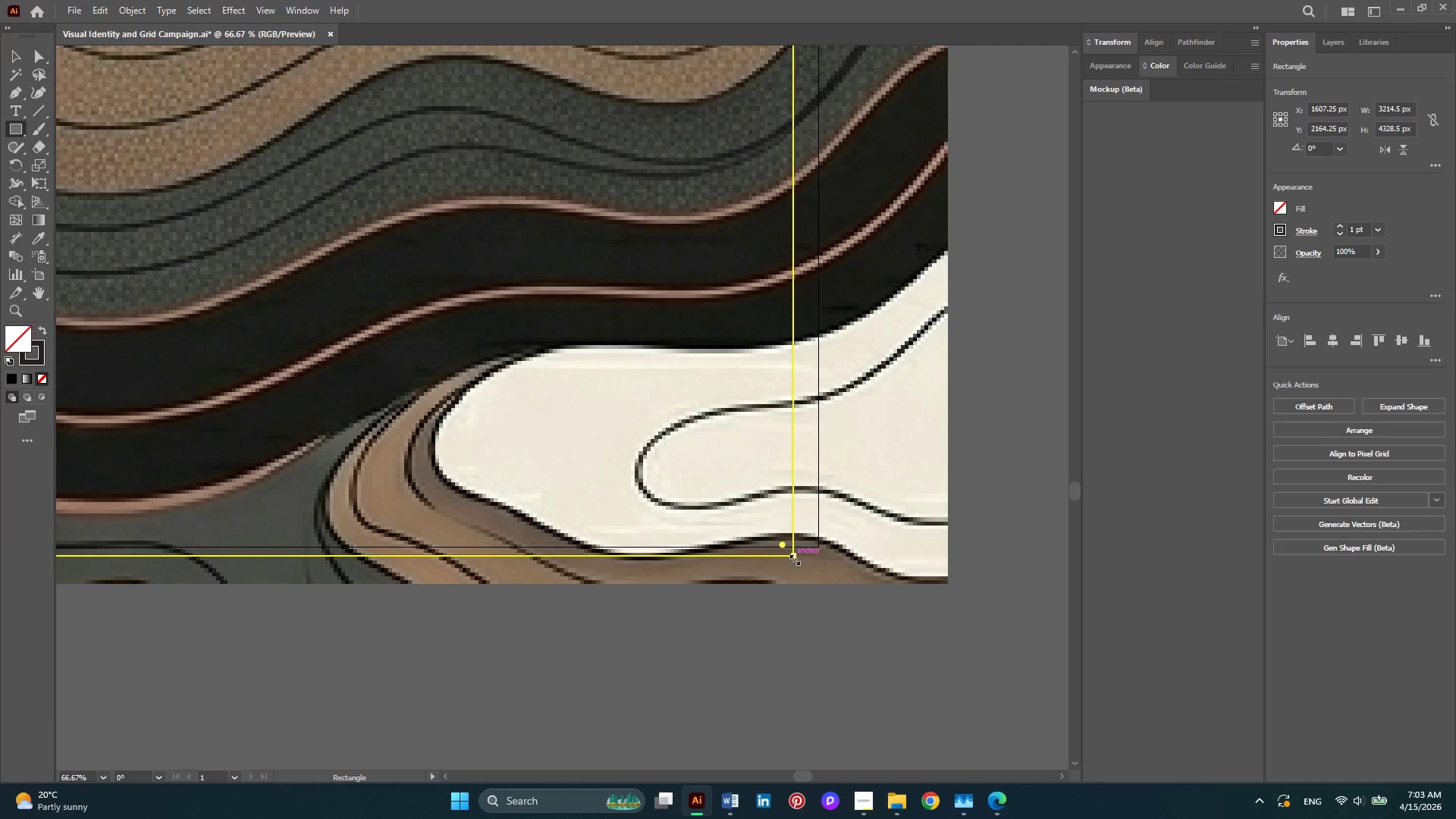 
left_click_drag(start_coordinate=[793, 558], to_coordinate=[819, 548])
 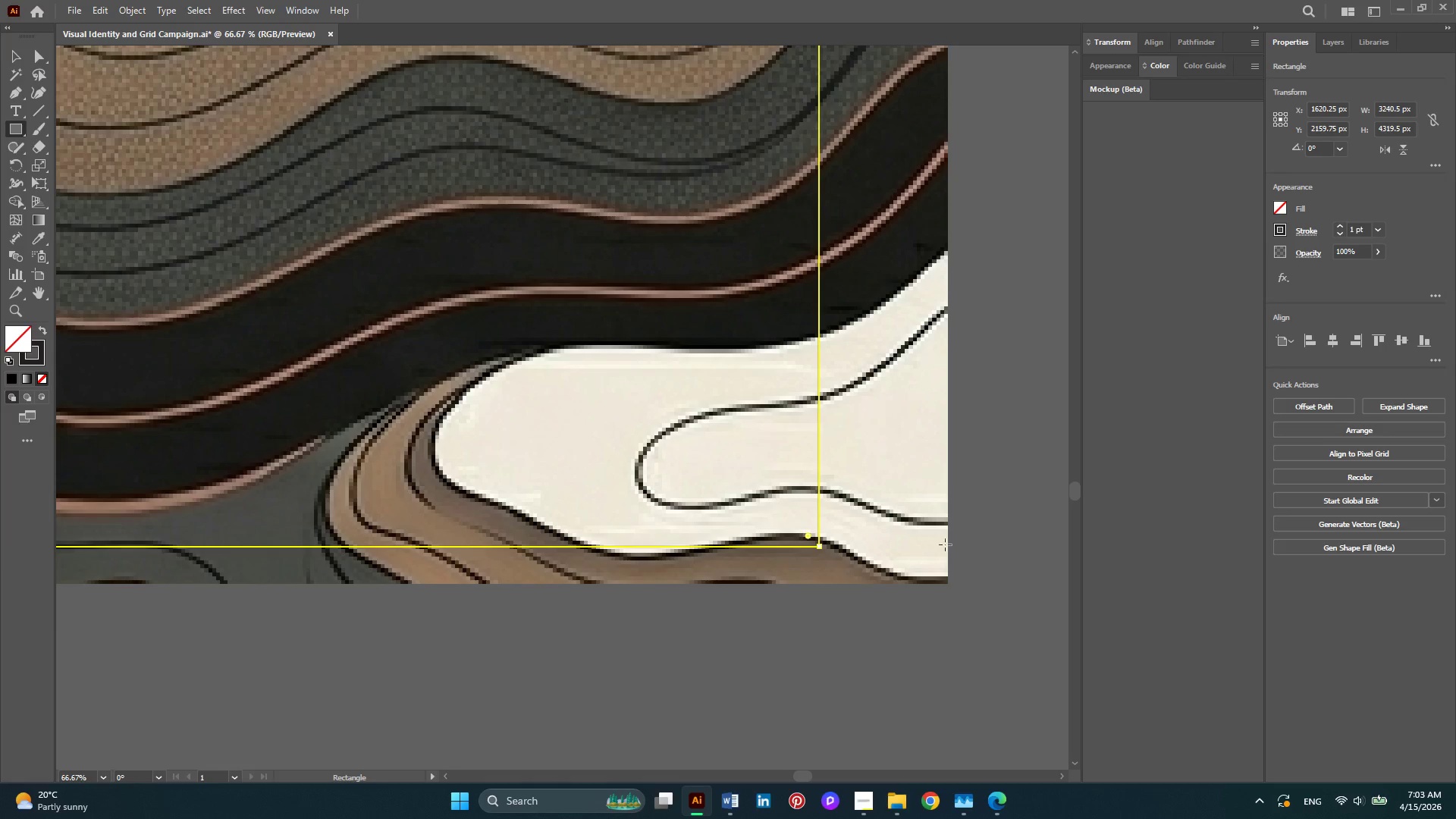 
key(Alt+AltLeft)
 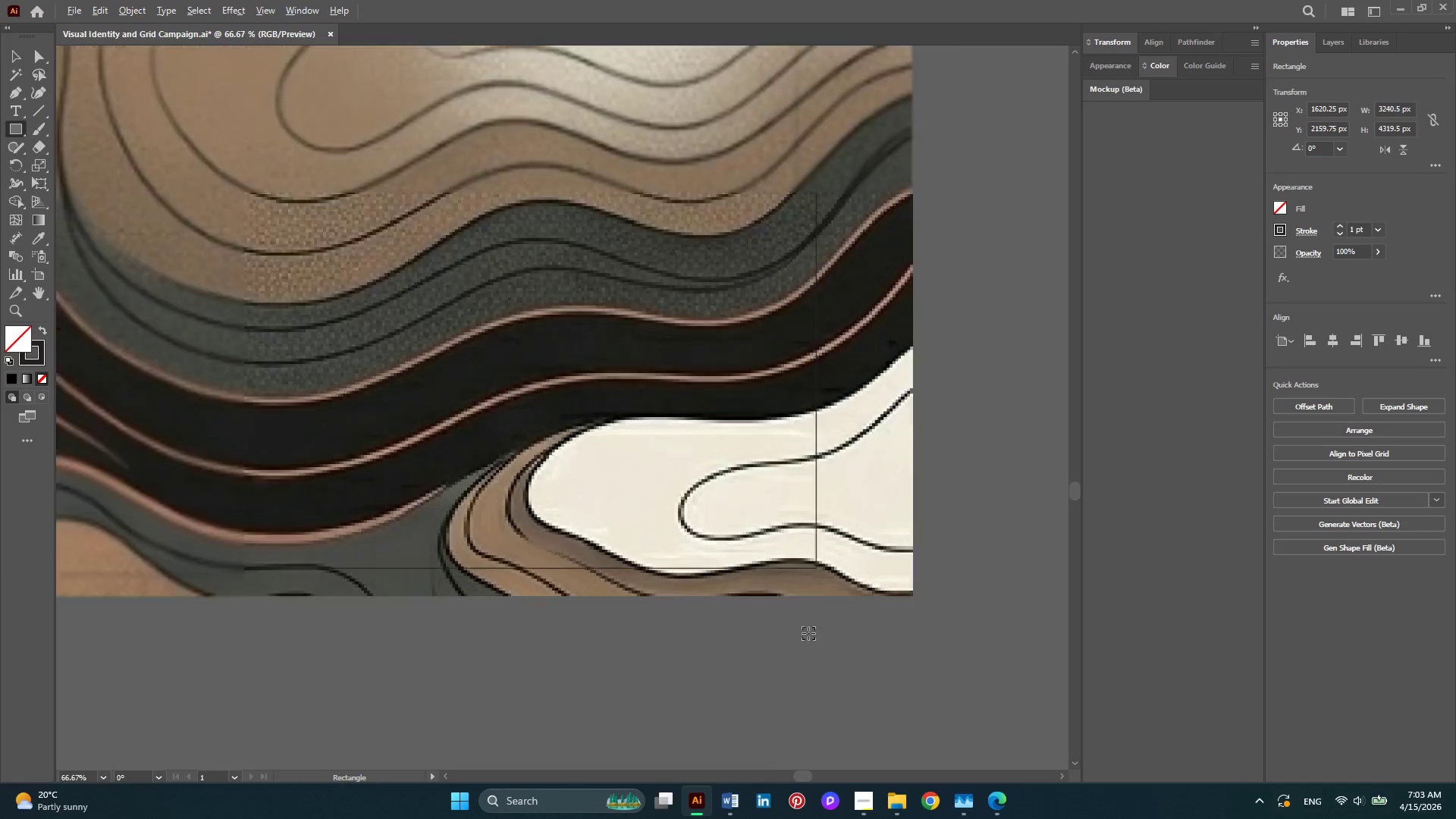 
key(Alt+AltLeft)
 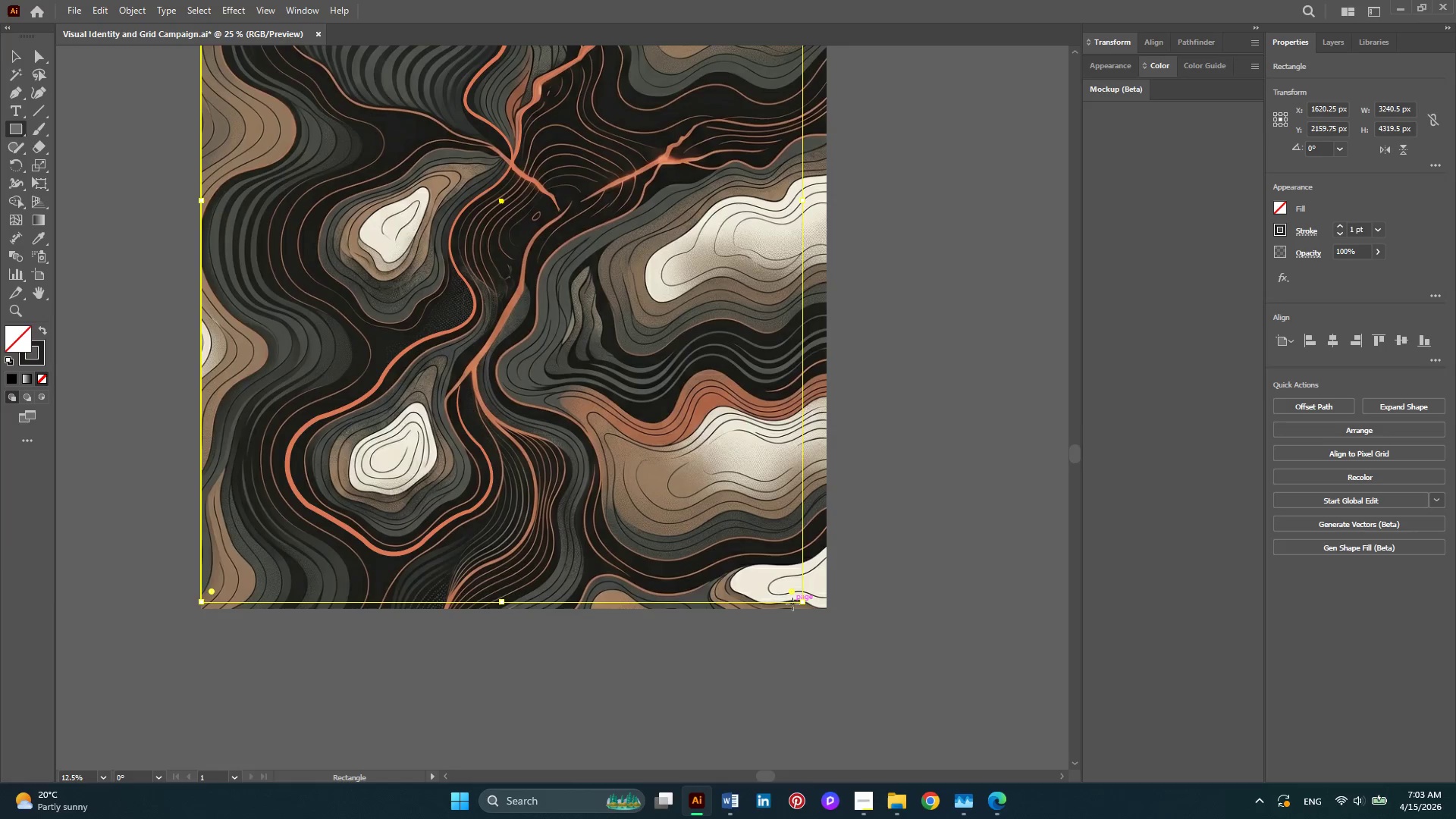 
key(Alt+AltLeft)
 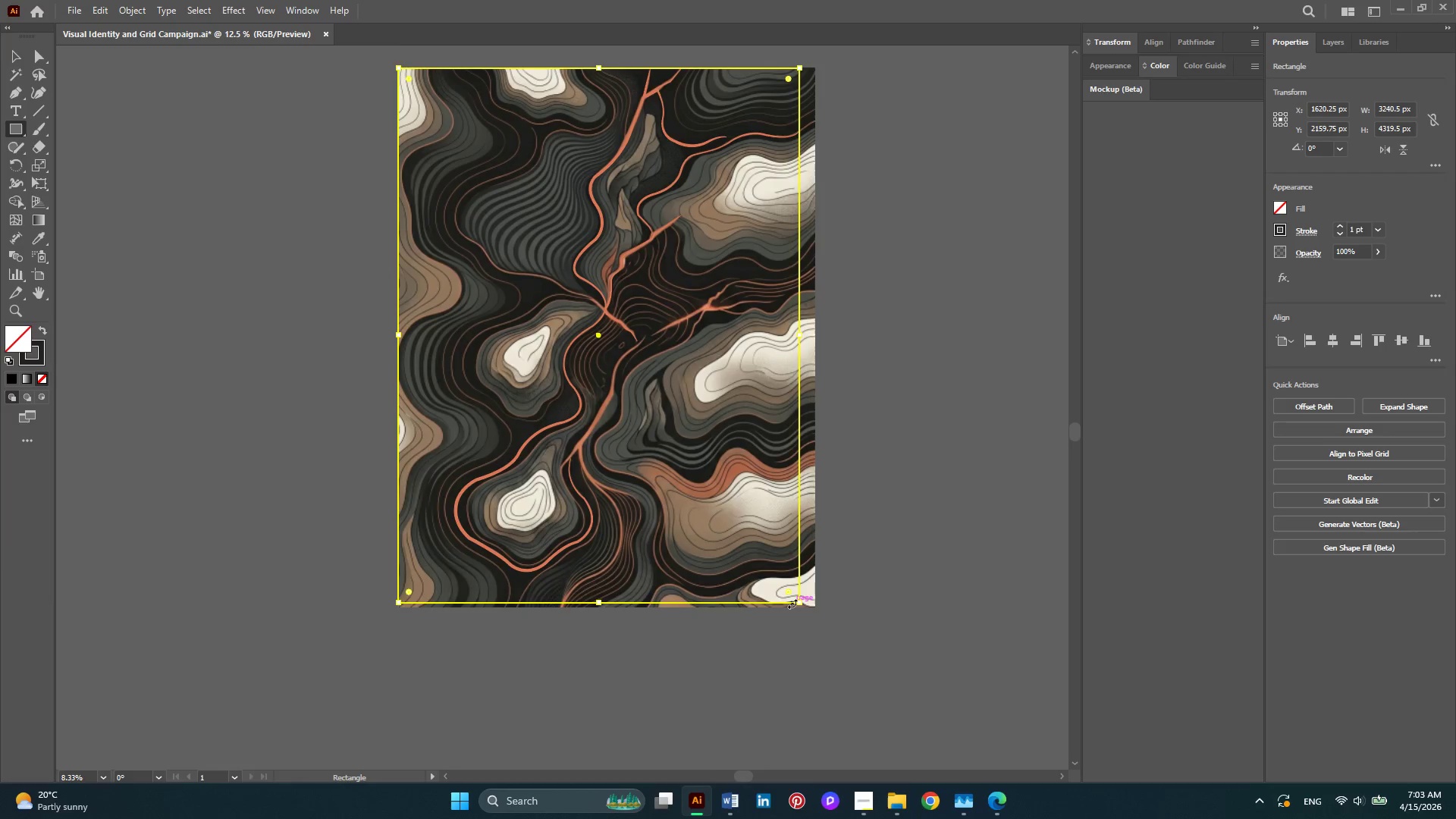 
key(Alt+AltLeft)
 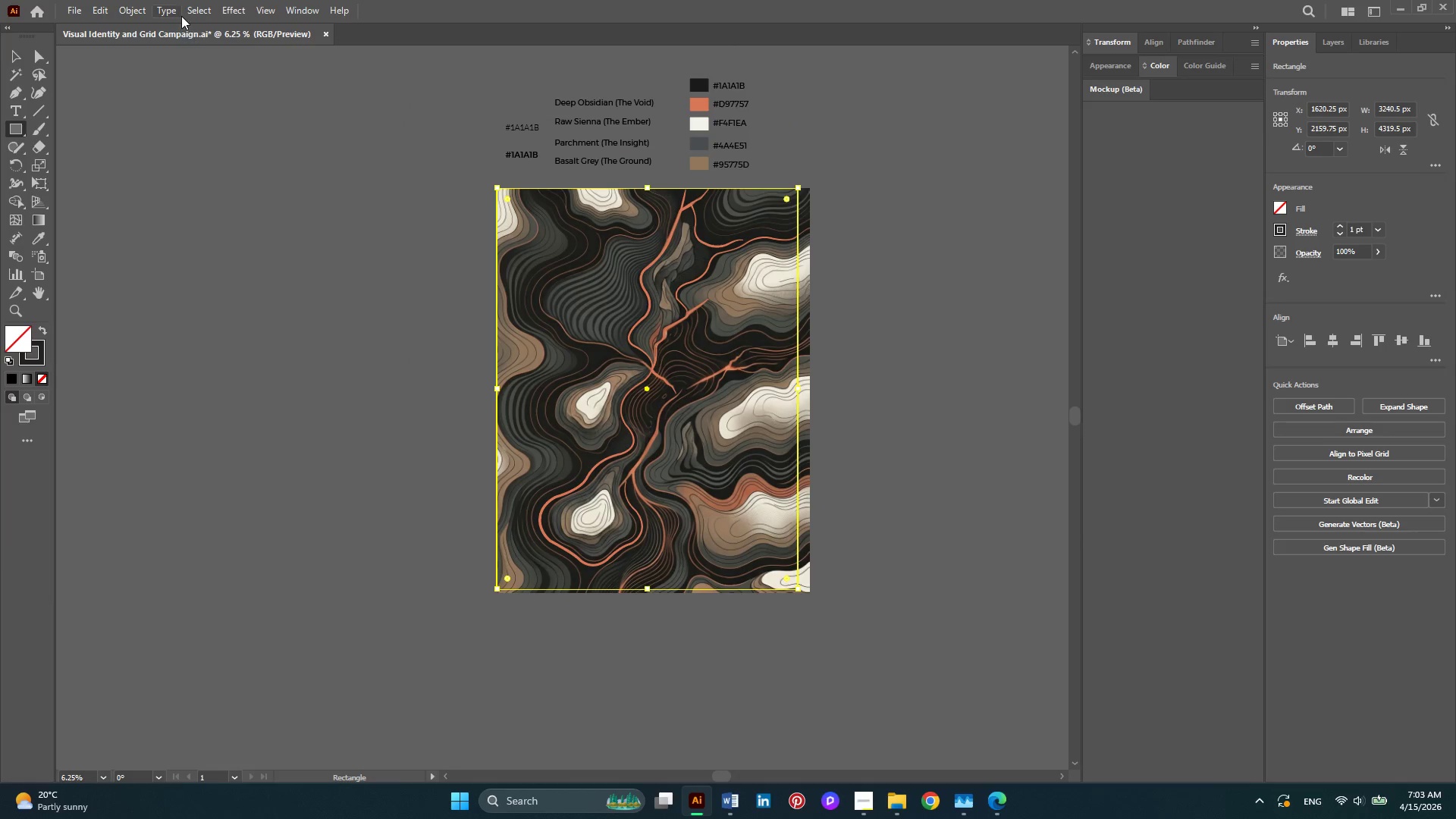 
scroll: coordinate [792, 604], scroll_direction: down, amount: 8.0
 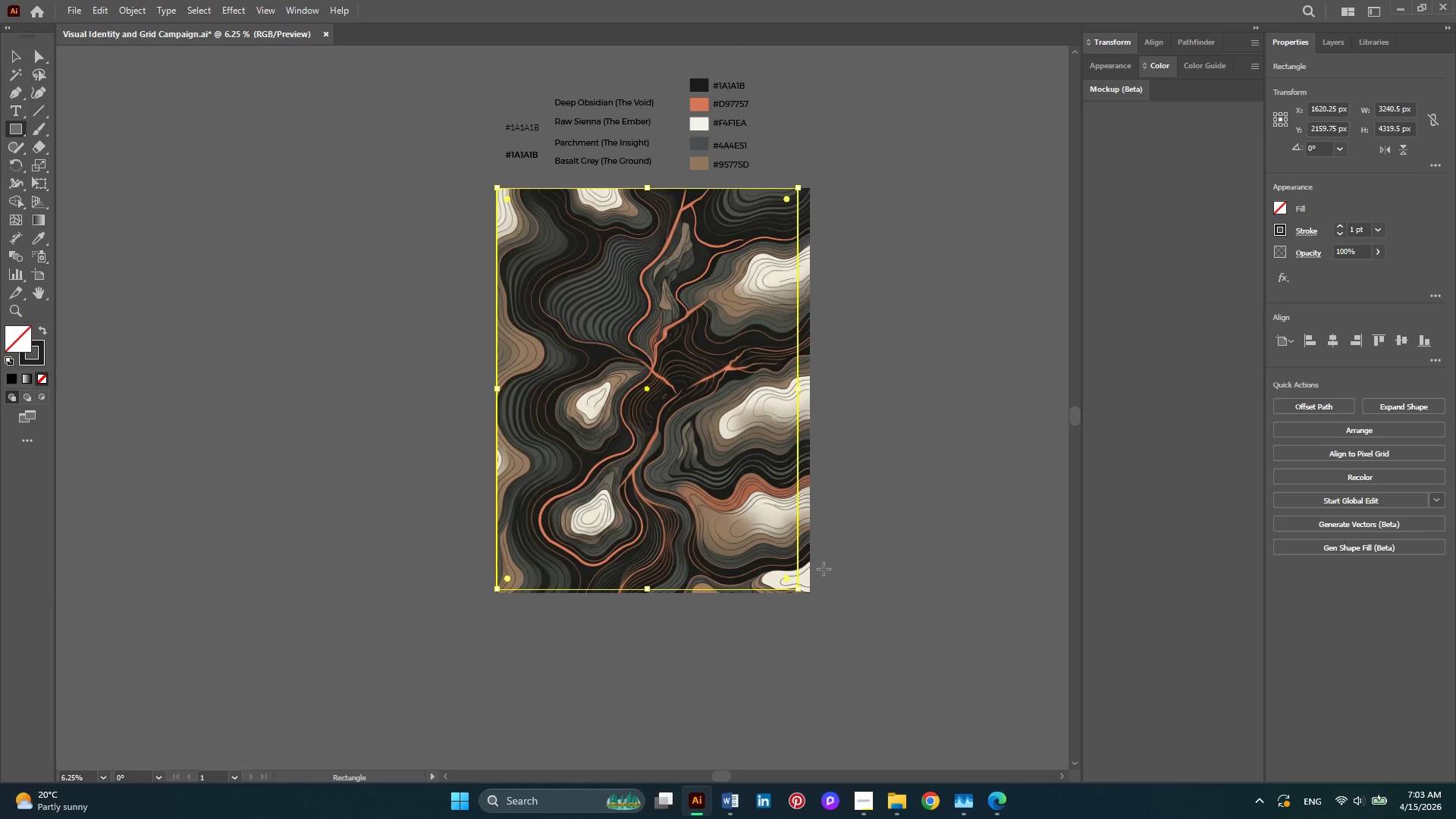 
left_click([149, 14])
 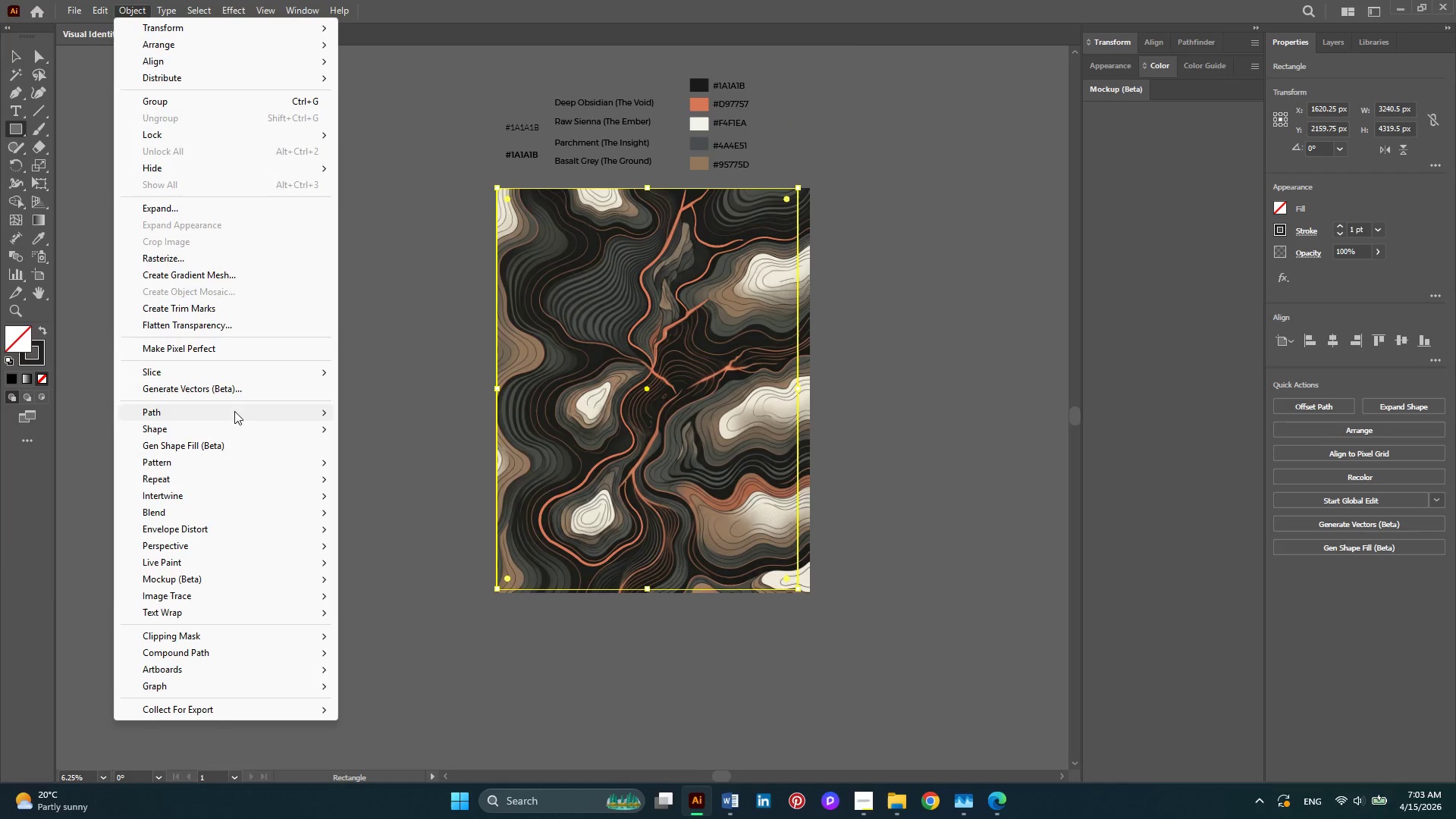 
mouse_move([253, 412])
 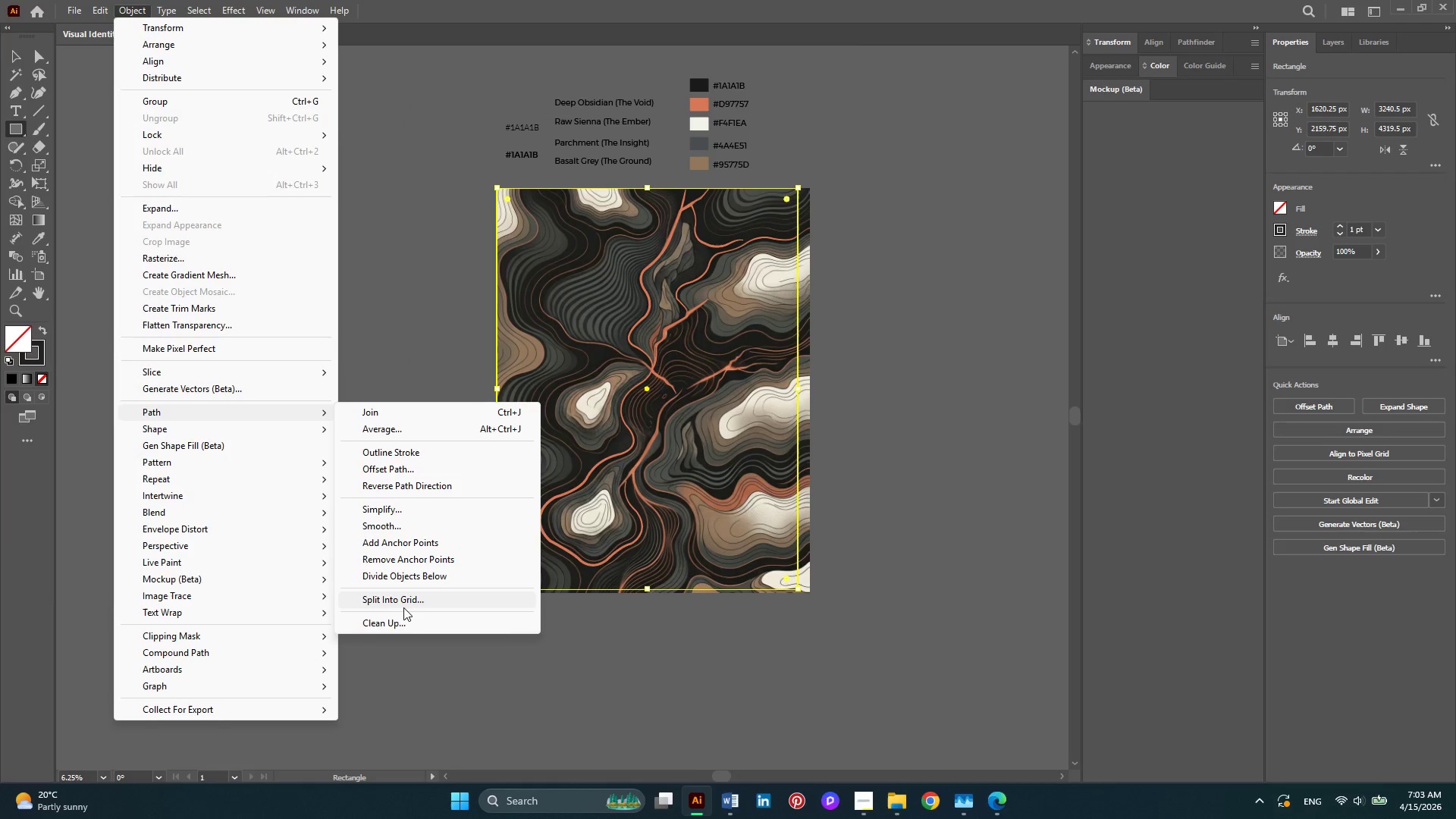 
left_click([405, 598])
 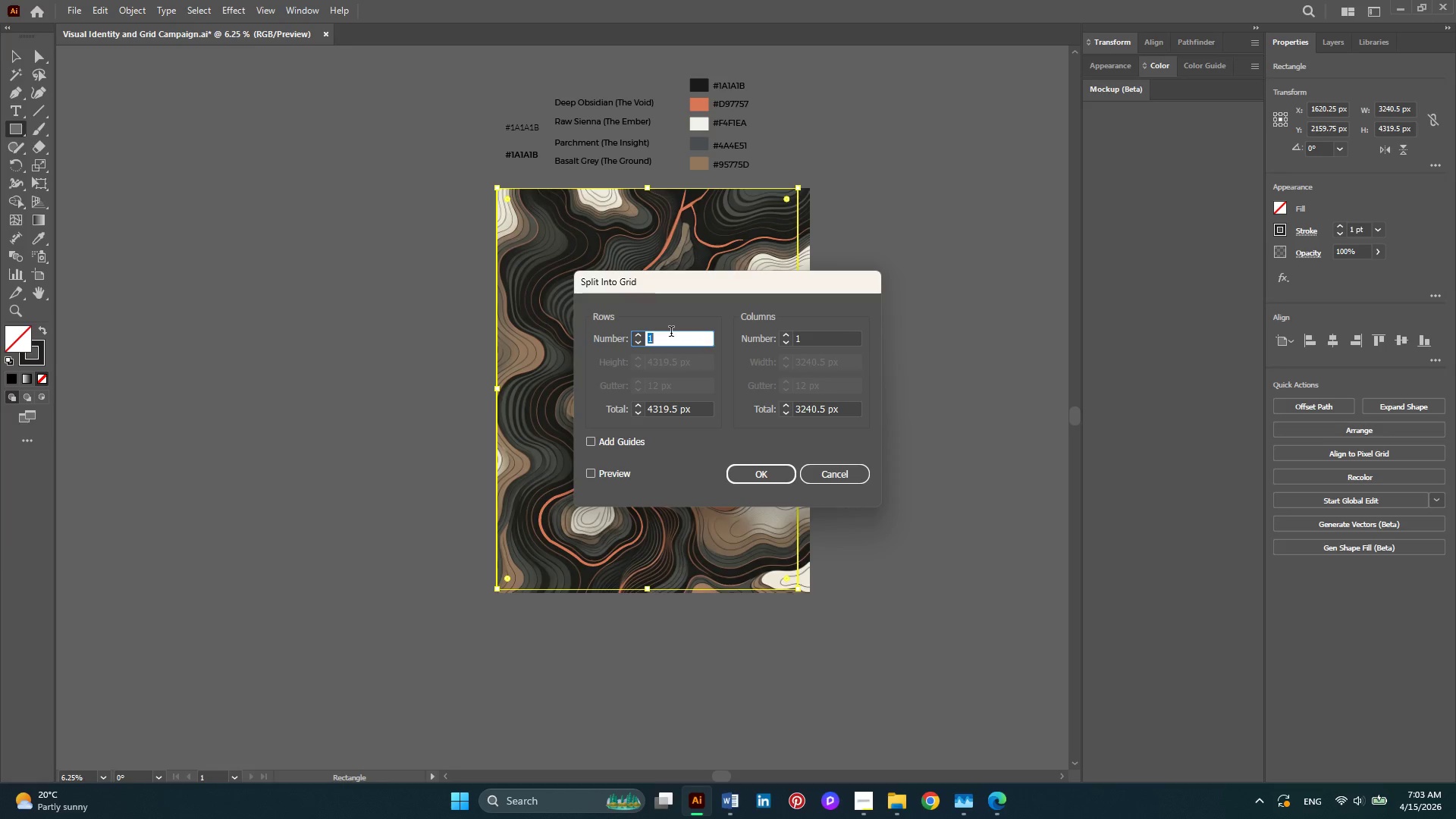 
key(Numpad3)
 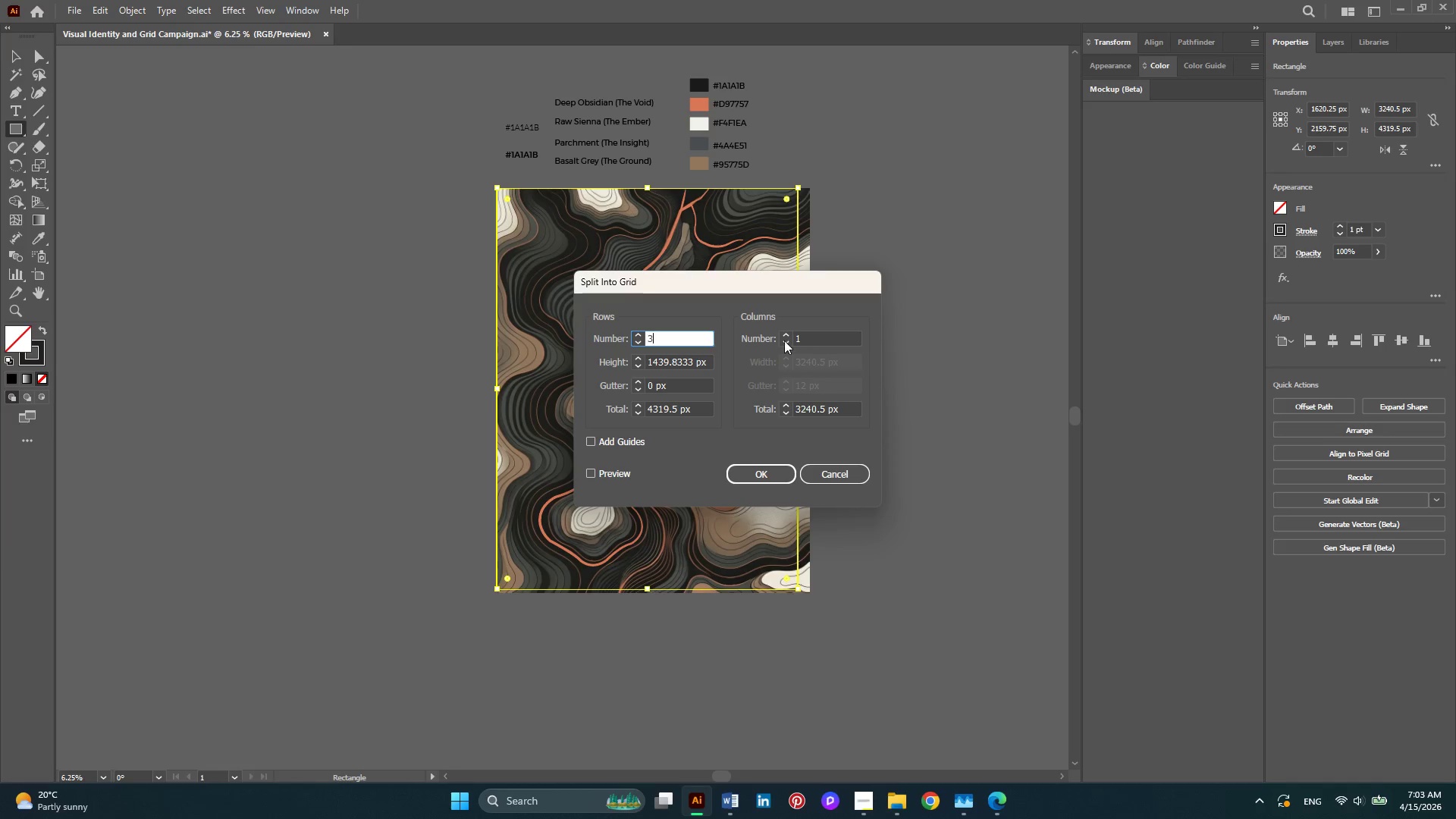 
left_click_drag(start_coordinate=[678, 331], to_coordinate=[631, 331])
 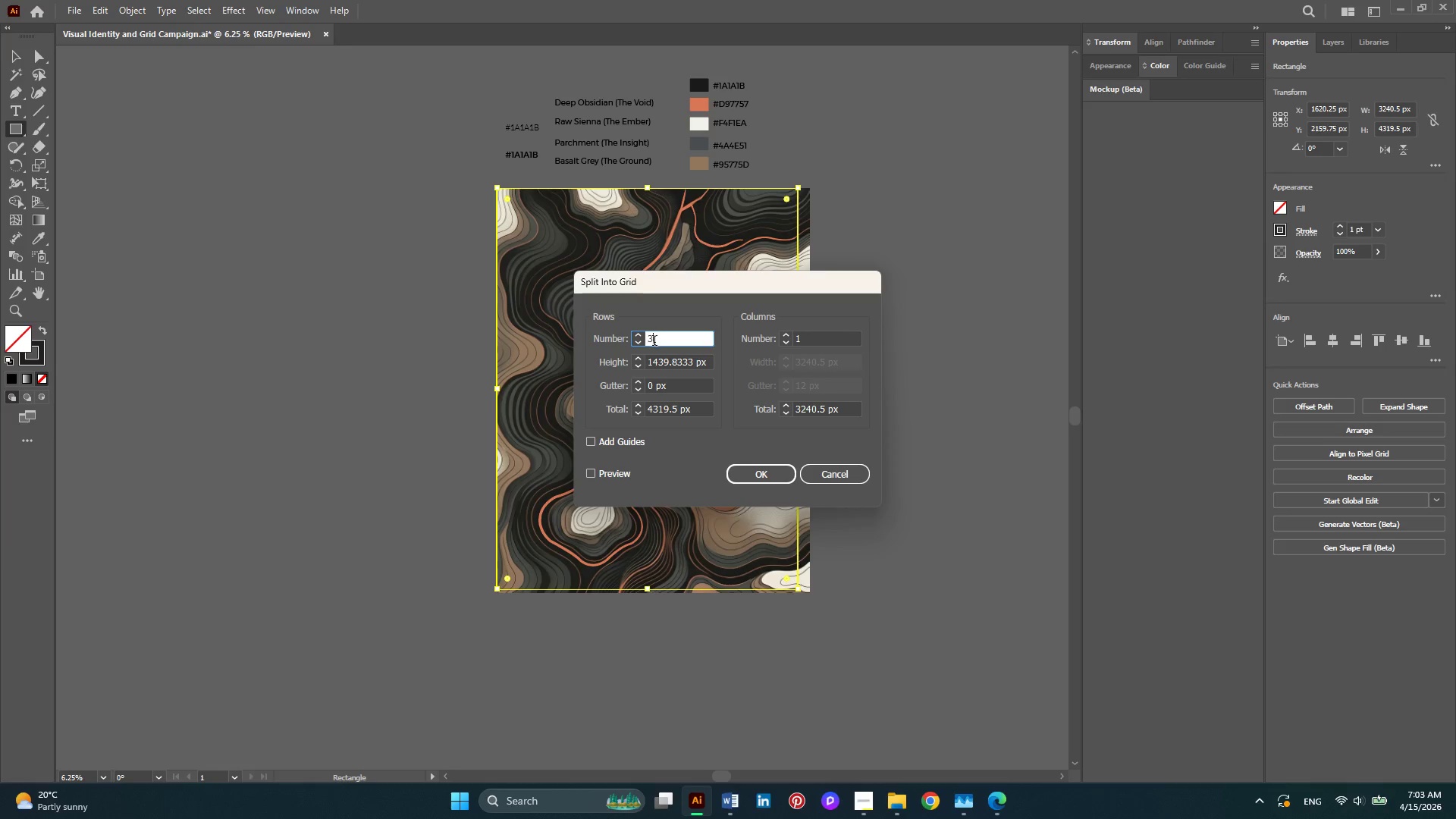 
left_click_drag(start_coordinate=[654, 342], to_coordinate=[640, 340])
 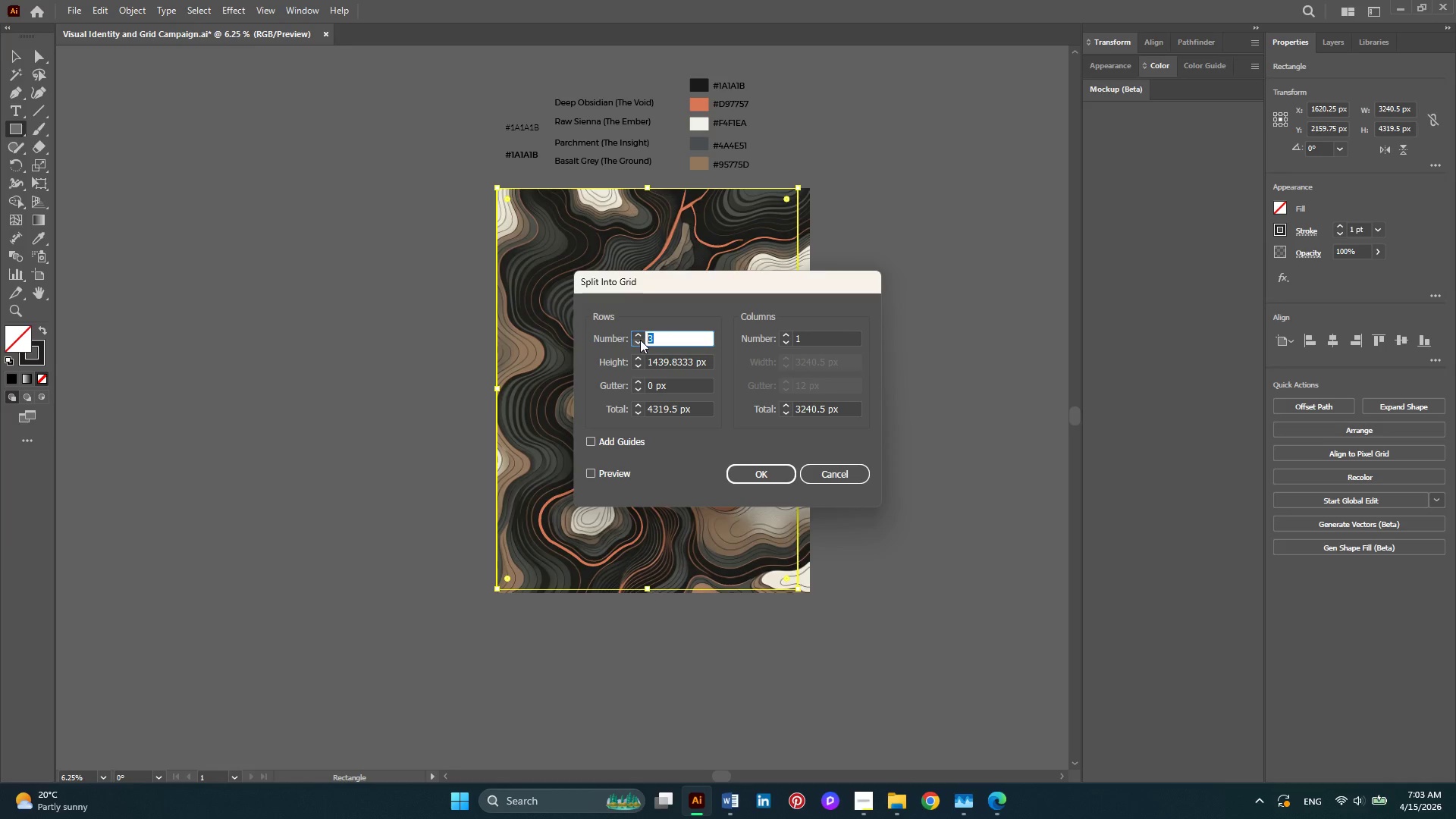 
key(Numpad4)
 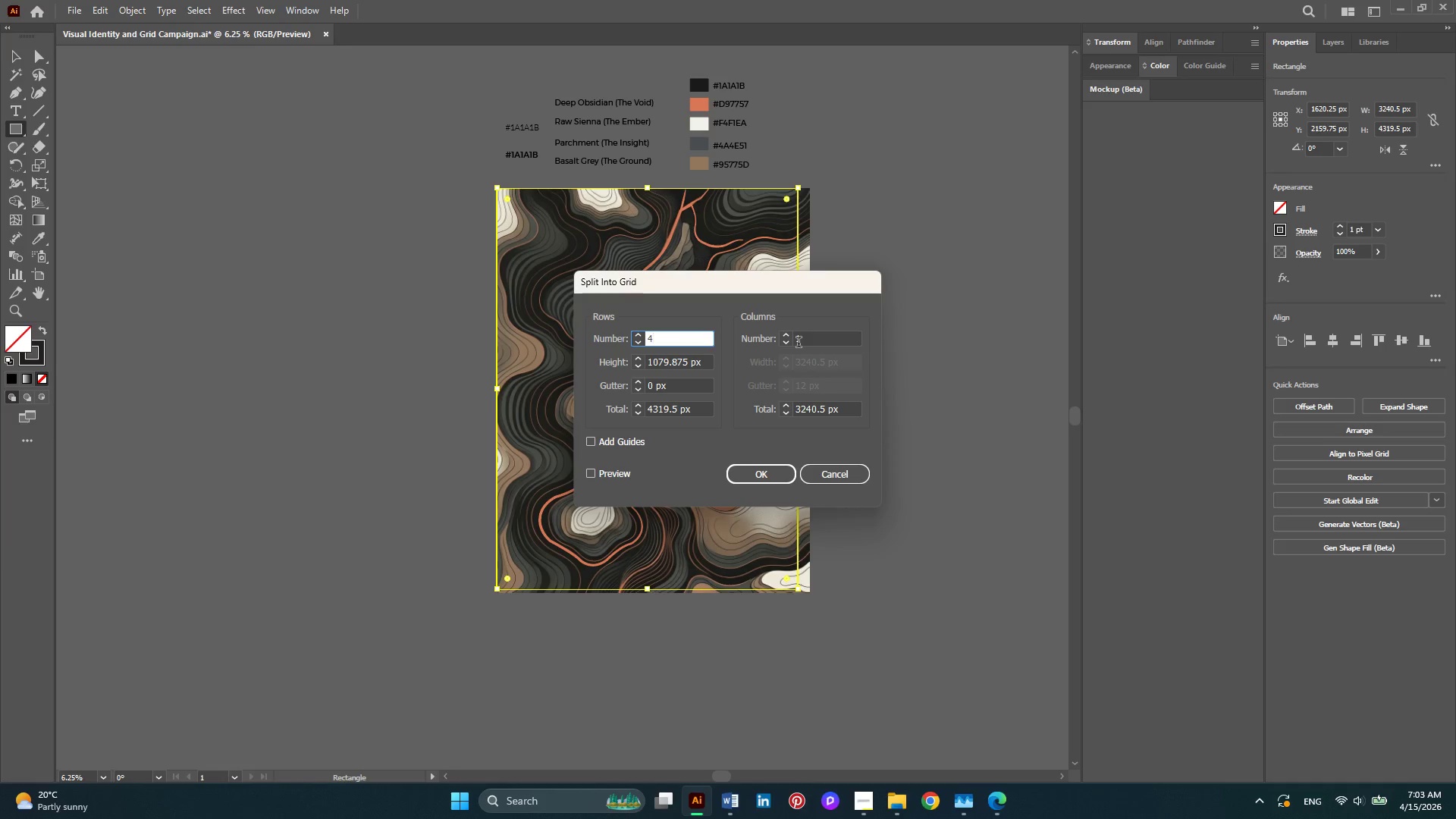 
left_click_drag(start_coordinate=[805, 340], to_coordinate=[772, 344])
 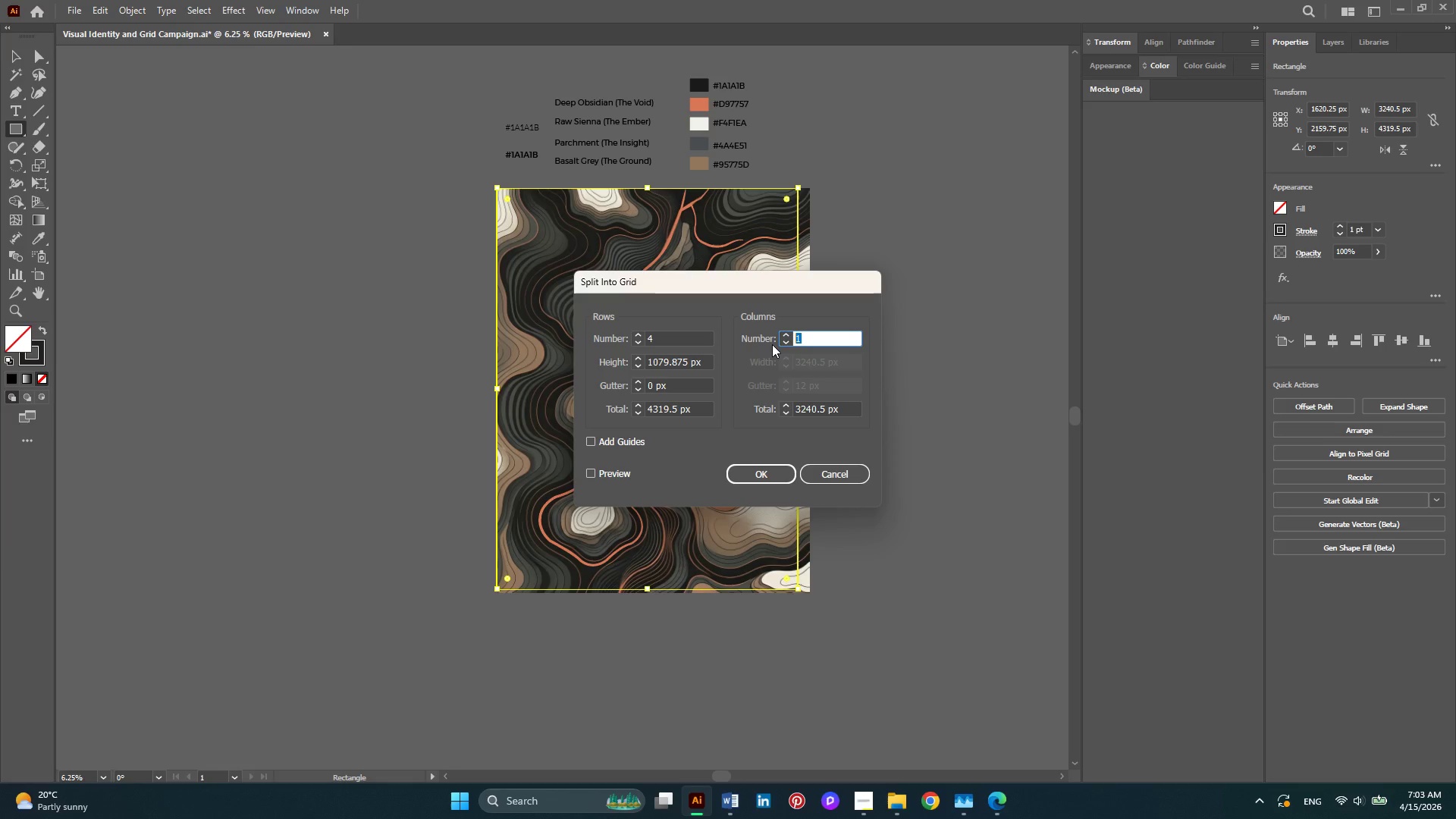 
key(Numpad3)
 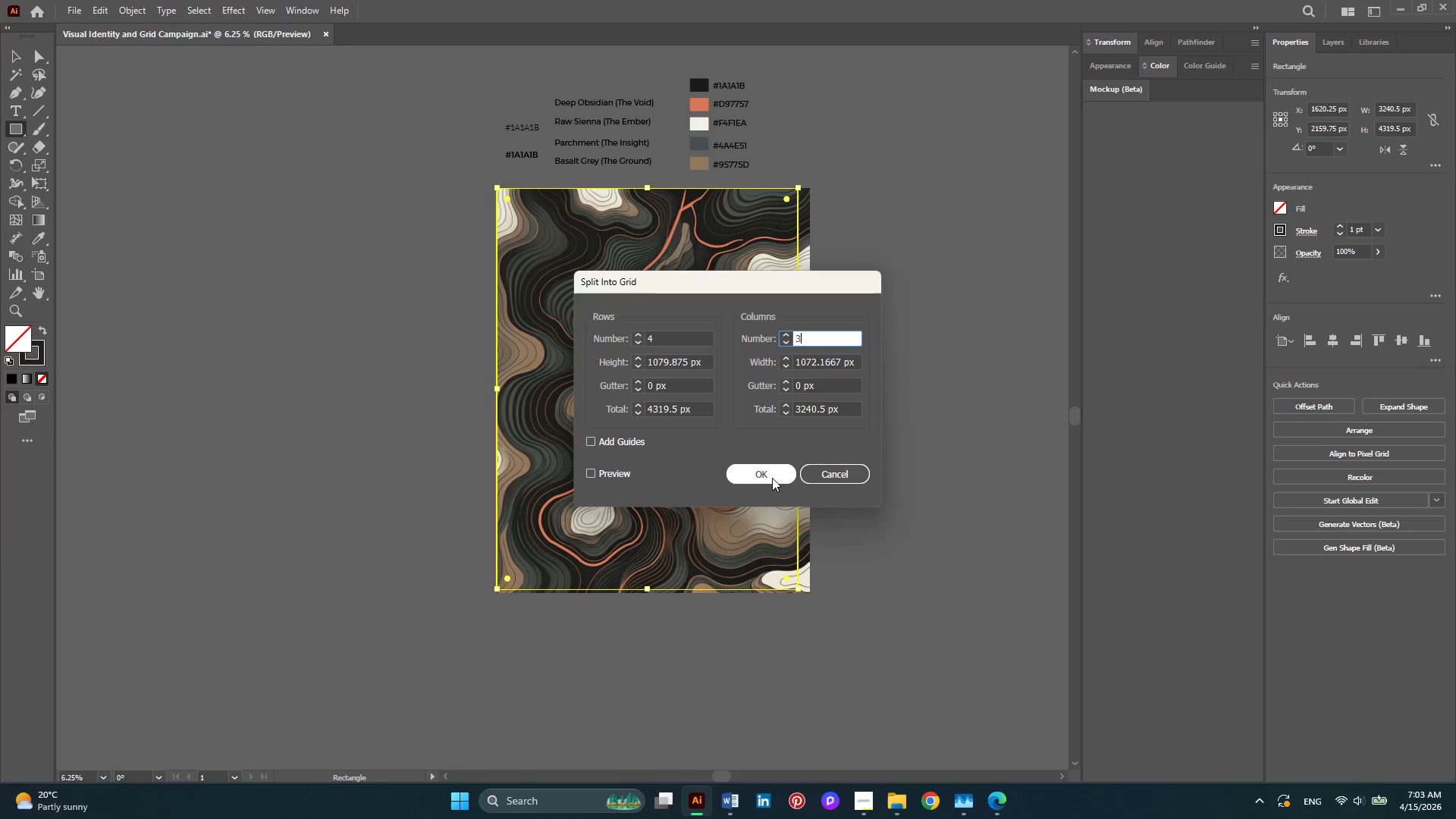 
left_click_drag(start_coordinate=[771, 472], to_coordinate=[1341, 48])
 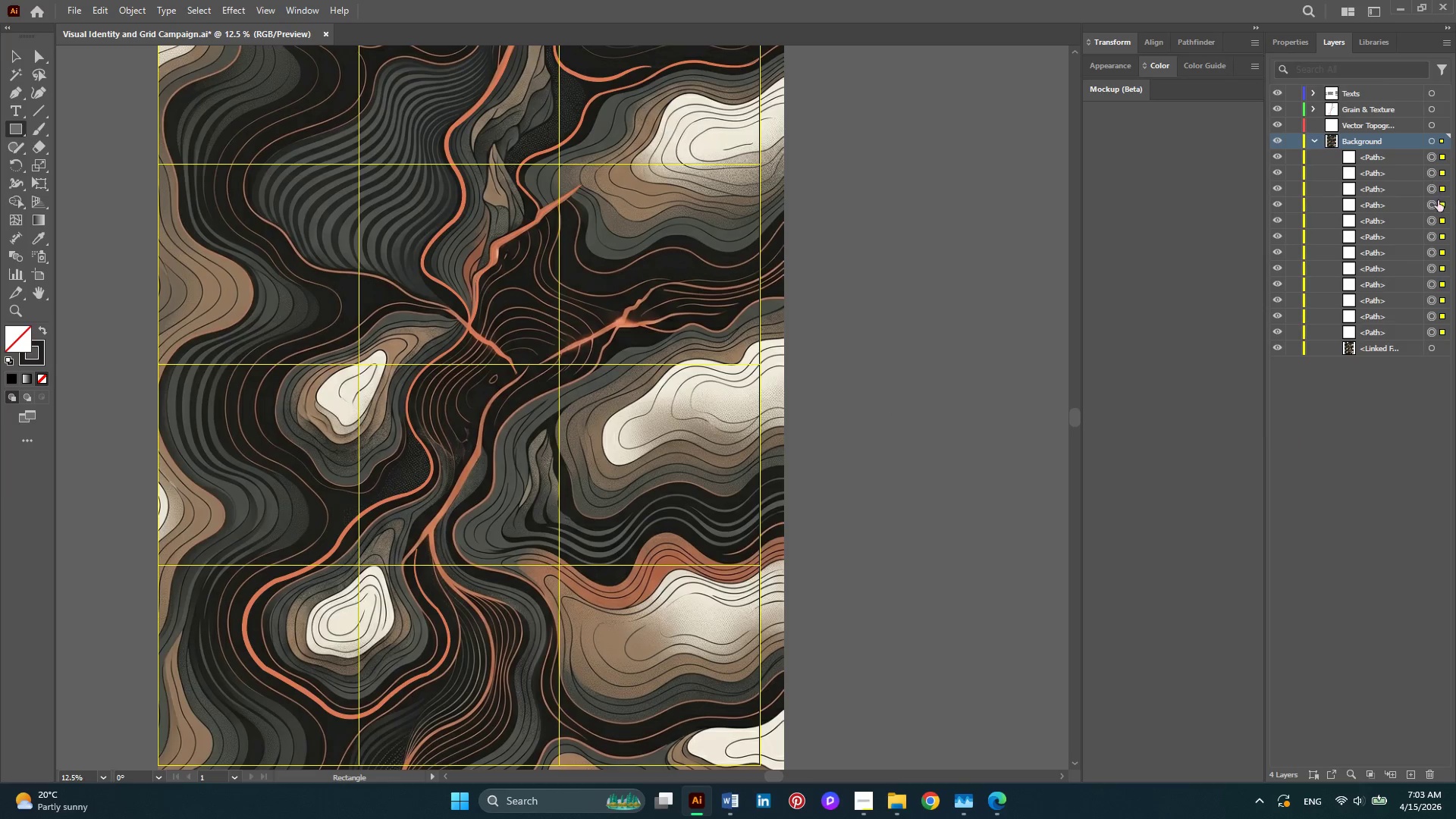 
hold_key(key=AltLeft, duration=0.52)
scroll: coordinate [838, 414], scroll_direction: up, amount: 1.0
 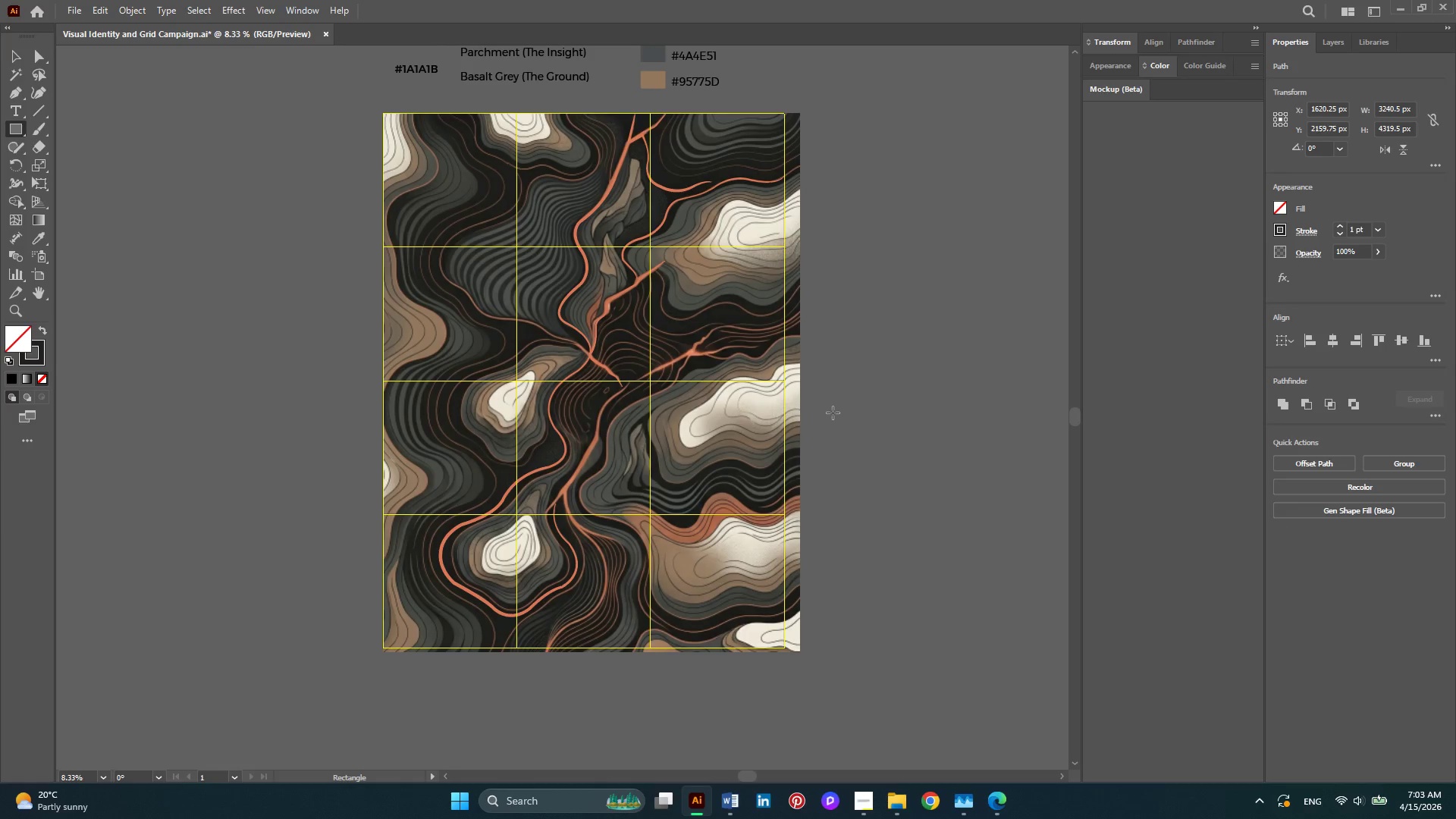 
hold_key(key=AltLeft, duration=0.38)
scroll: coordinate [833, 413], scroll_direction: up, amount: 1.0
 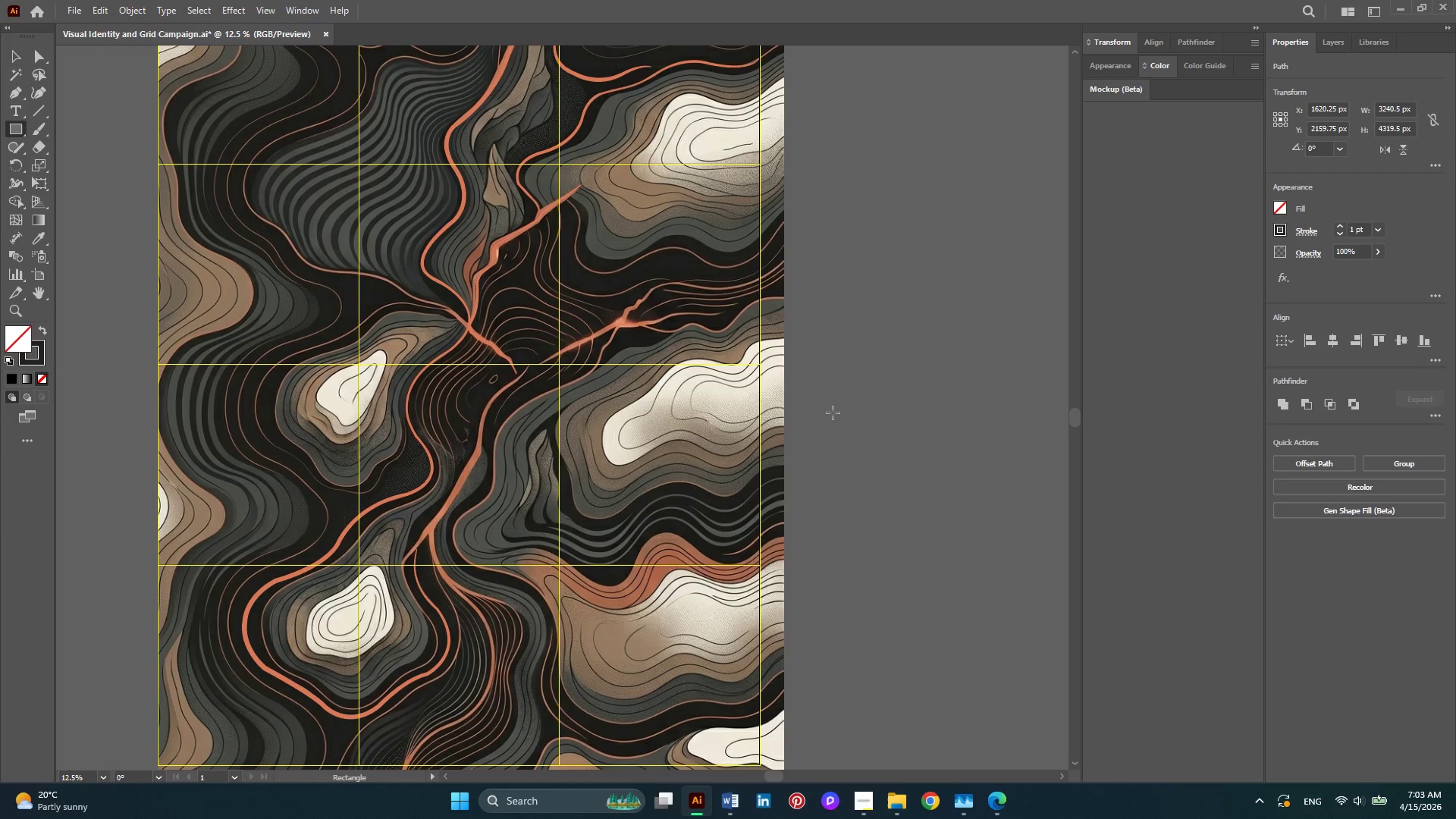 
left_click([1341, 48])
 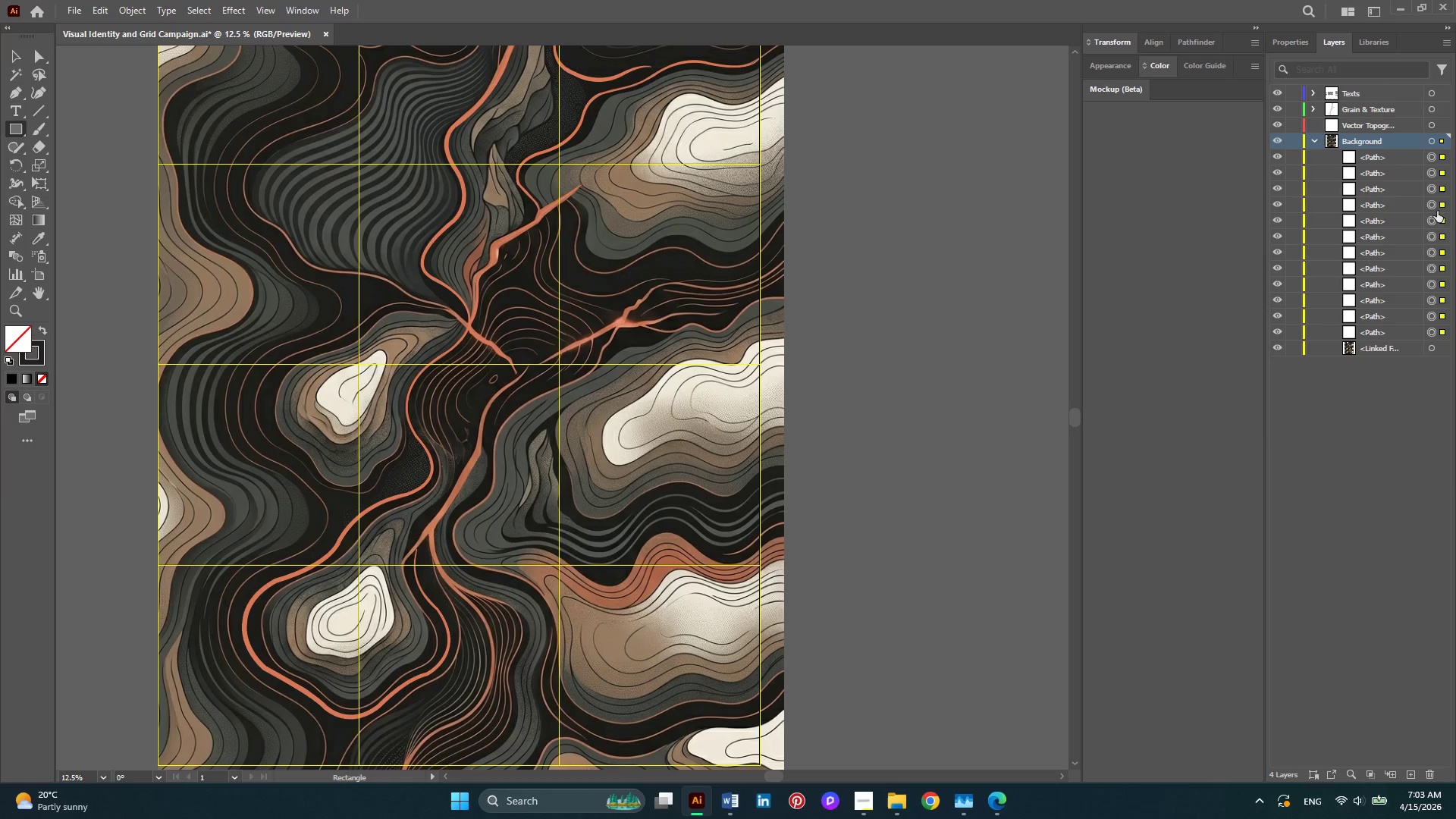 
mouse_move([1435, 263])
 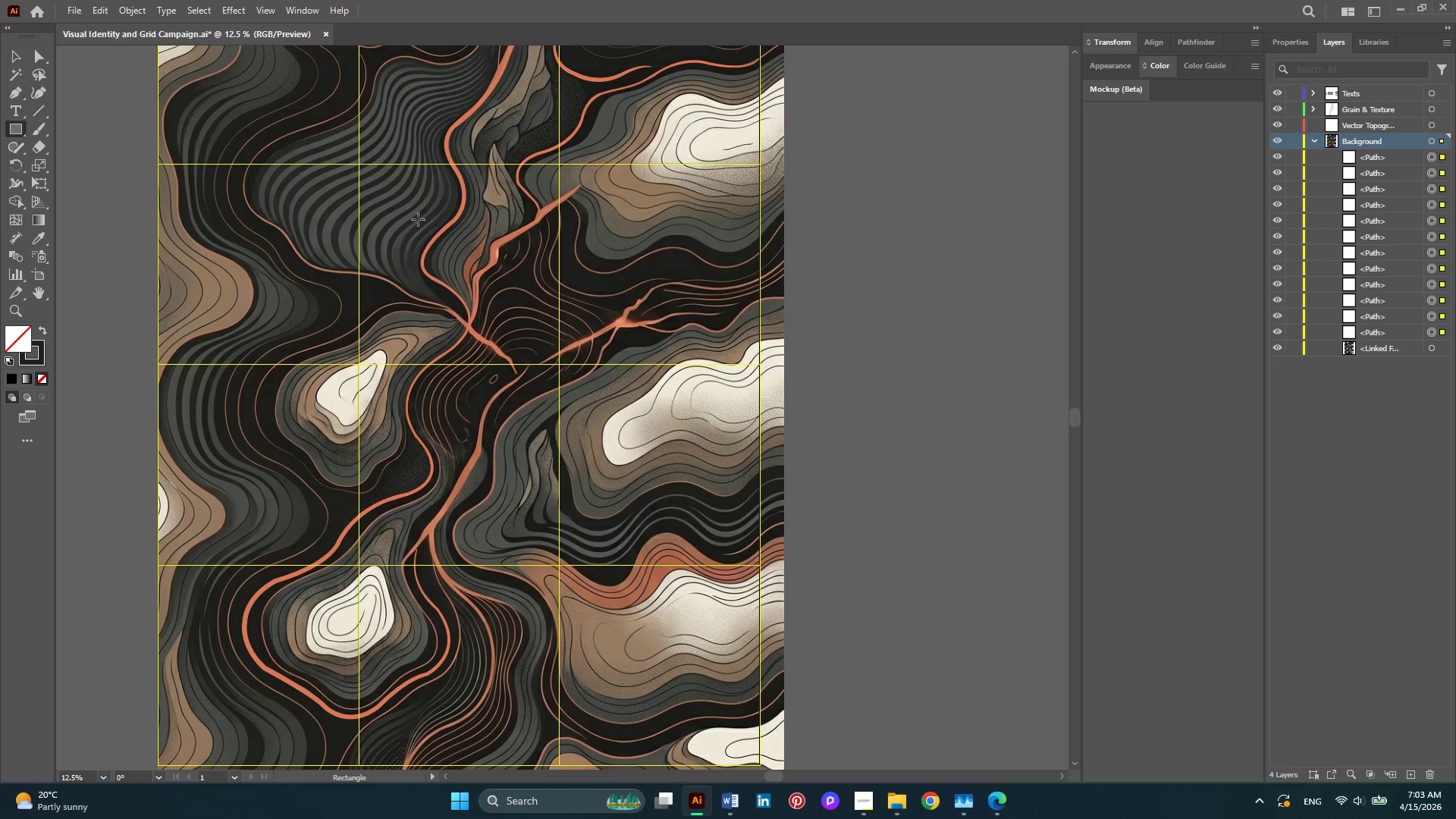 
wait(6.01)
 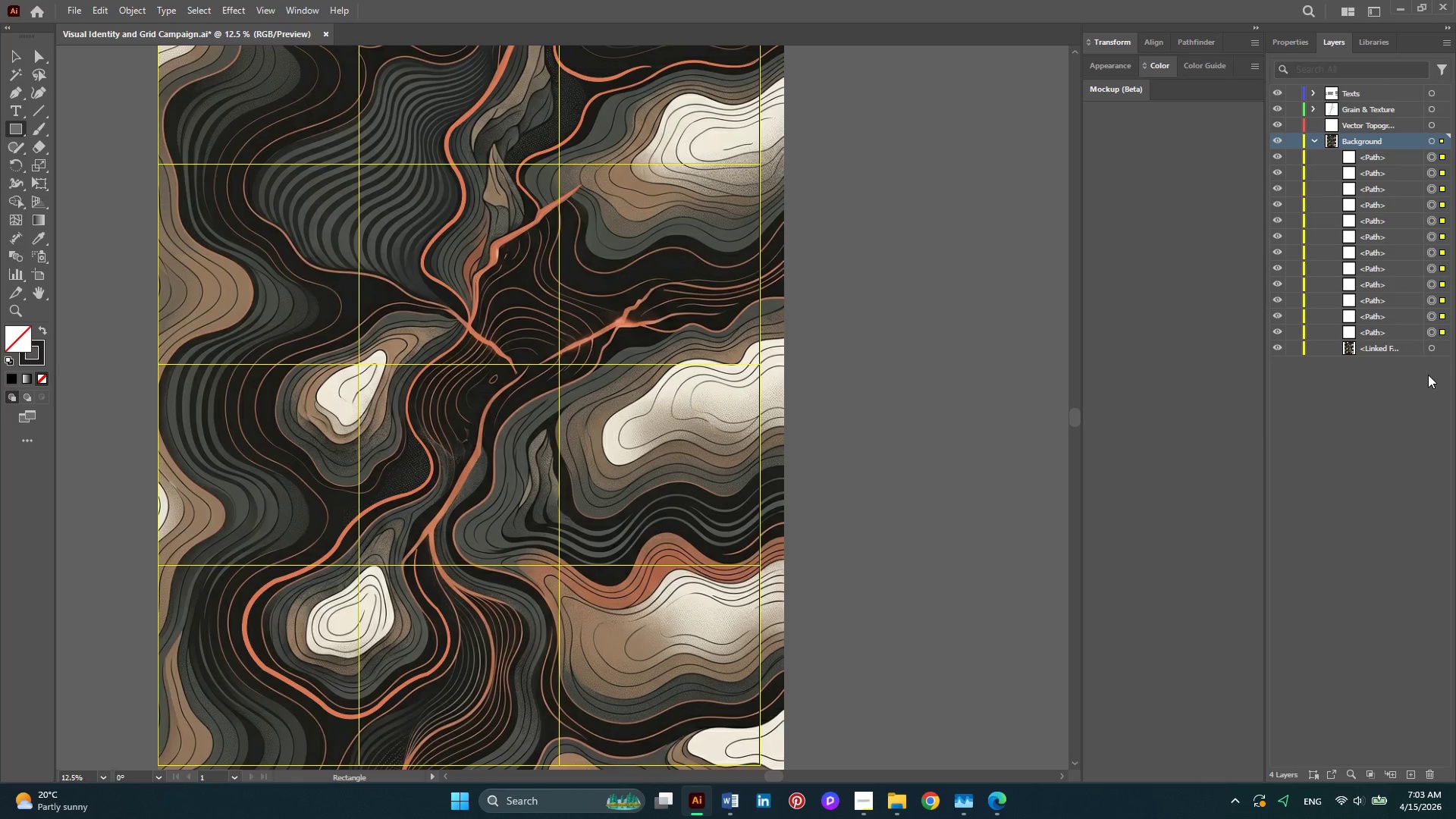 
left_click([23, 52])
 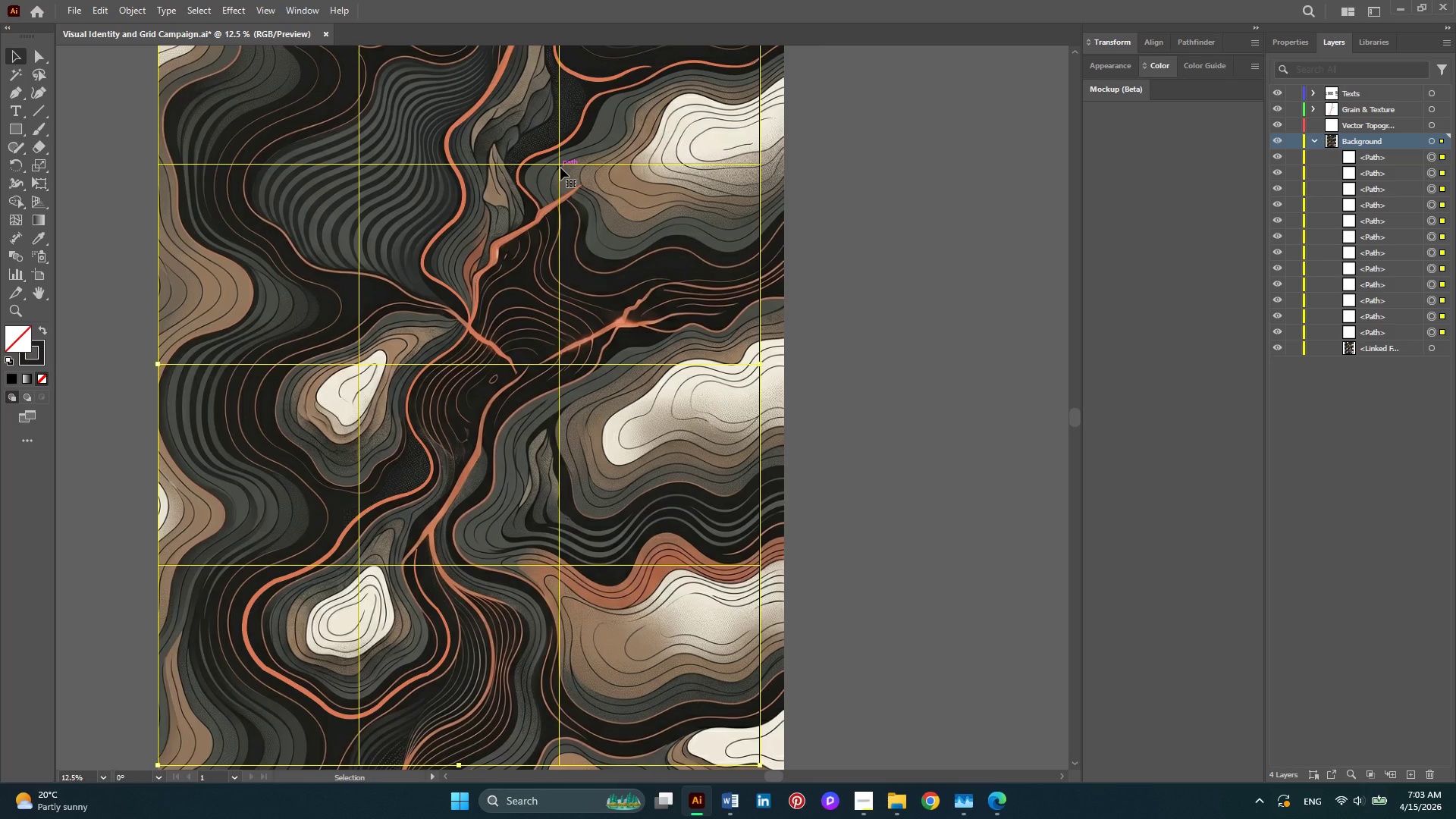 
right_click([560, 162])
 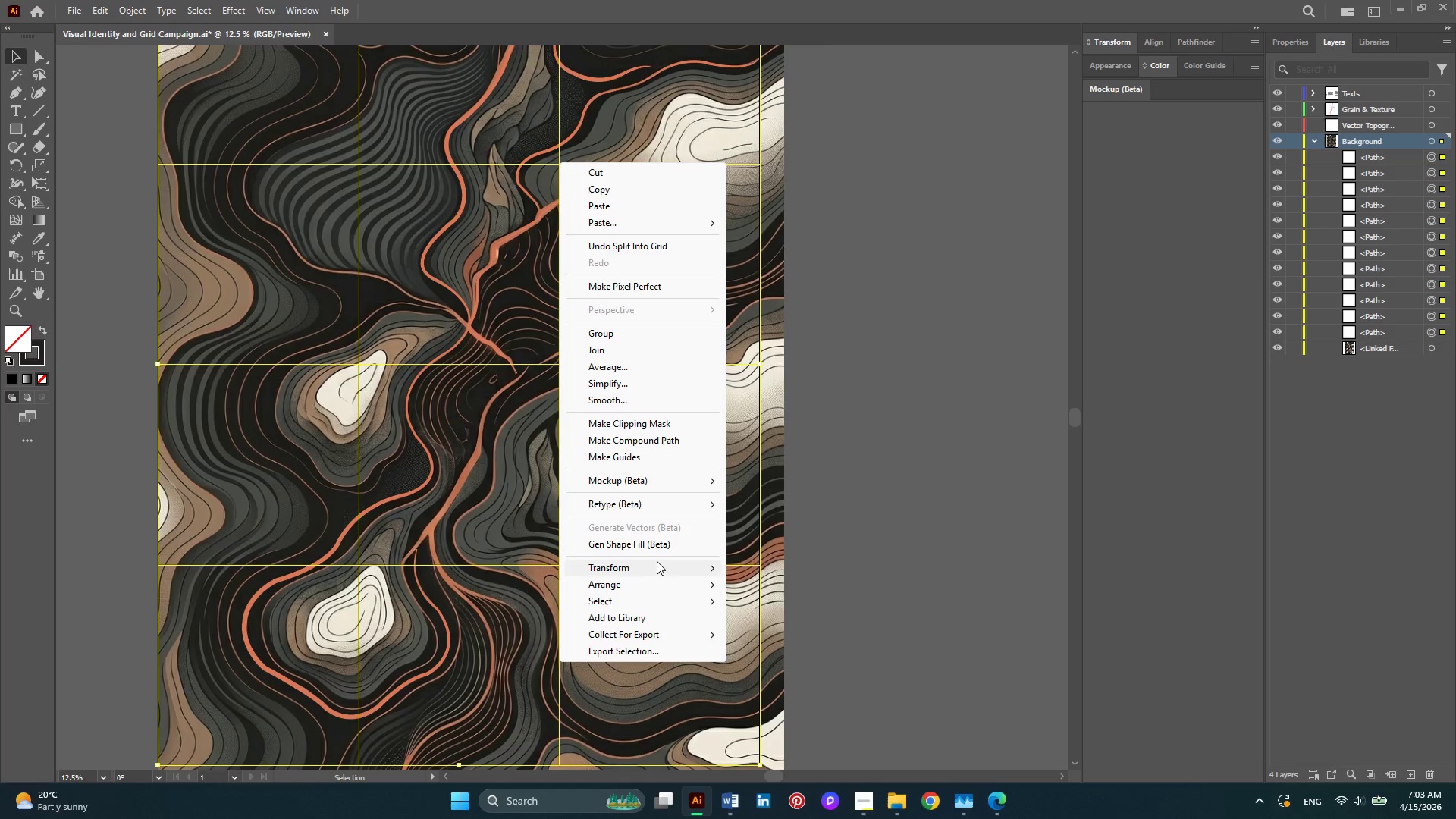 
mouse_move([636, 573])
 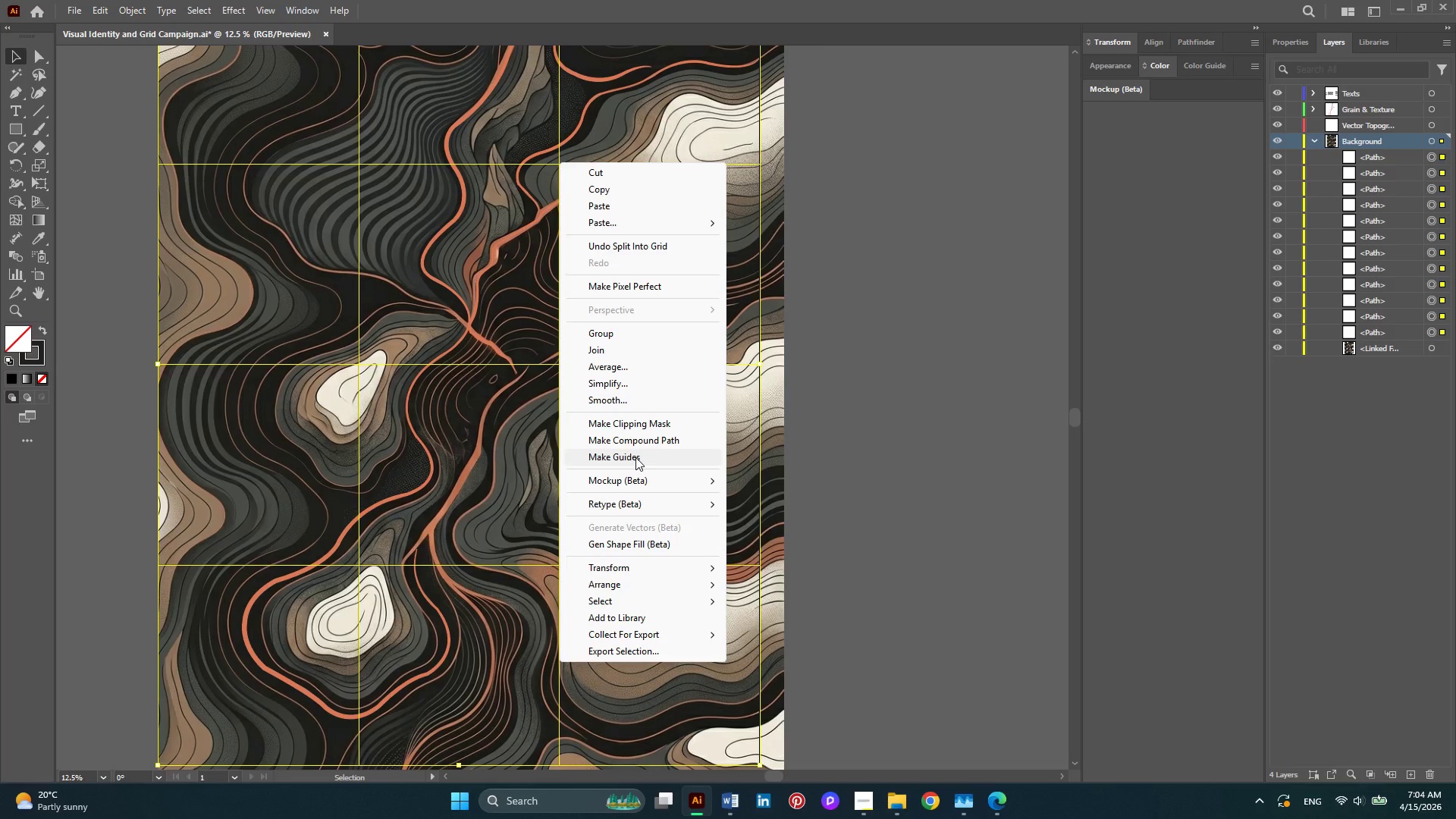 
left_click([635, 457])
 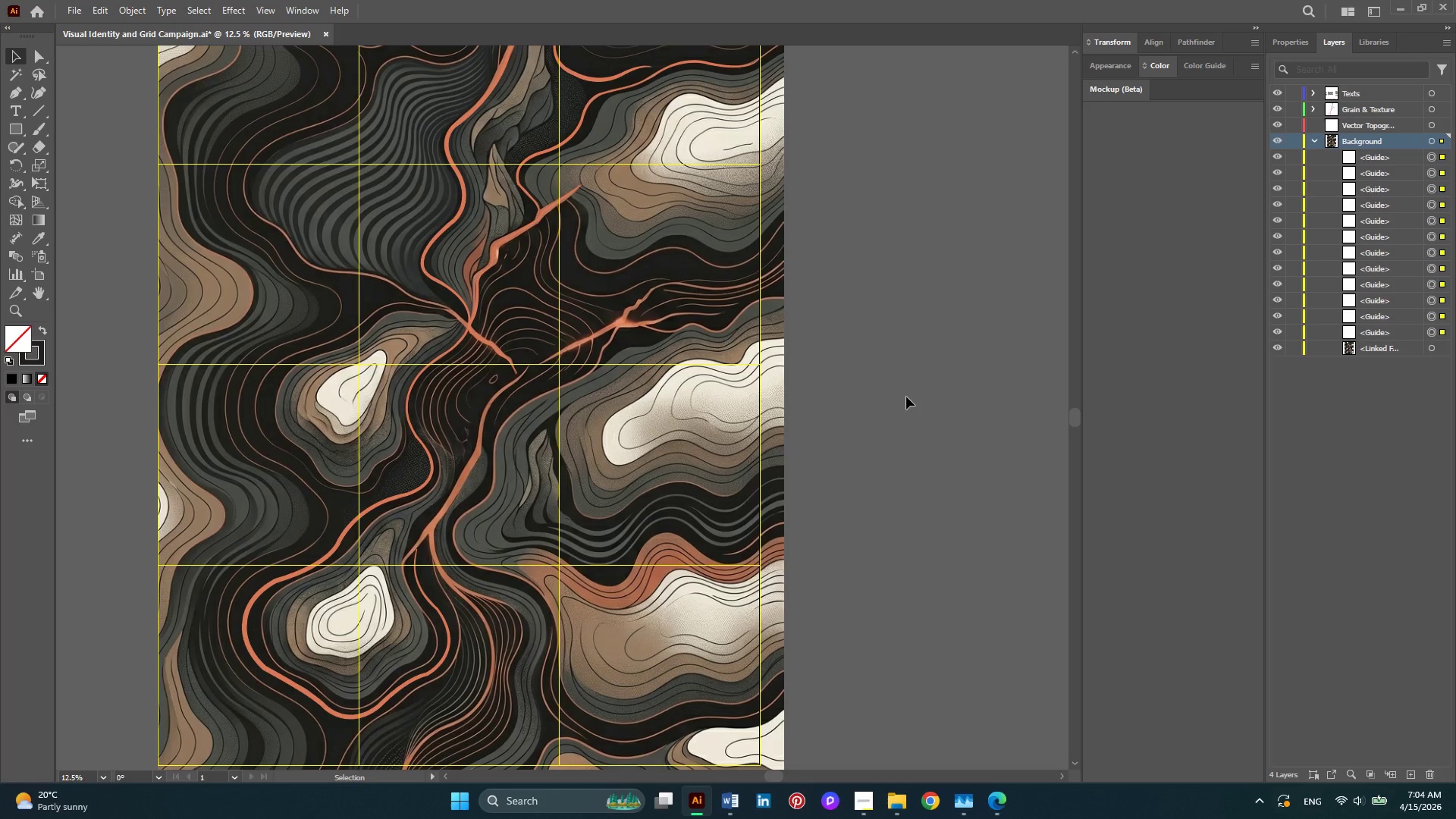 
left_click([906, 397])
 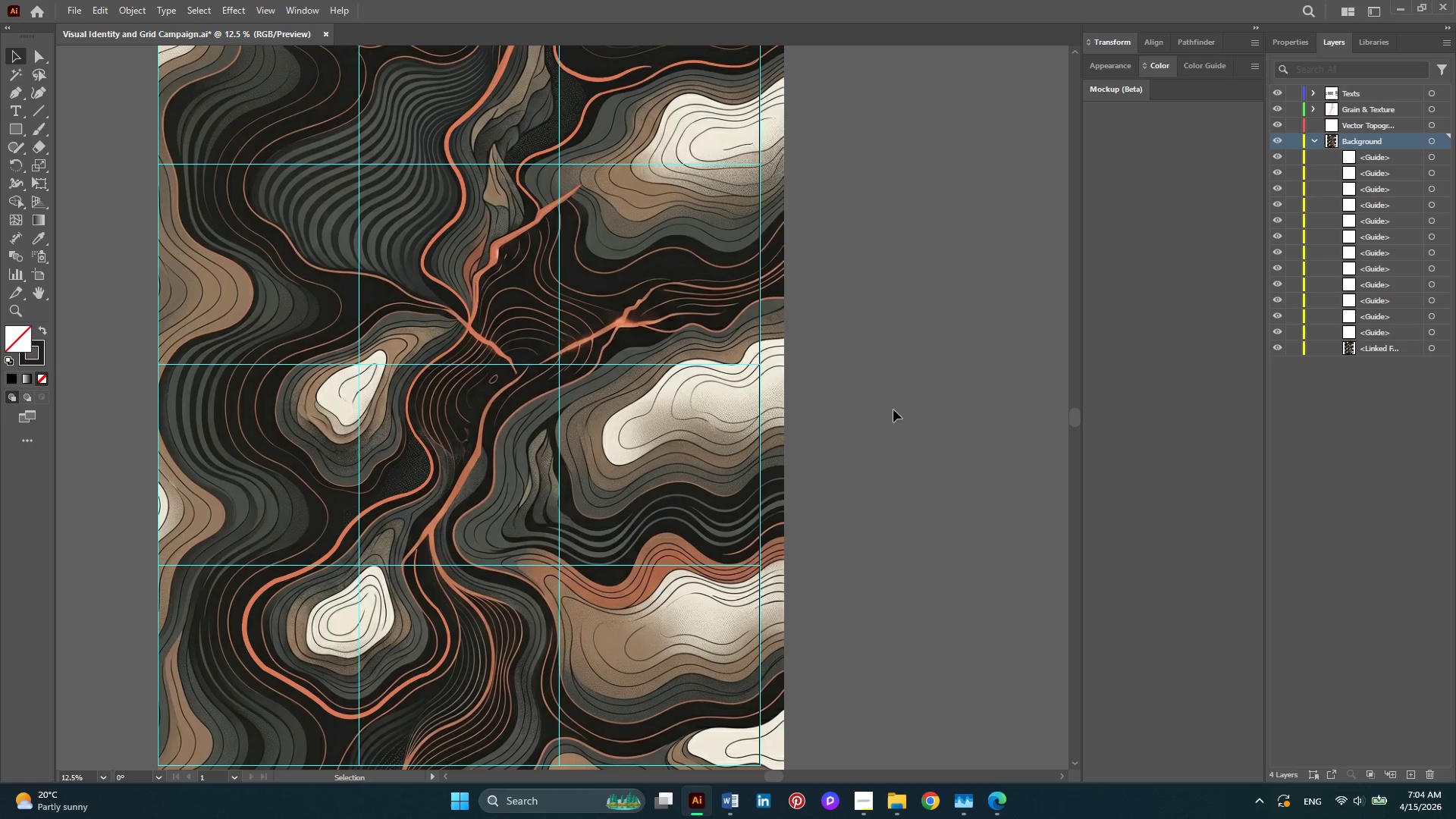 
key(Alt+AltLeft)
 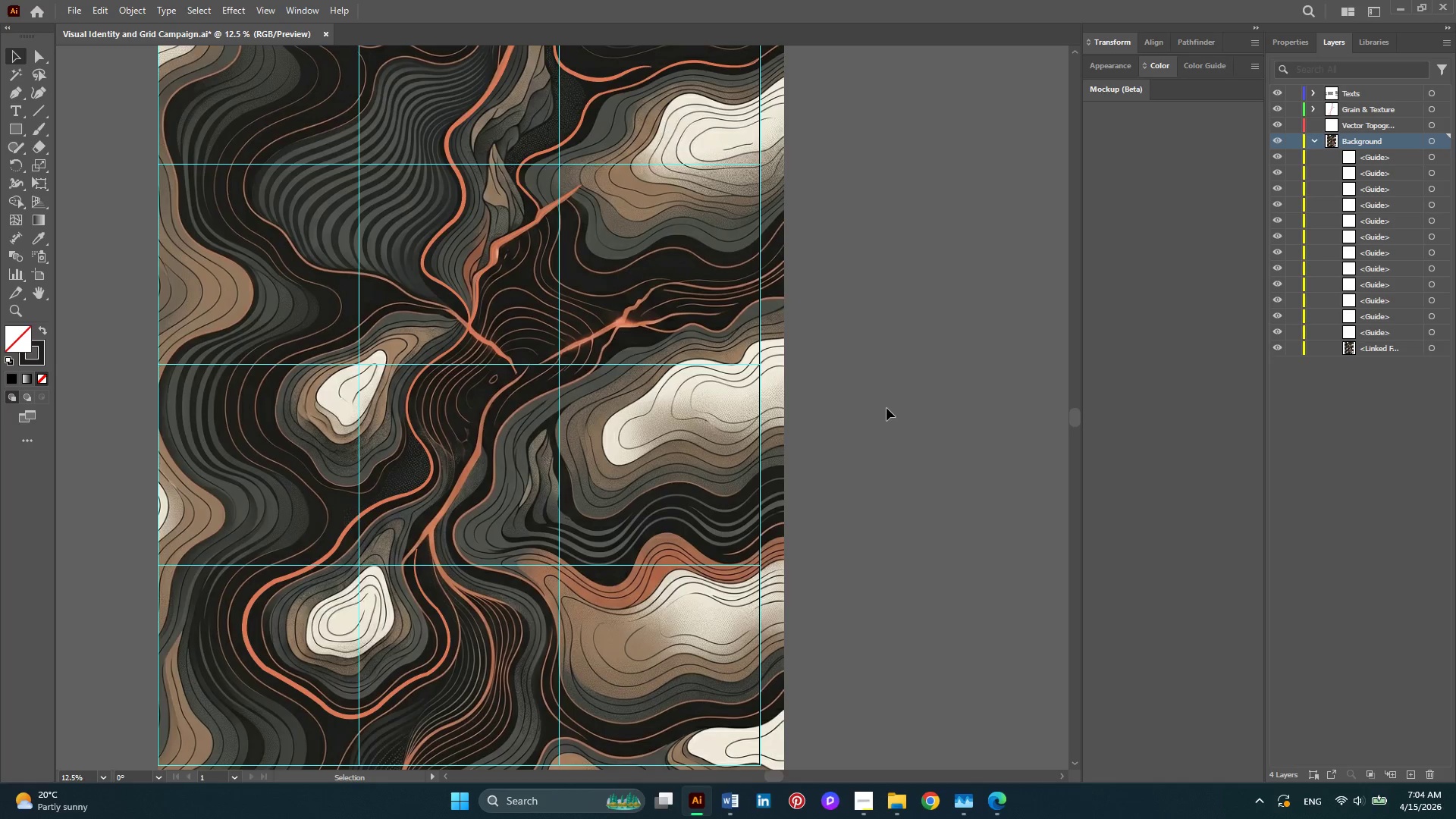 
scroll: coordinate [886, 408], scroll_direction: down, amount: 2.0
 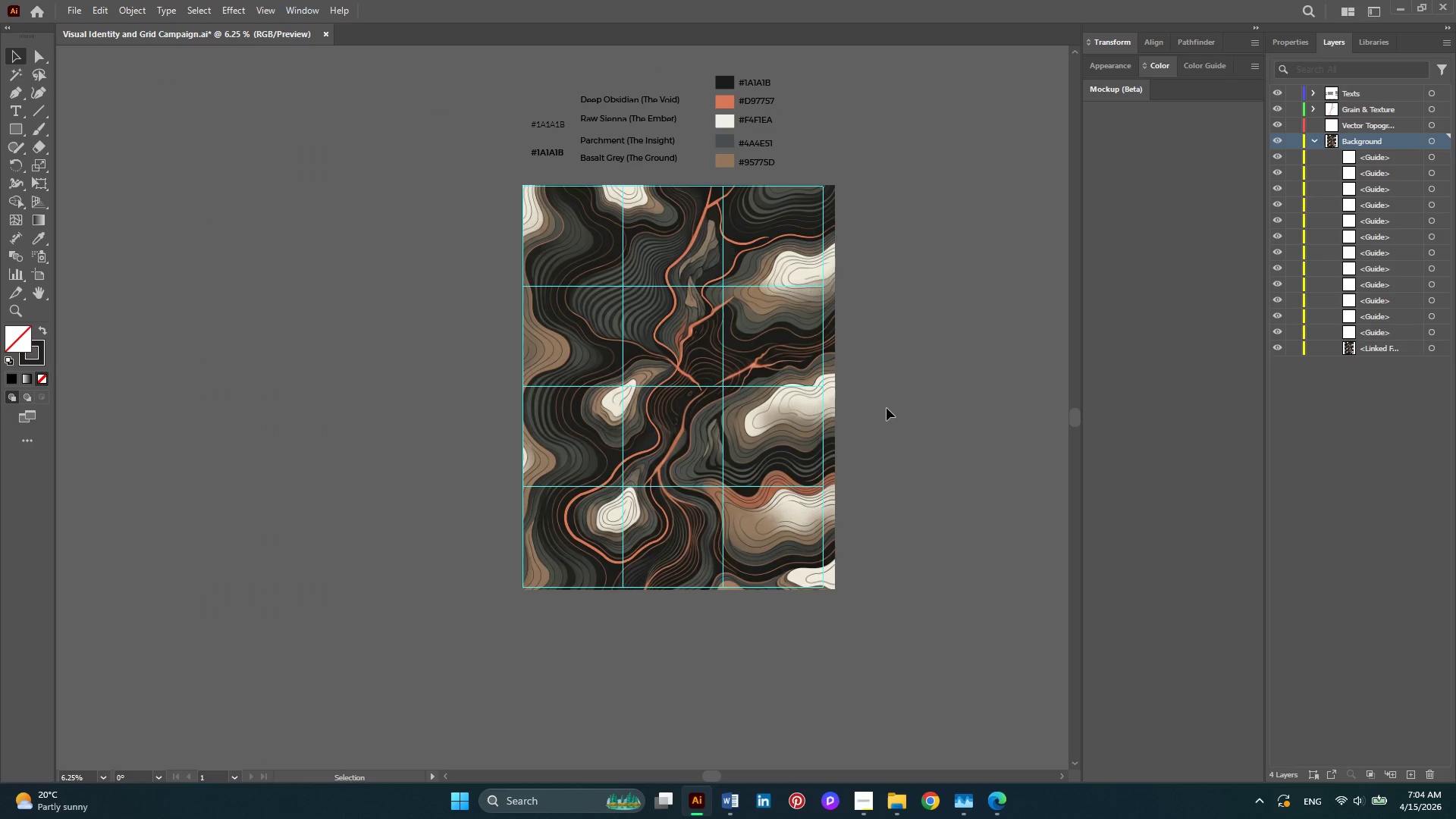 
hold_key(key=AltLeft, duration=0.33)
scroll: coordinate [886, 408], scroll_direction: up, amount: 1.0
 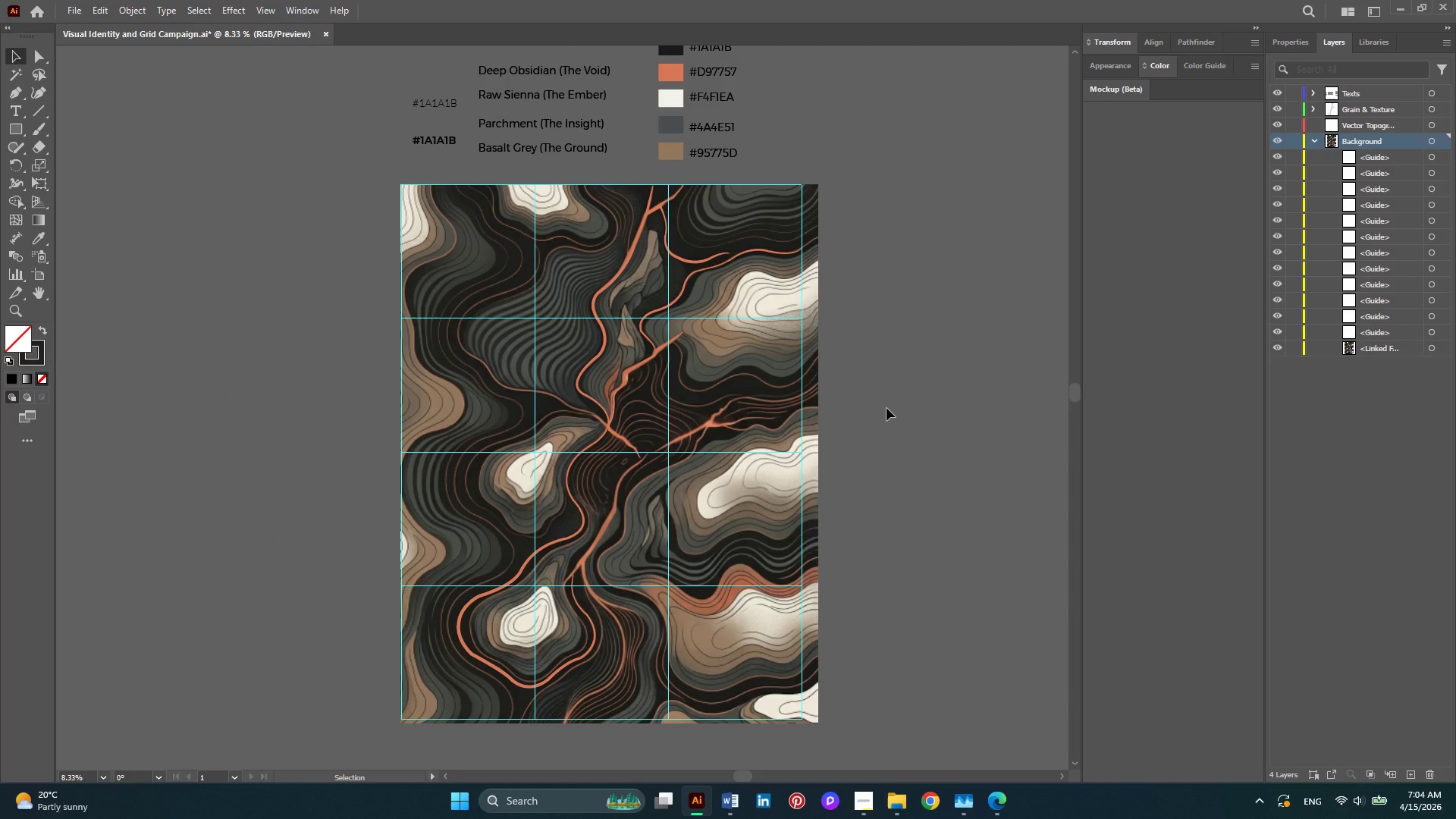 
hold_key(key=AltLeft, duration=0.44)
 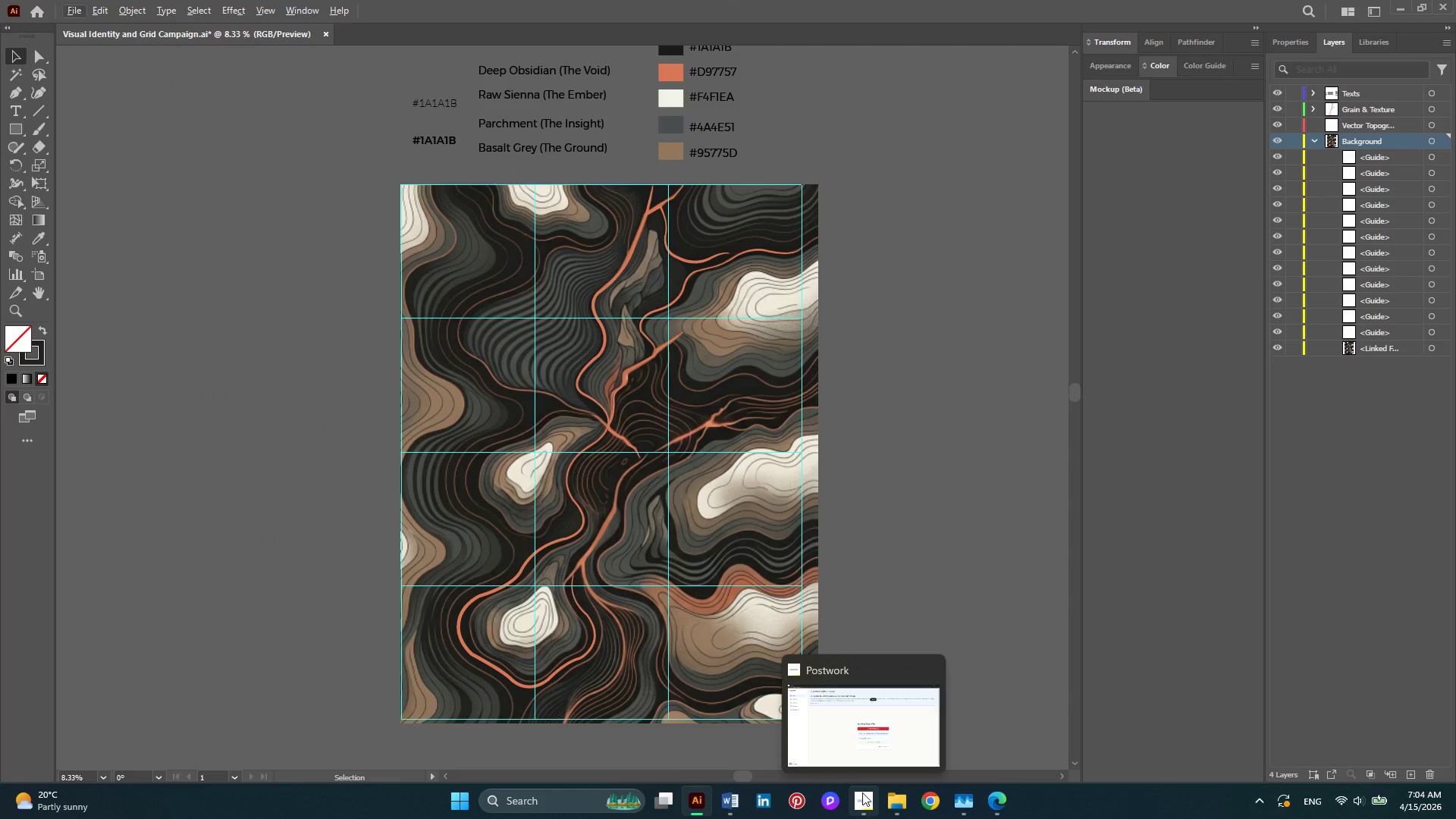 
left_click([857, 737])
 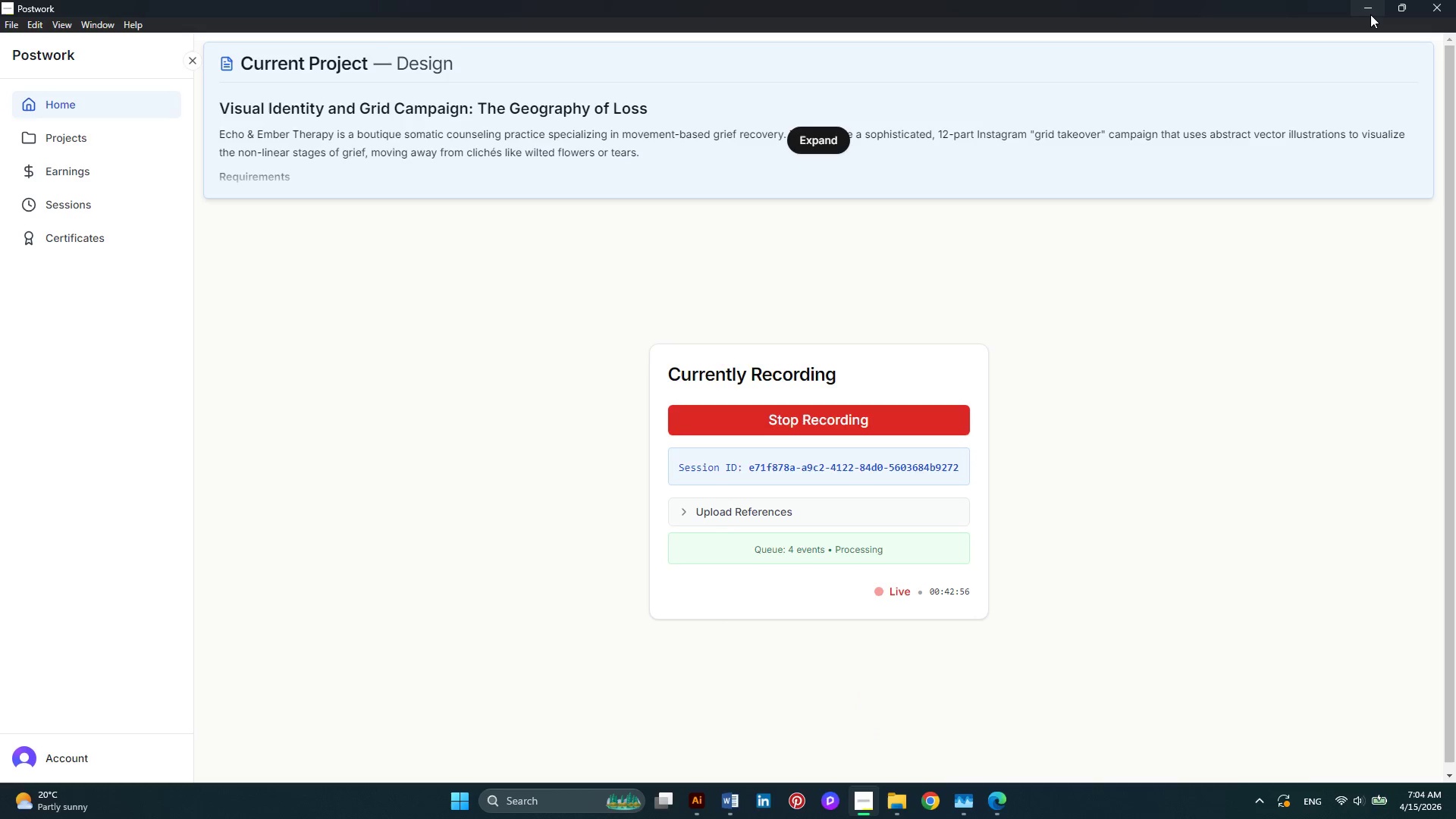 
left_click([1370, 14])
 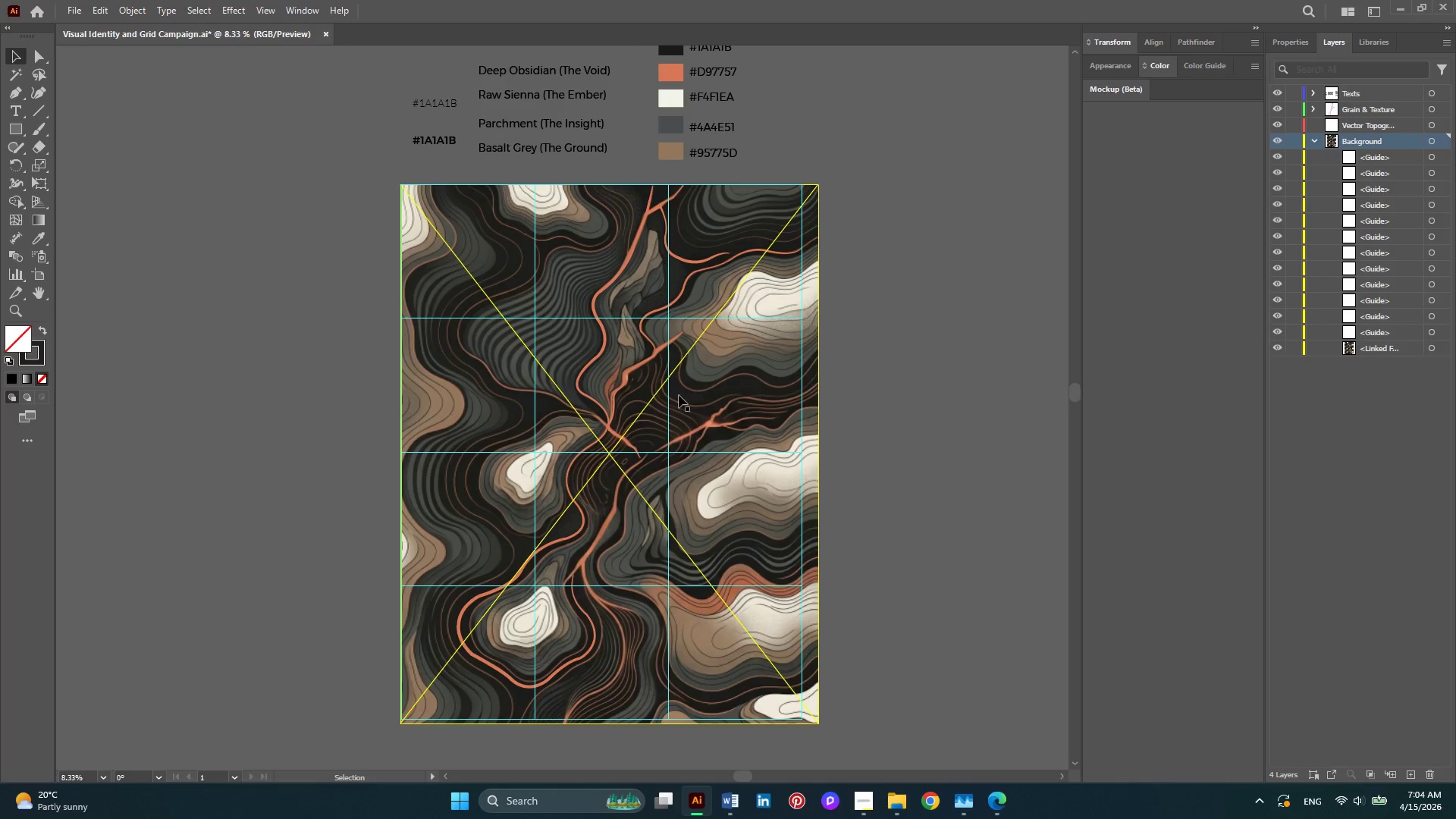 
hold_key(key=AltLeft, duration=0.31)
scroll: coordinate [656, 408], scroll_direction: up, amount: 2.0
 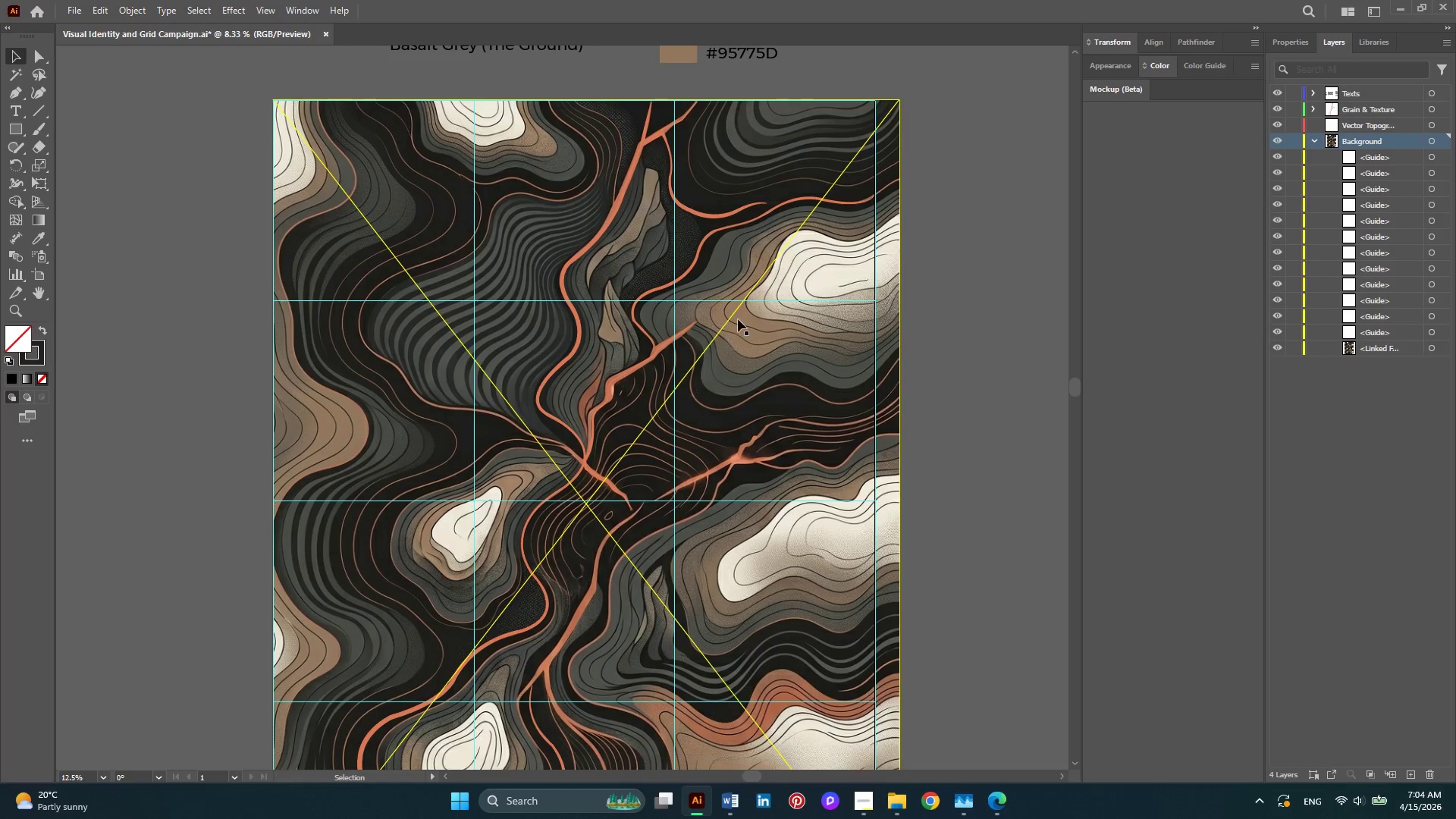 
key(Alt+AltLeft)
 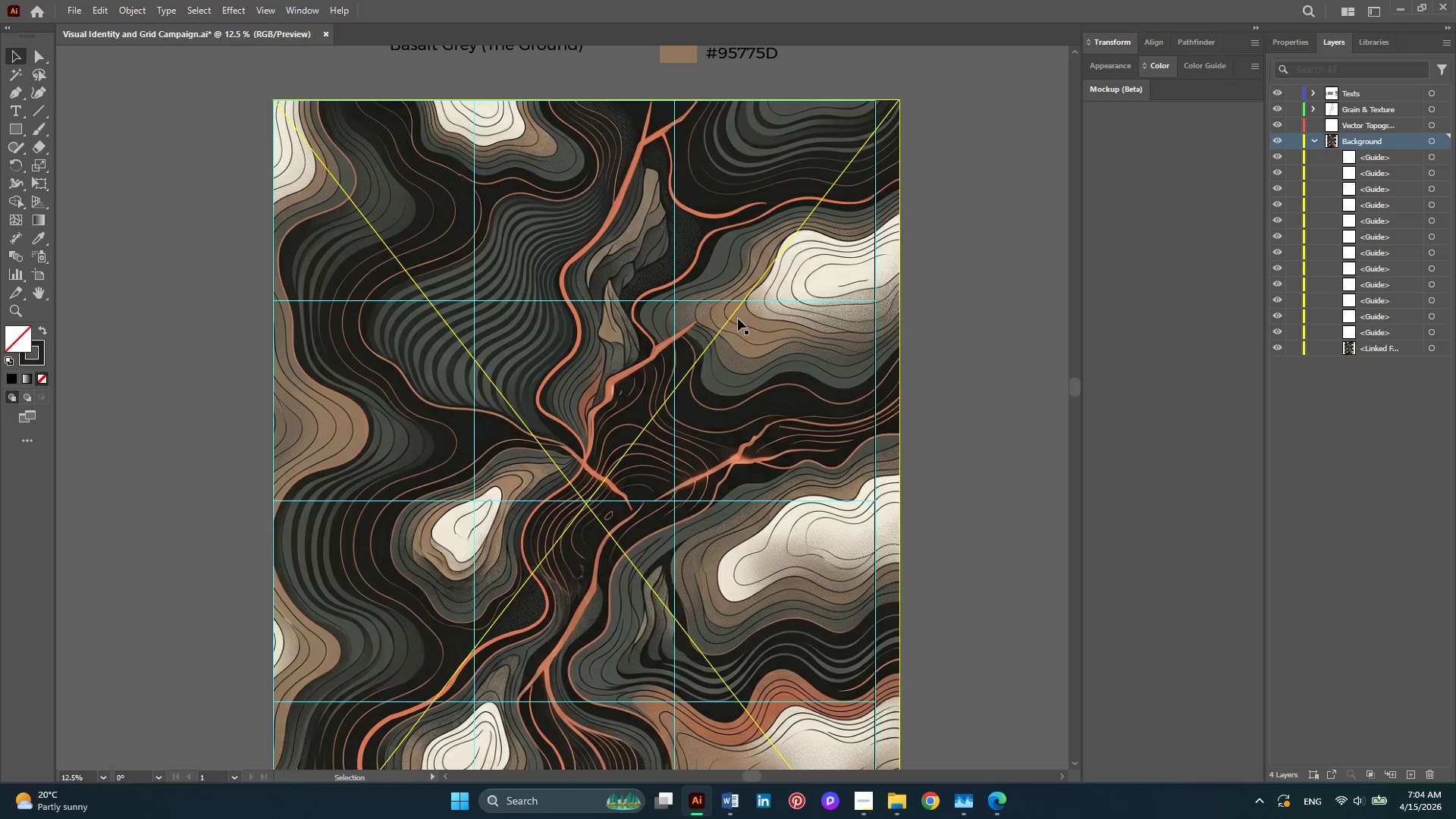 
scroll: coordinate [999, 220], scroll_direction: up, amount: 9.0
 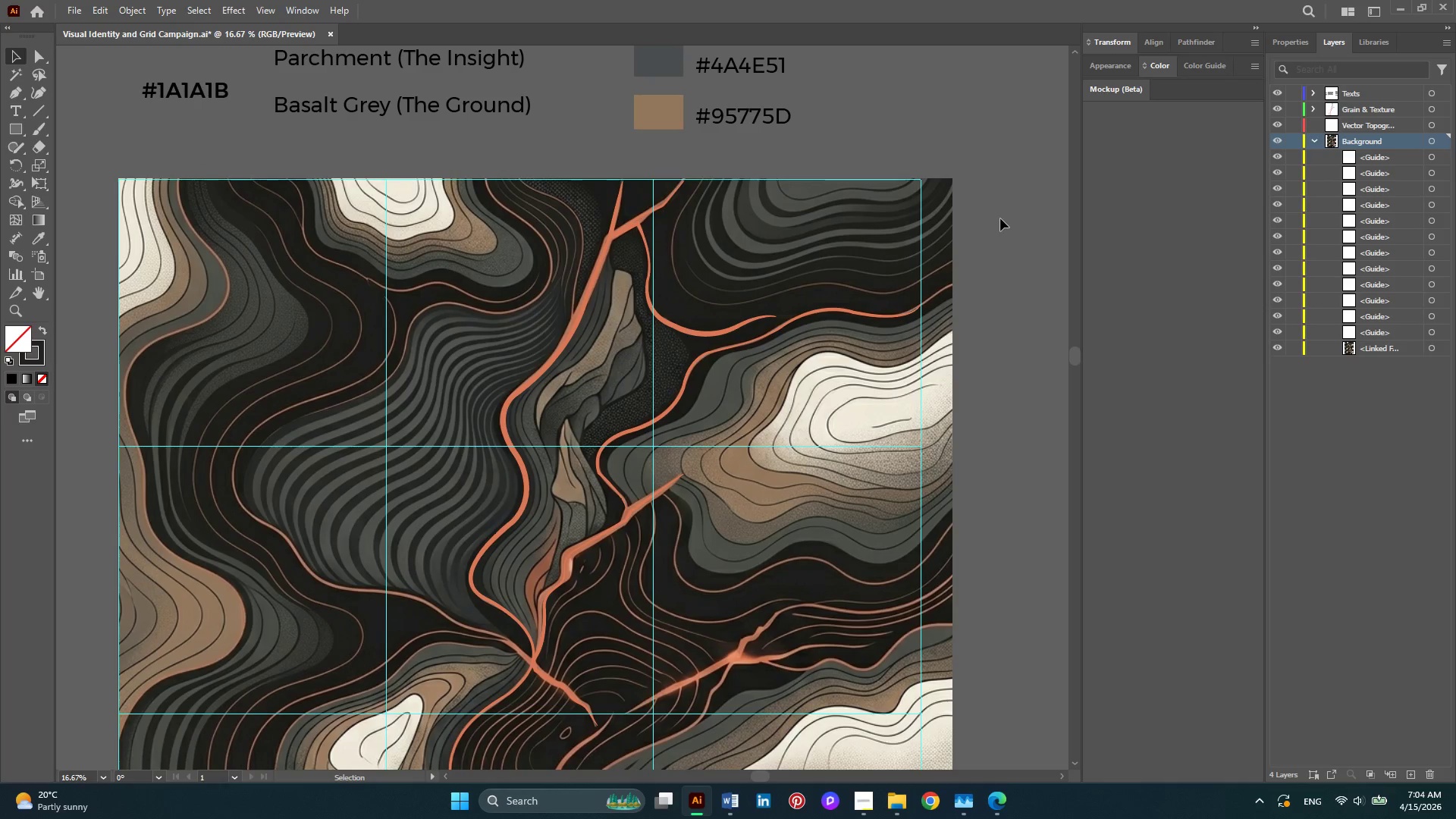 
key(Alt+AltLeft)
 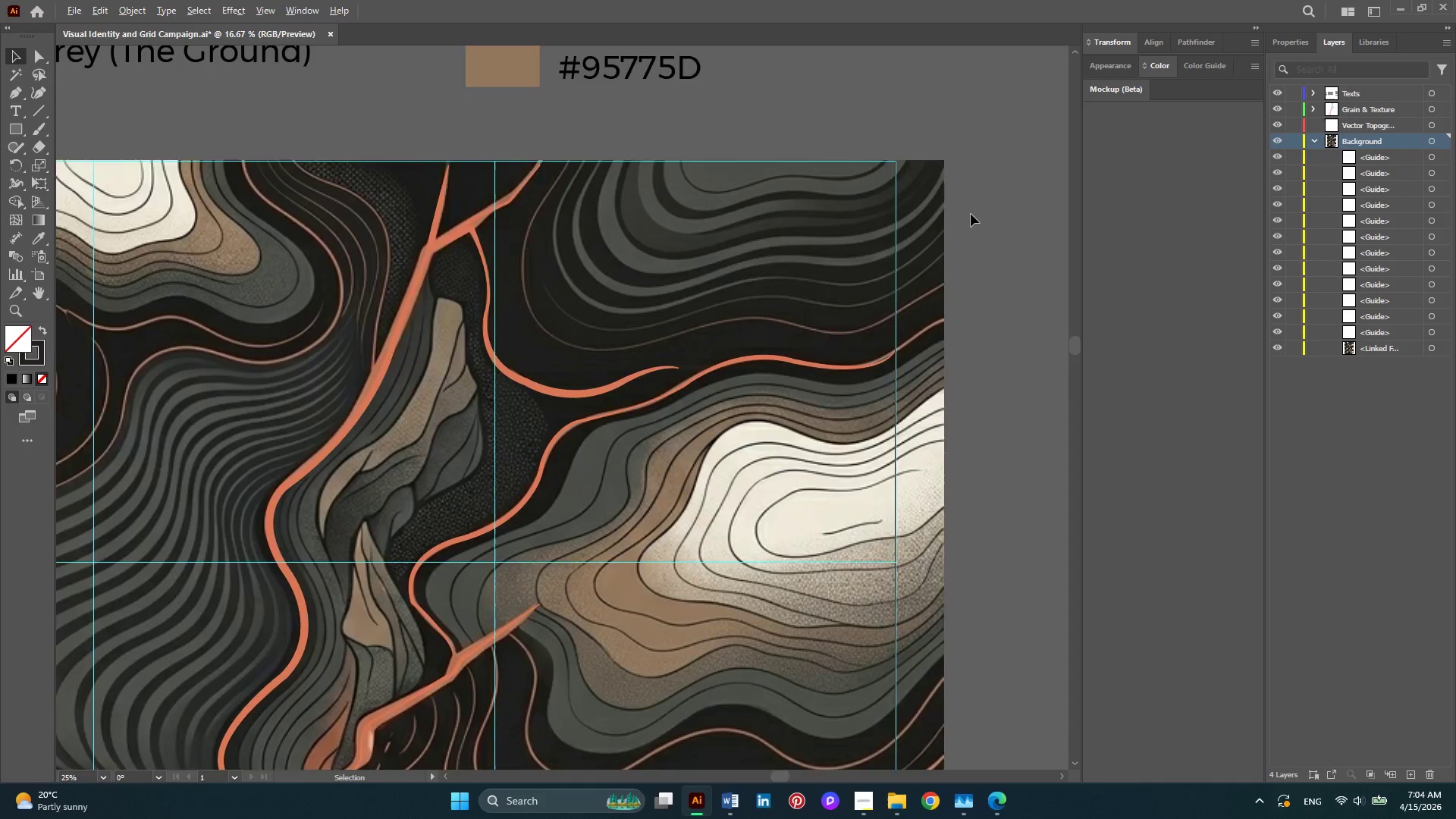 
scroll: coordinate [960, 218], scroll_direction: up, amount: 3.0
 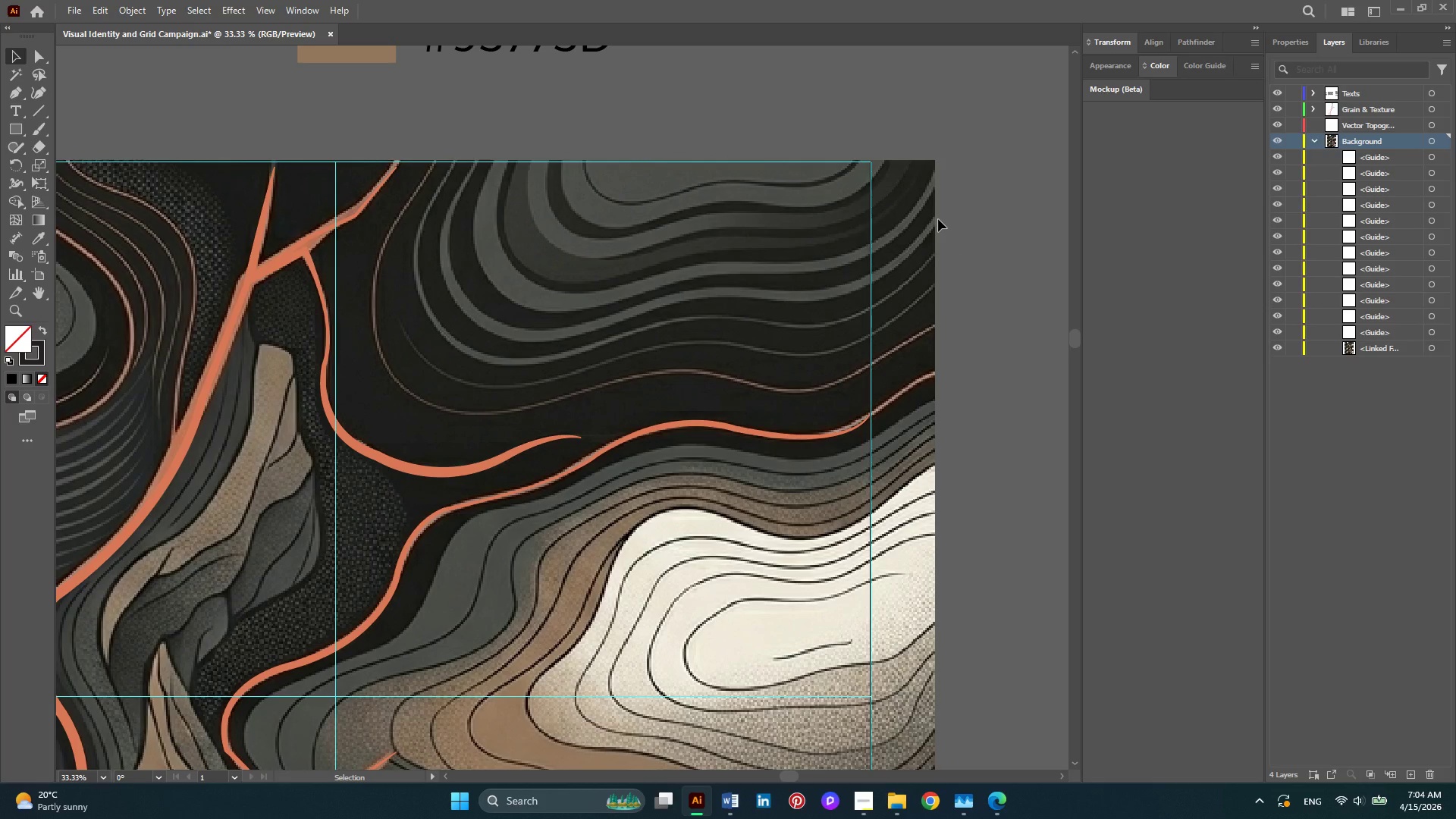 
wait(9.73)
 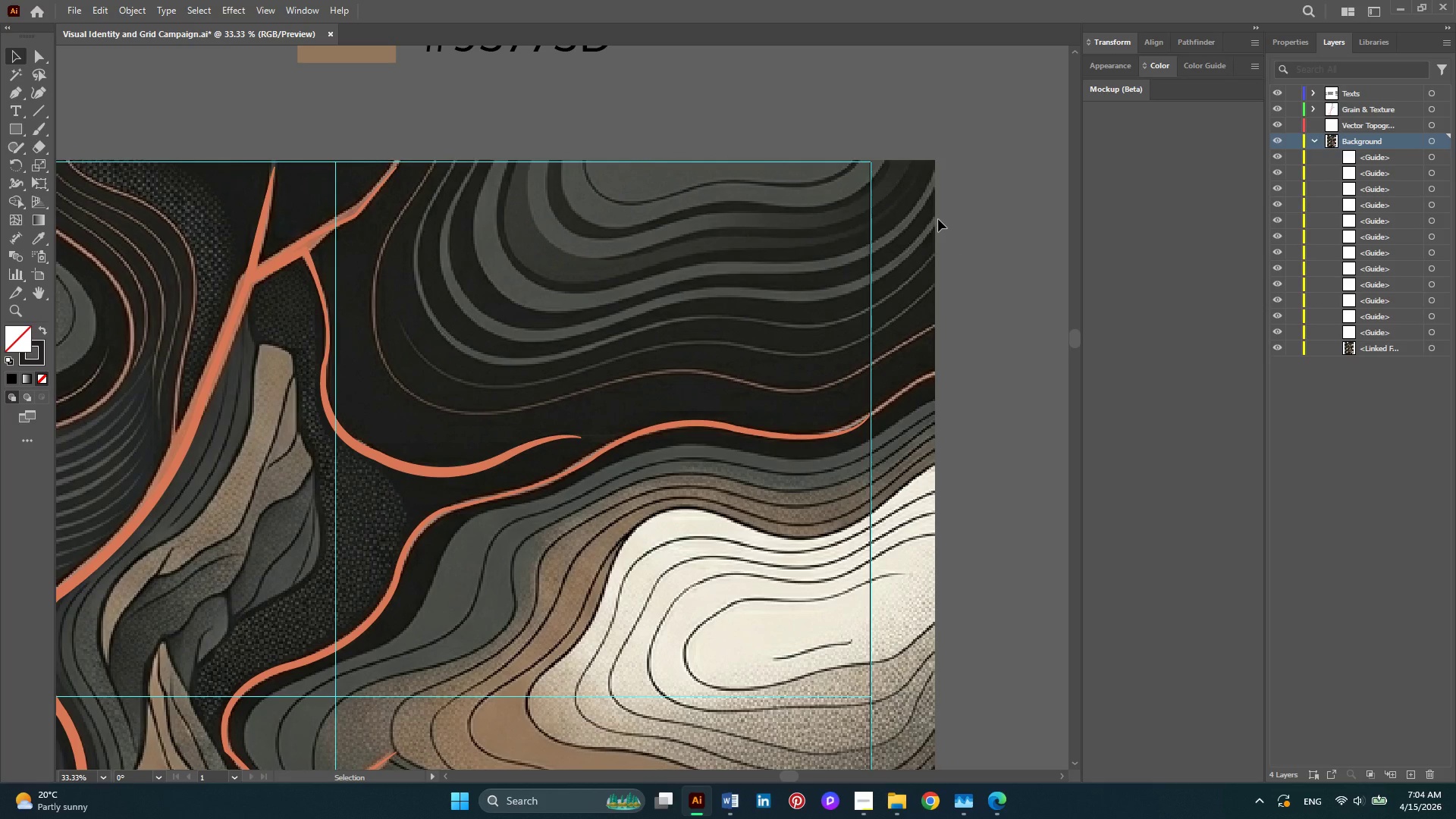 
left_click([19, 98])
 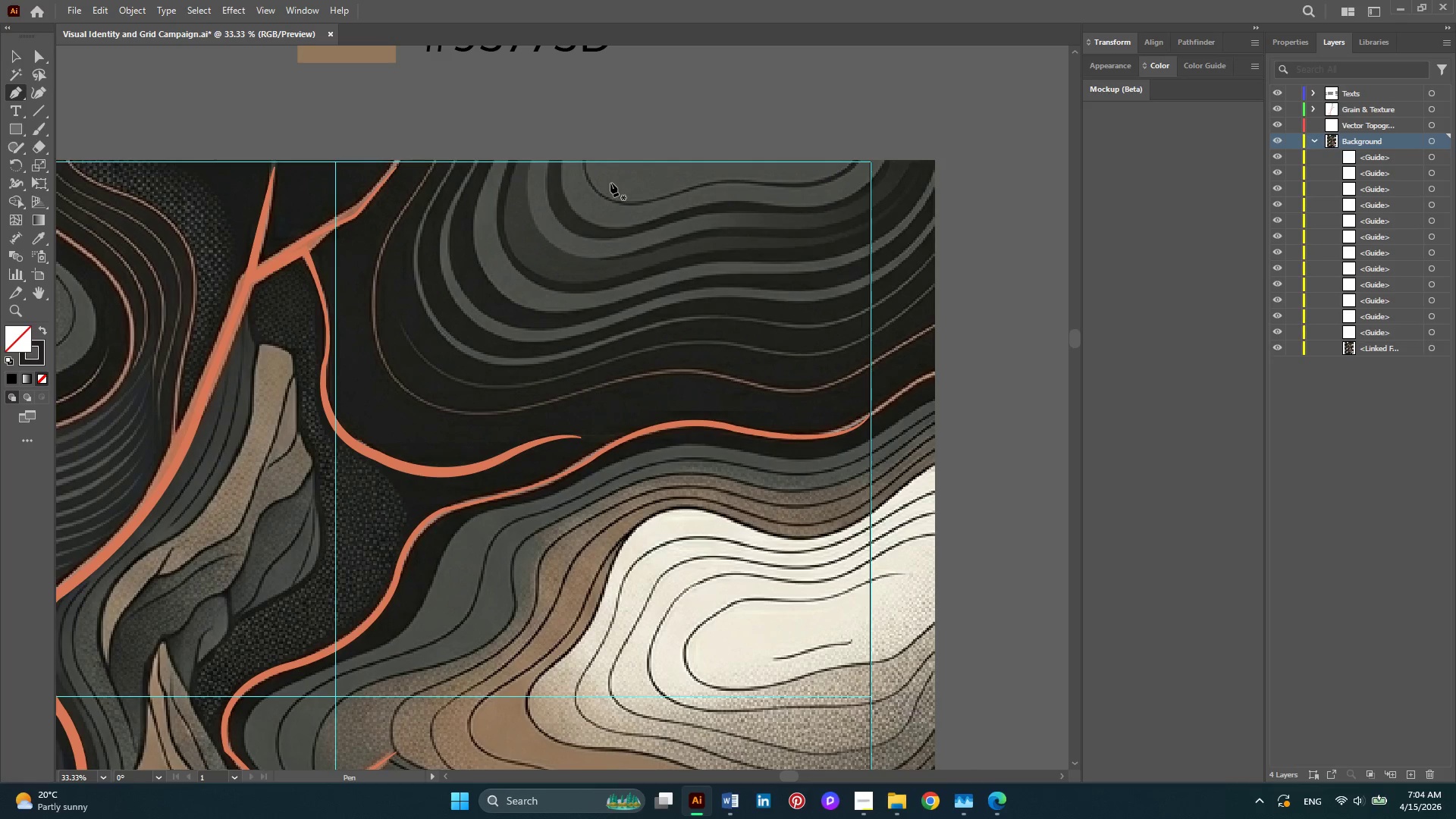 
hold_key(key=AltLeft, duration=0.59)
scroll: coordinate [630, 192], scroll_direction: up, amount: 1.0
 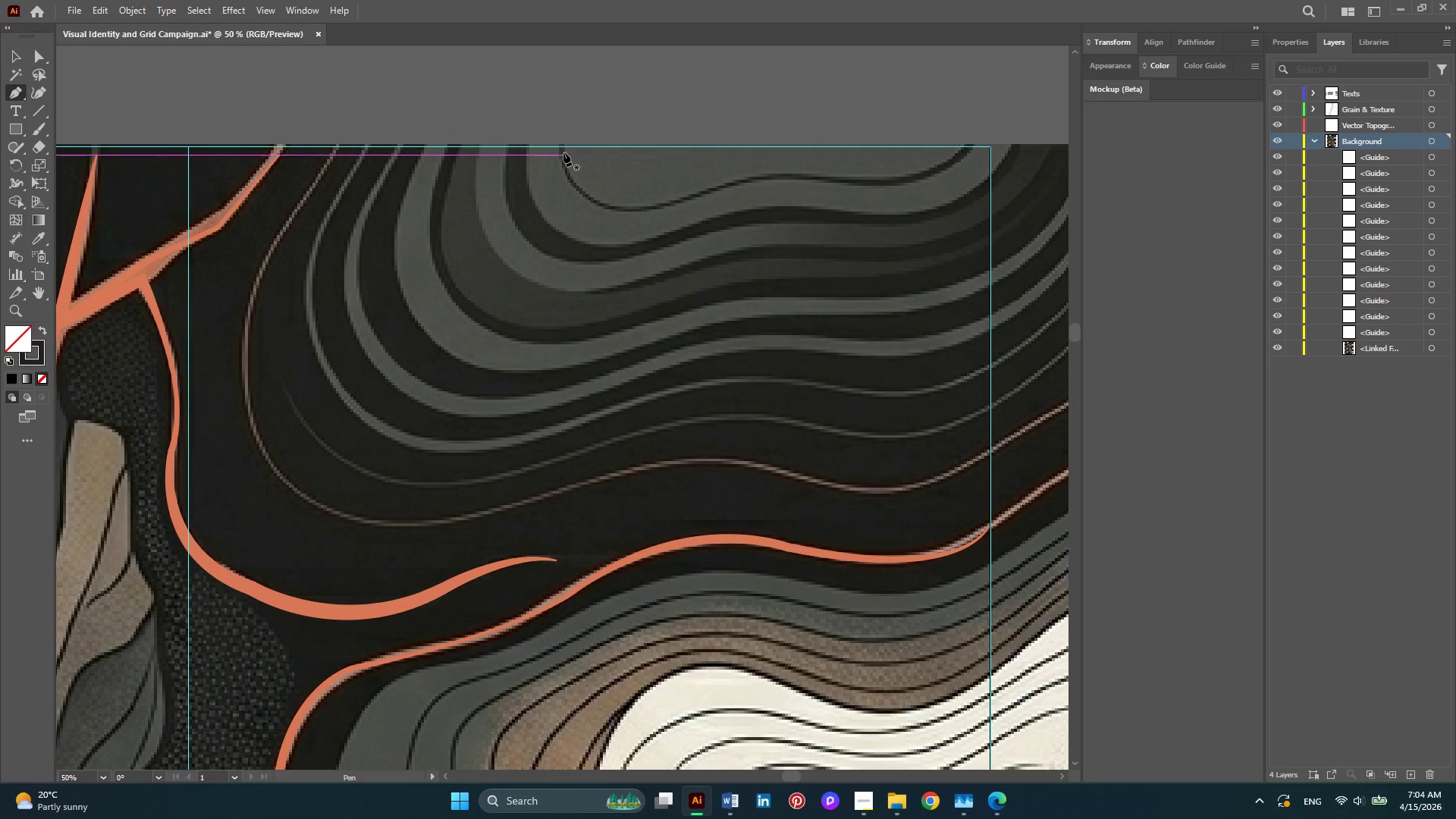 
left_click([562, 152])
 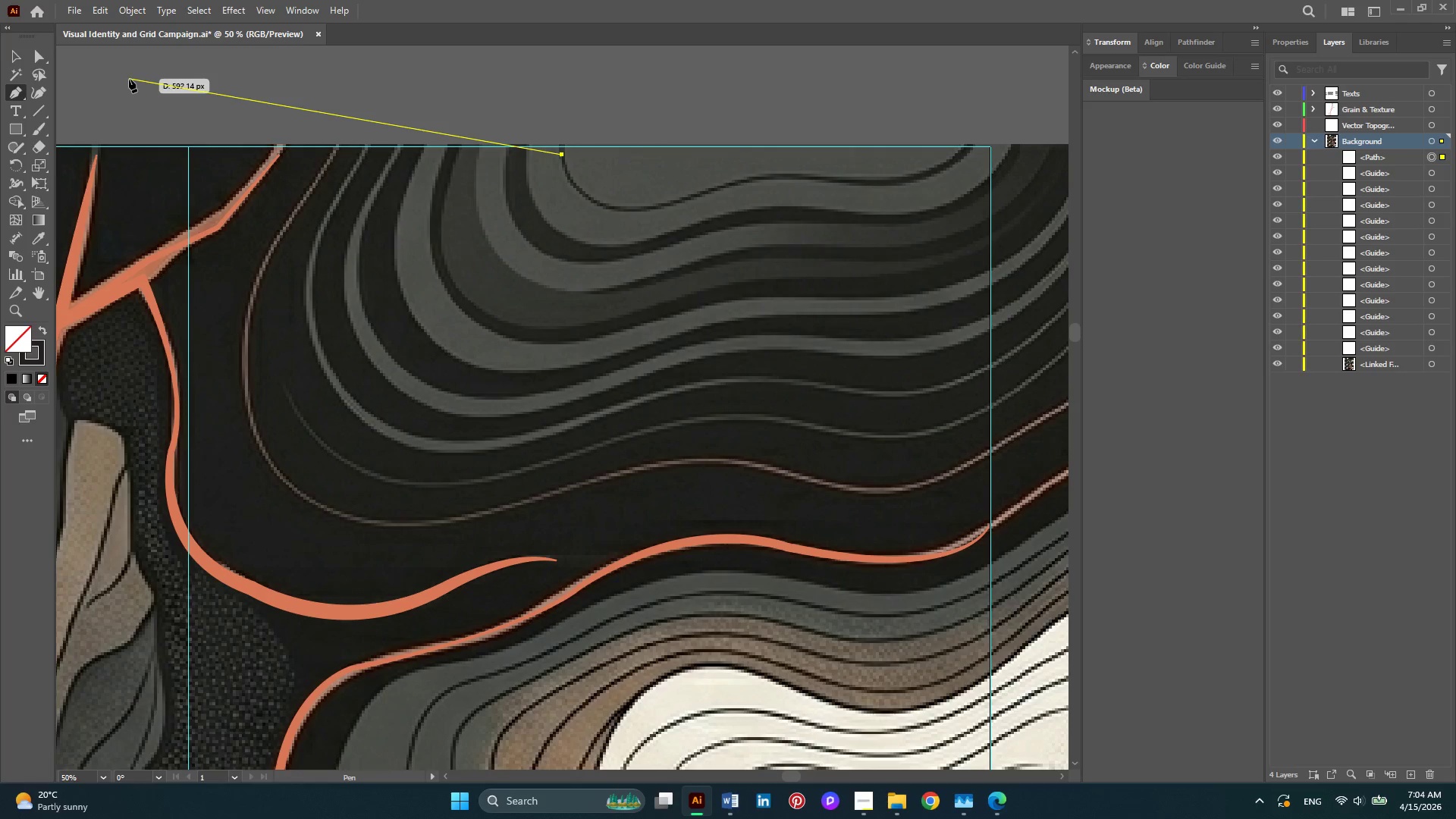 
left_click([13, 58])
 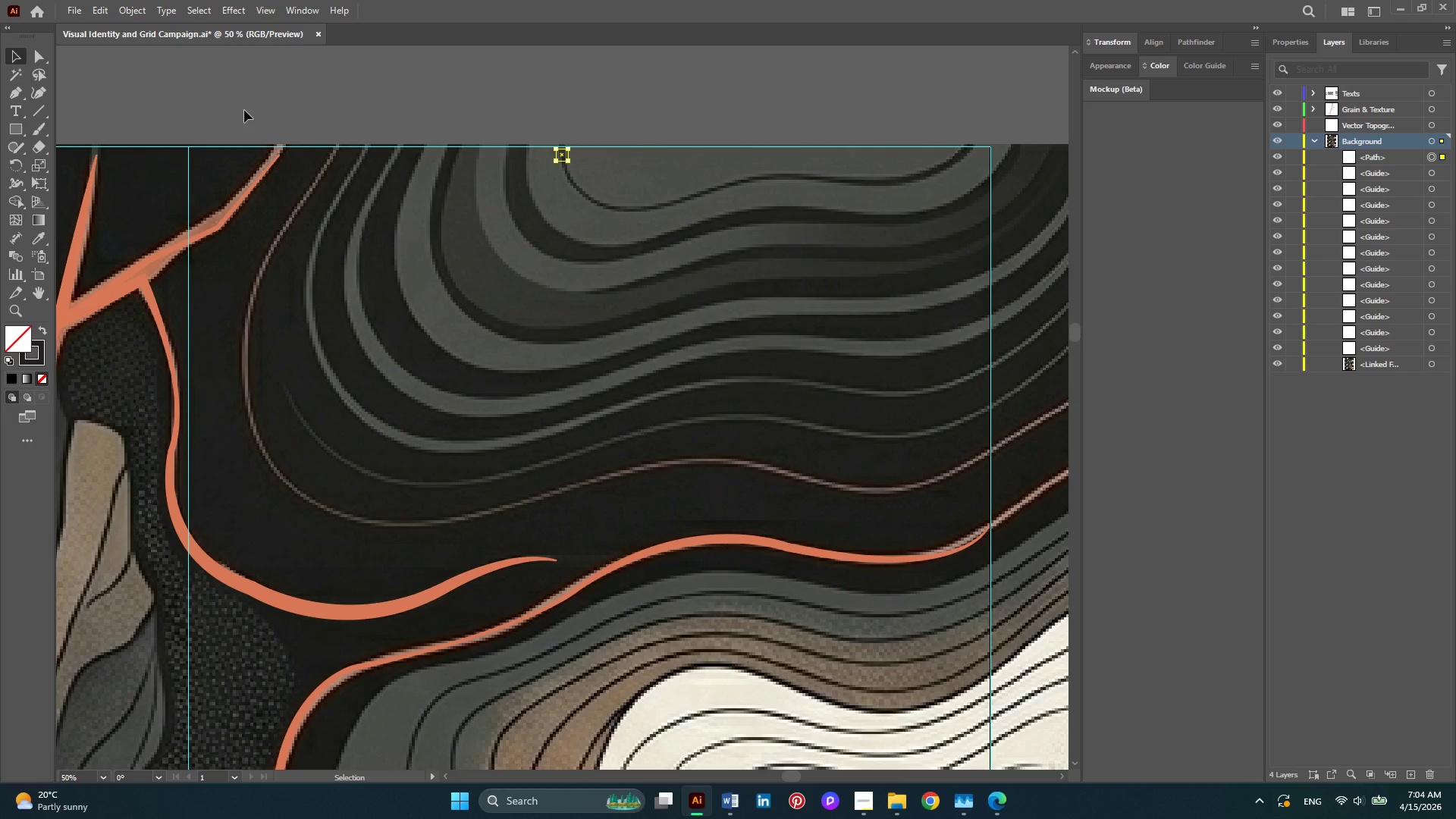 
key(Delete)
 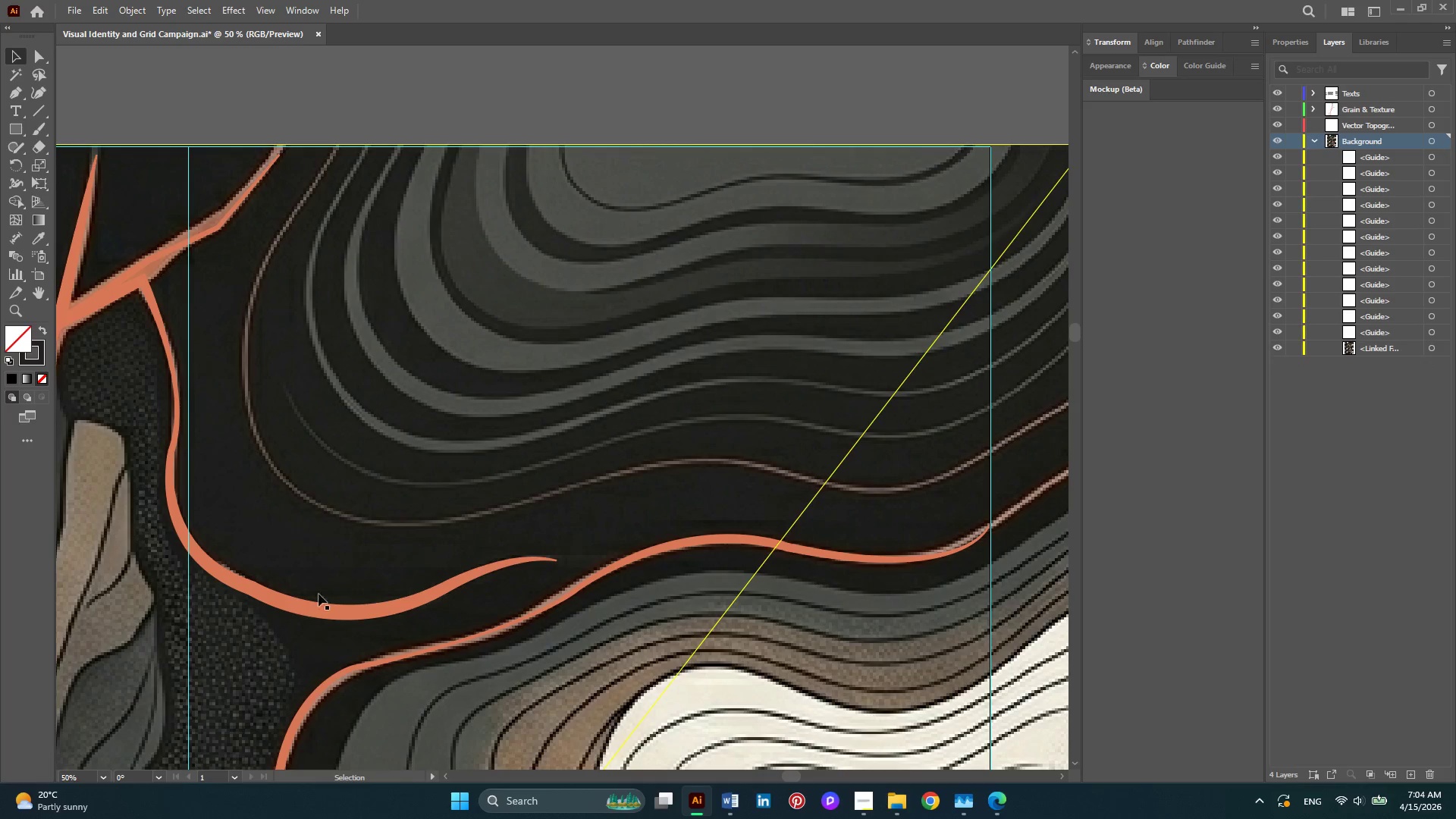 
left_click([316, 607])
 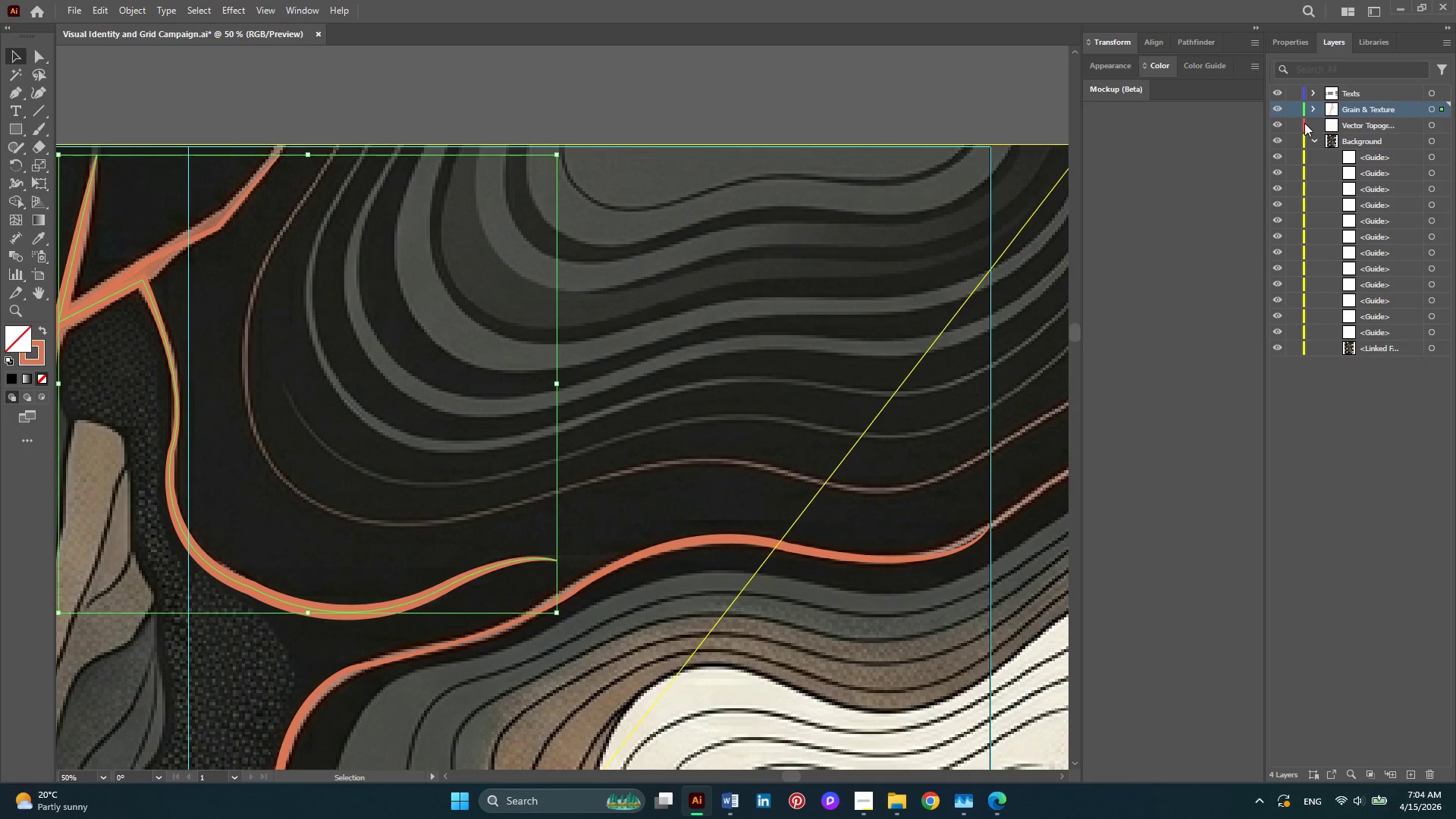 
left_click([1312, 140])
 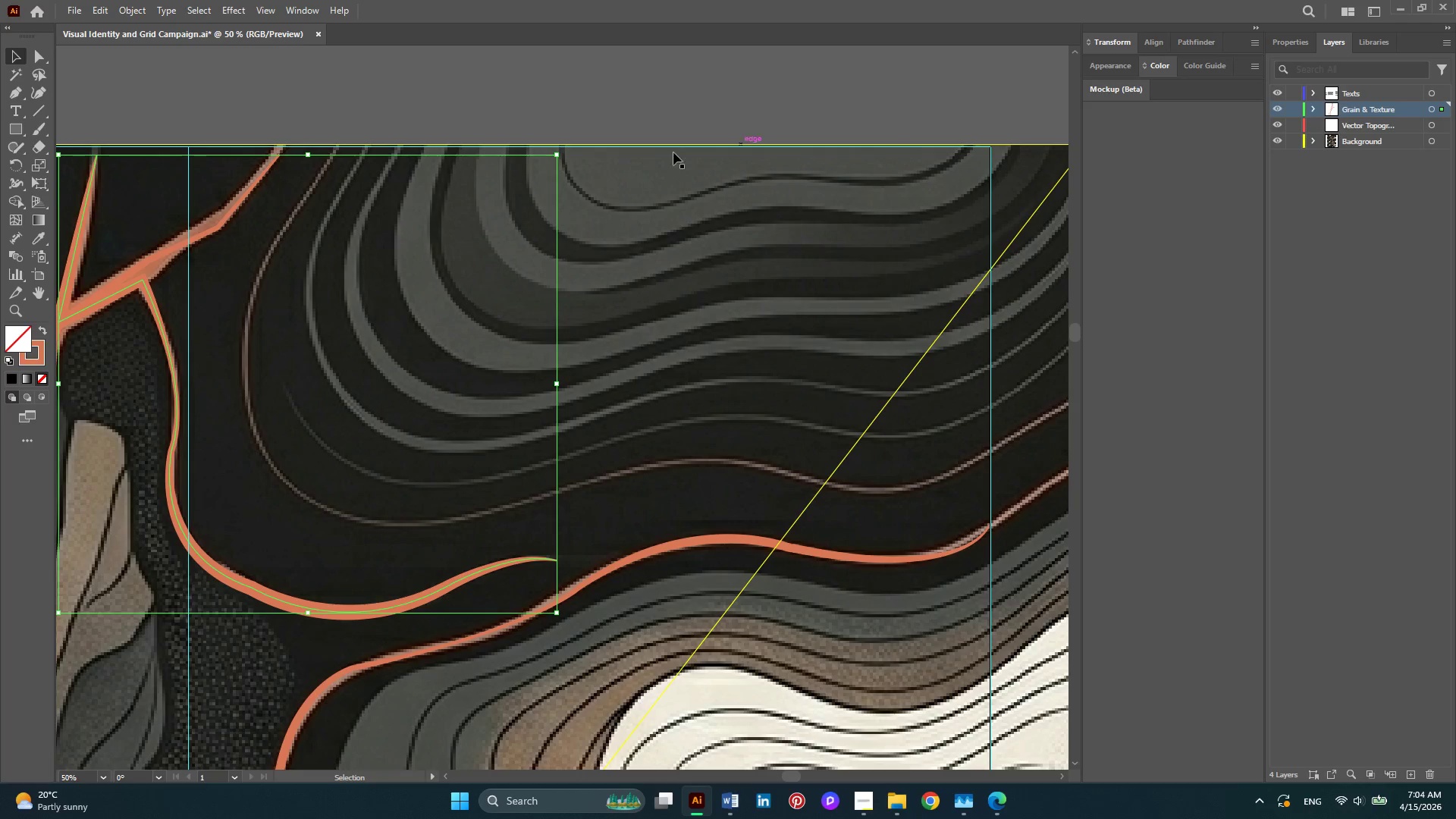 
left_click([19, 92])
 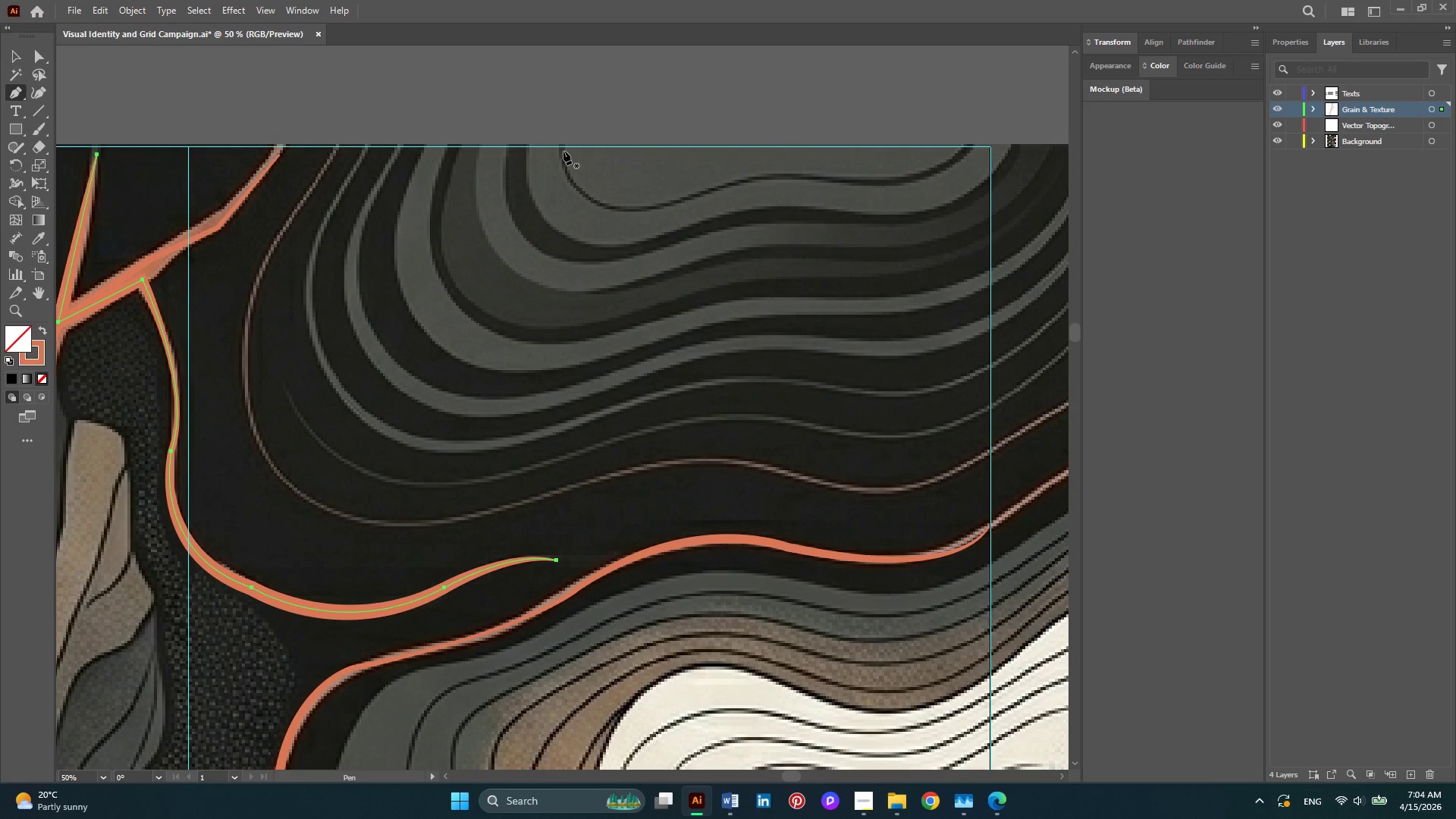 
left_click([563, 149])
 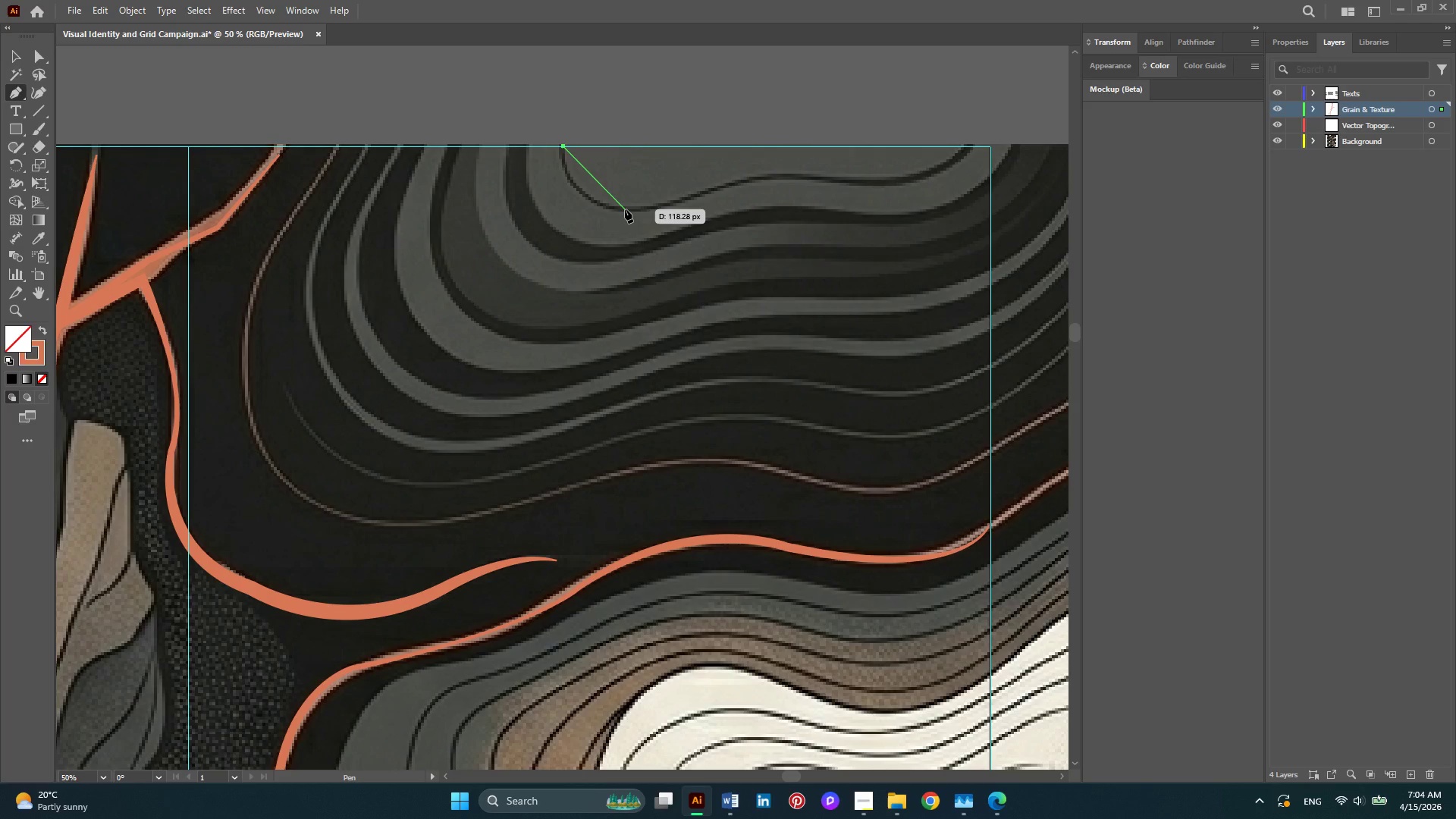 
wait(7.3)
 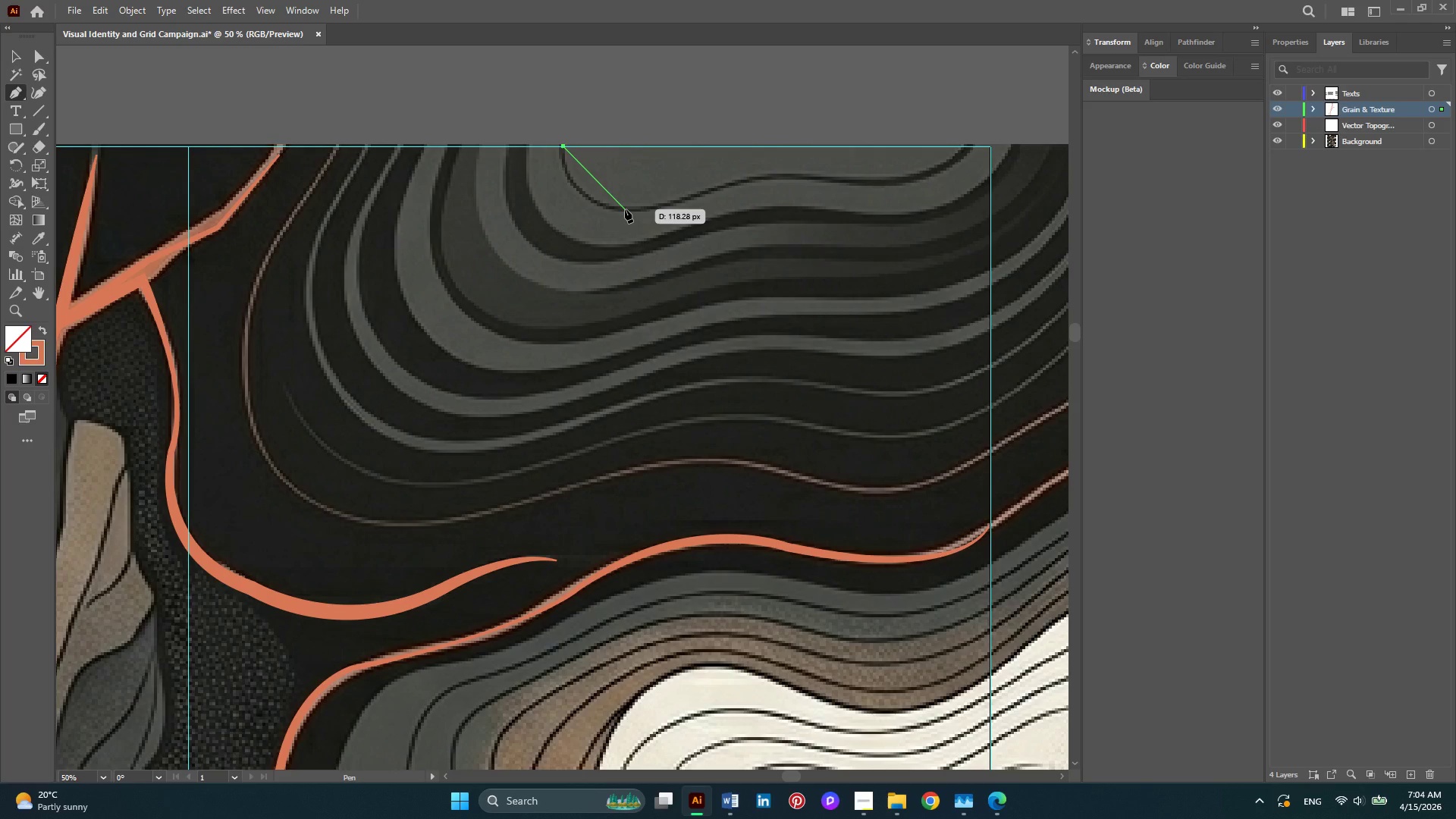 
left_click_drag(start_coordinate=[625, 209], to_coordinate=[698, 215])
 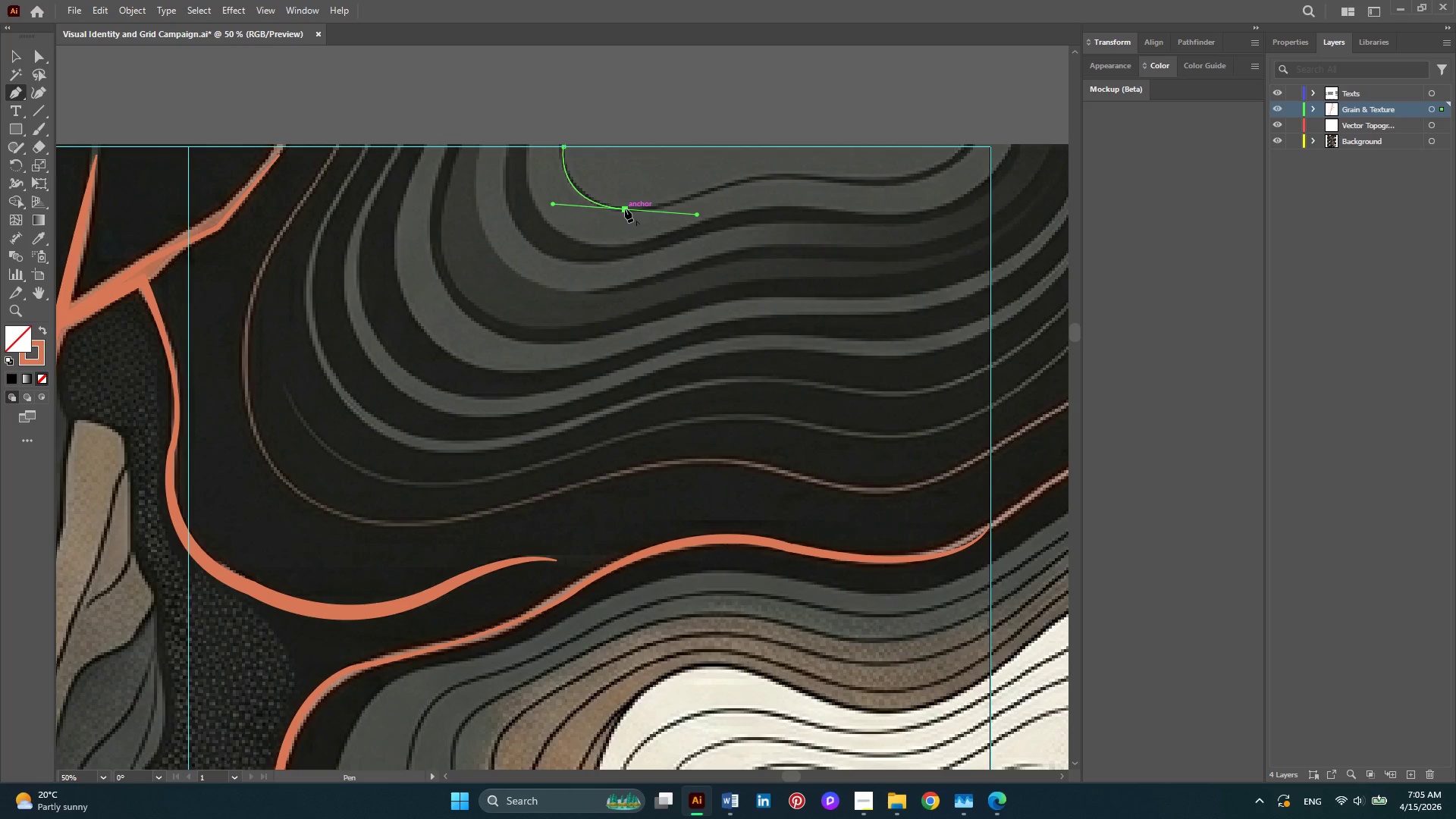 
left_click([625, 209])
 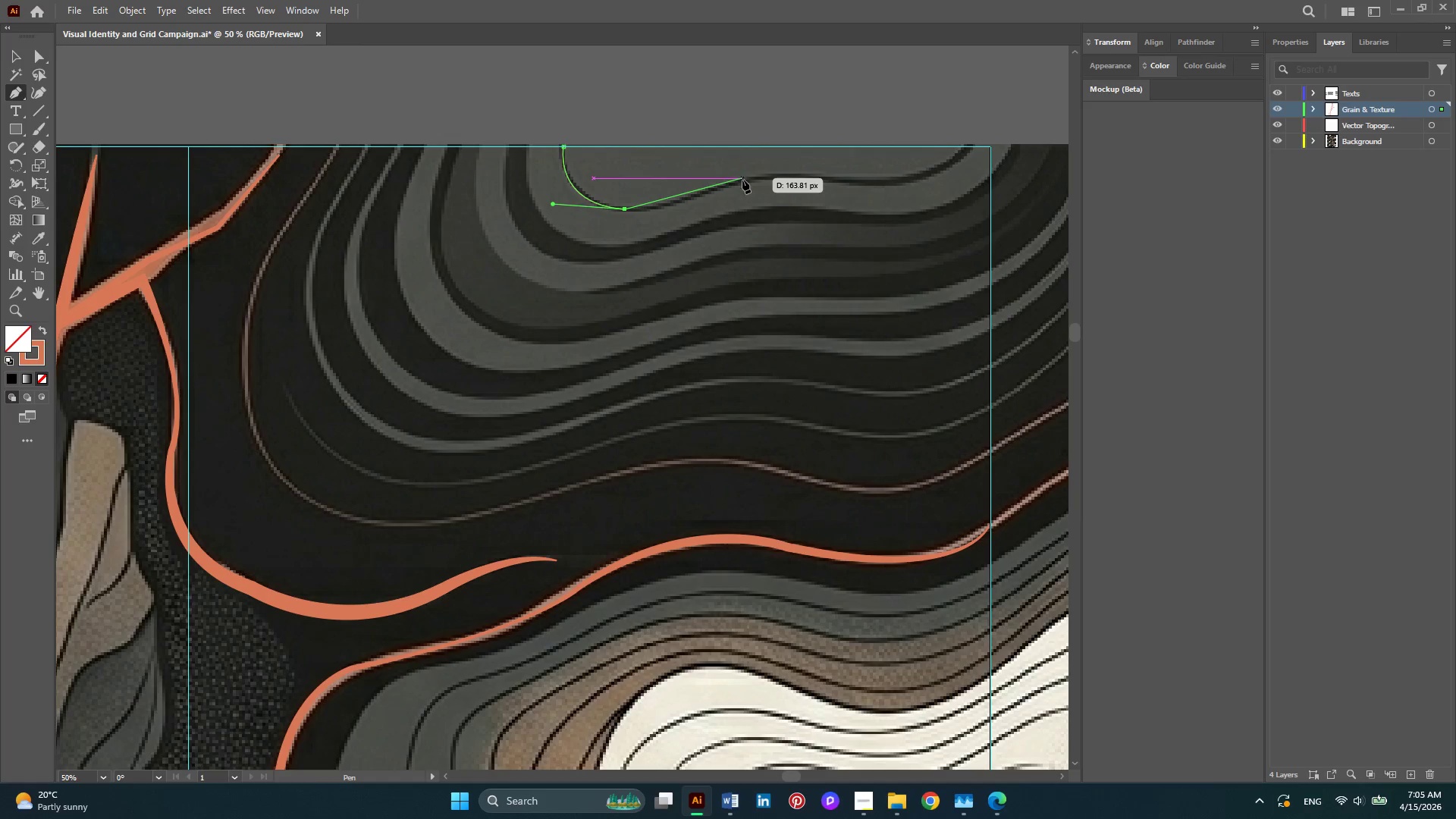 
left_click_drag(start_coordinate=[742, 180], to_coordinate=[801, 148])
 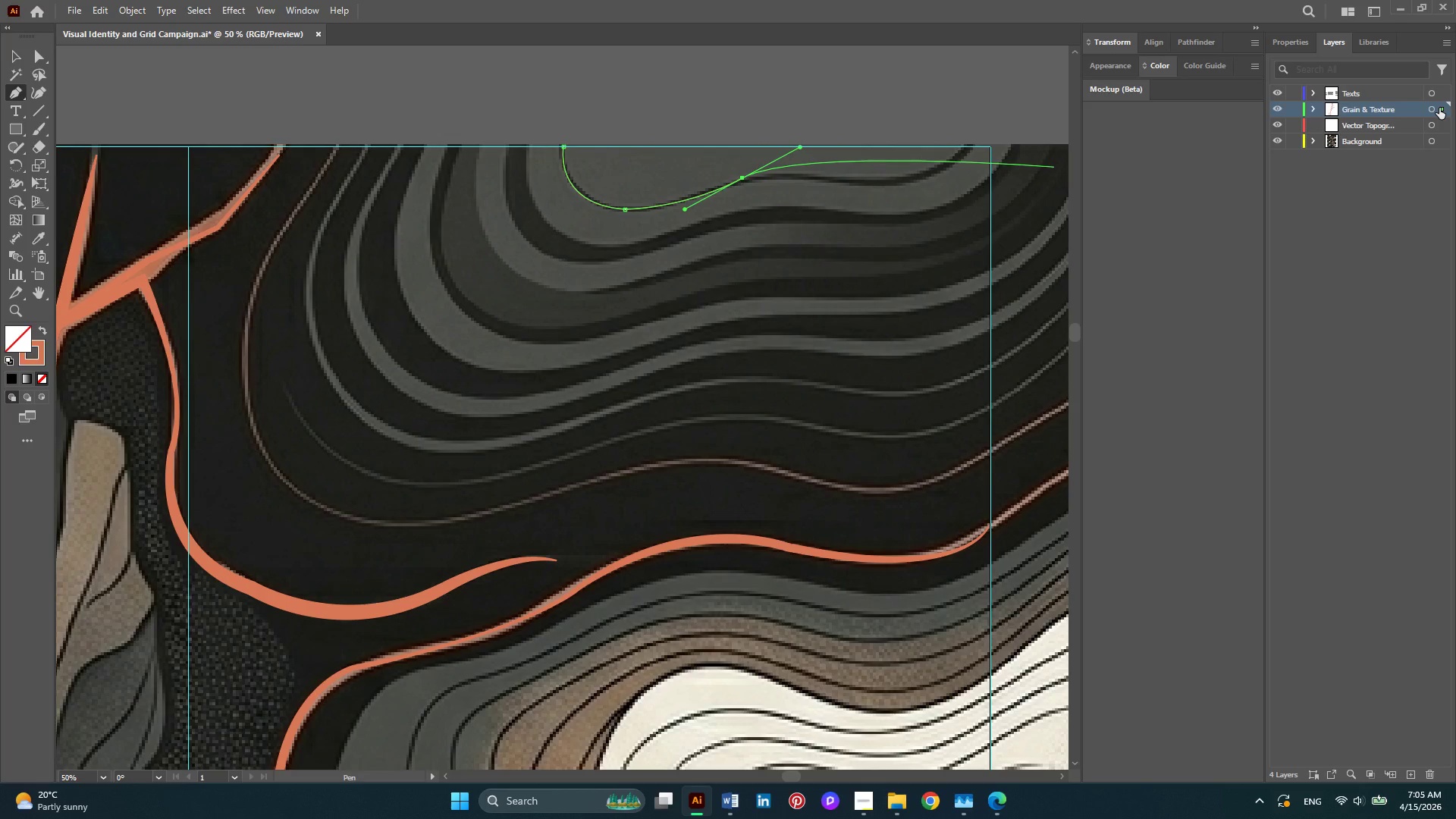 
left_click_drag(start_coordinate=[1439, 108], to_coordinate=[1439, 123])
 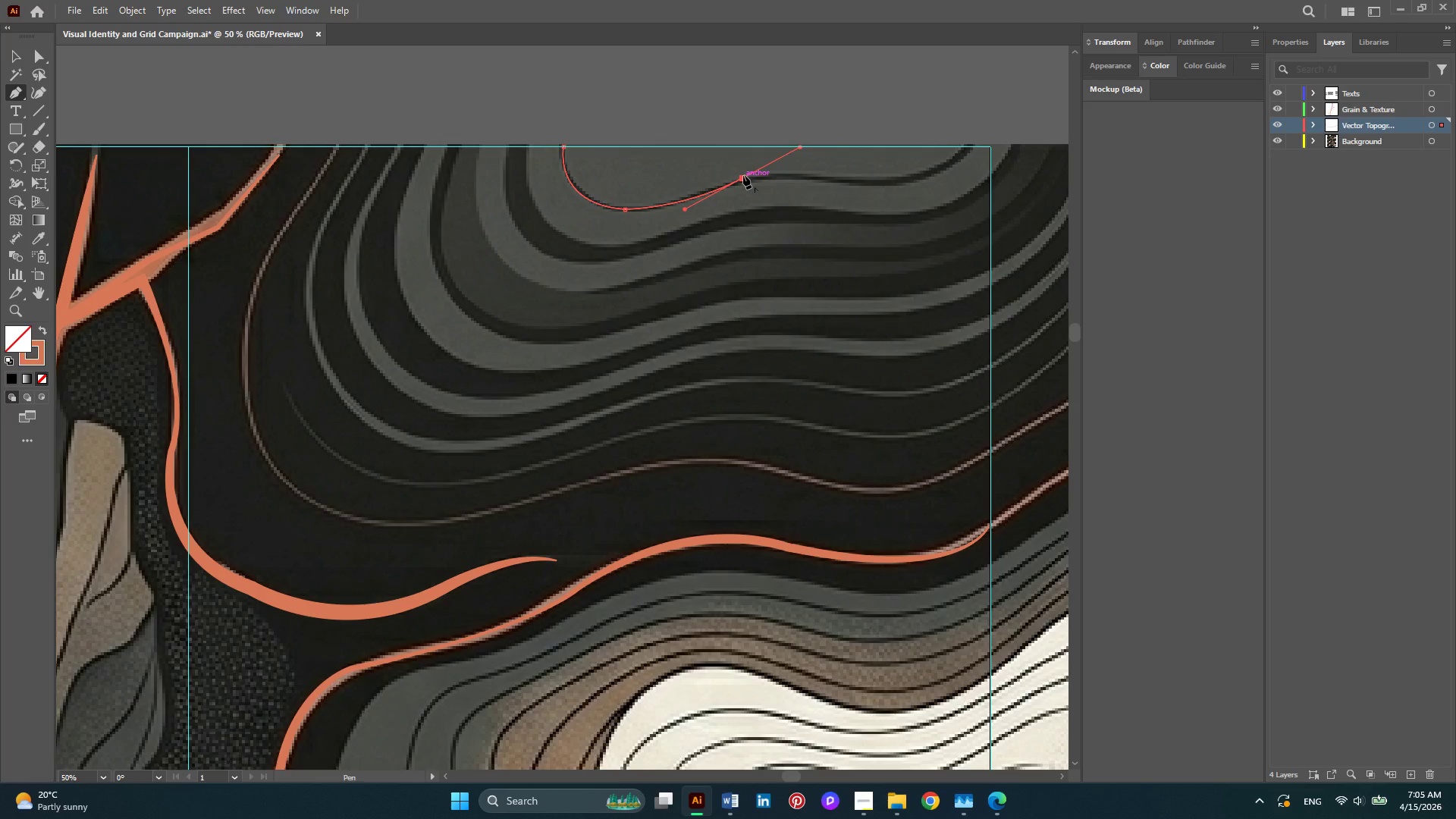 
left_click([741, 177])
 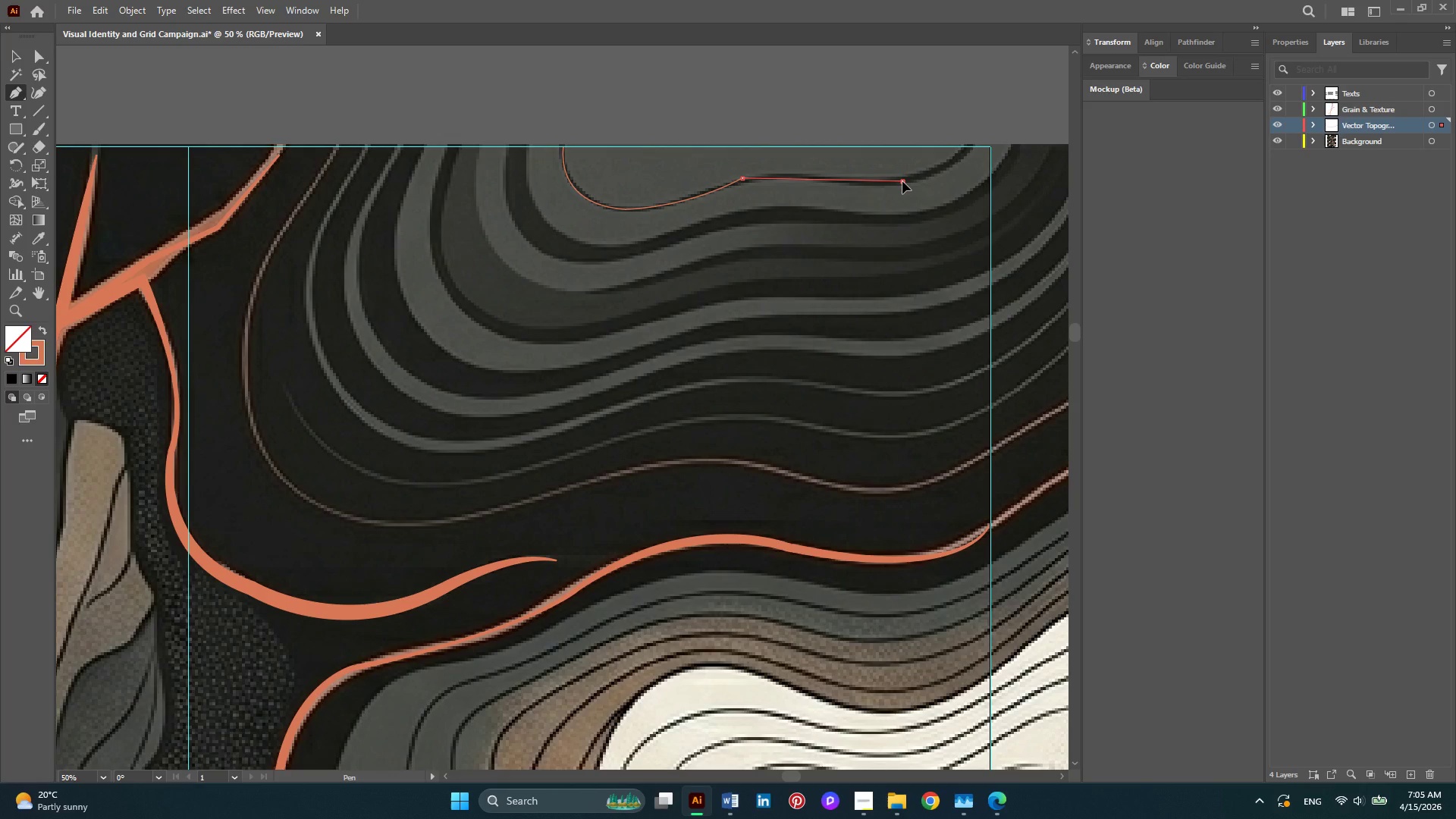 
left_click([902, 181])
 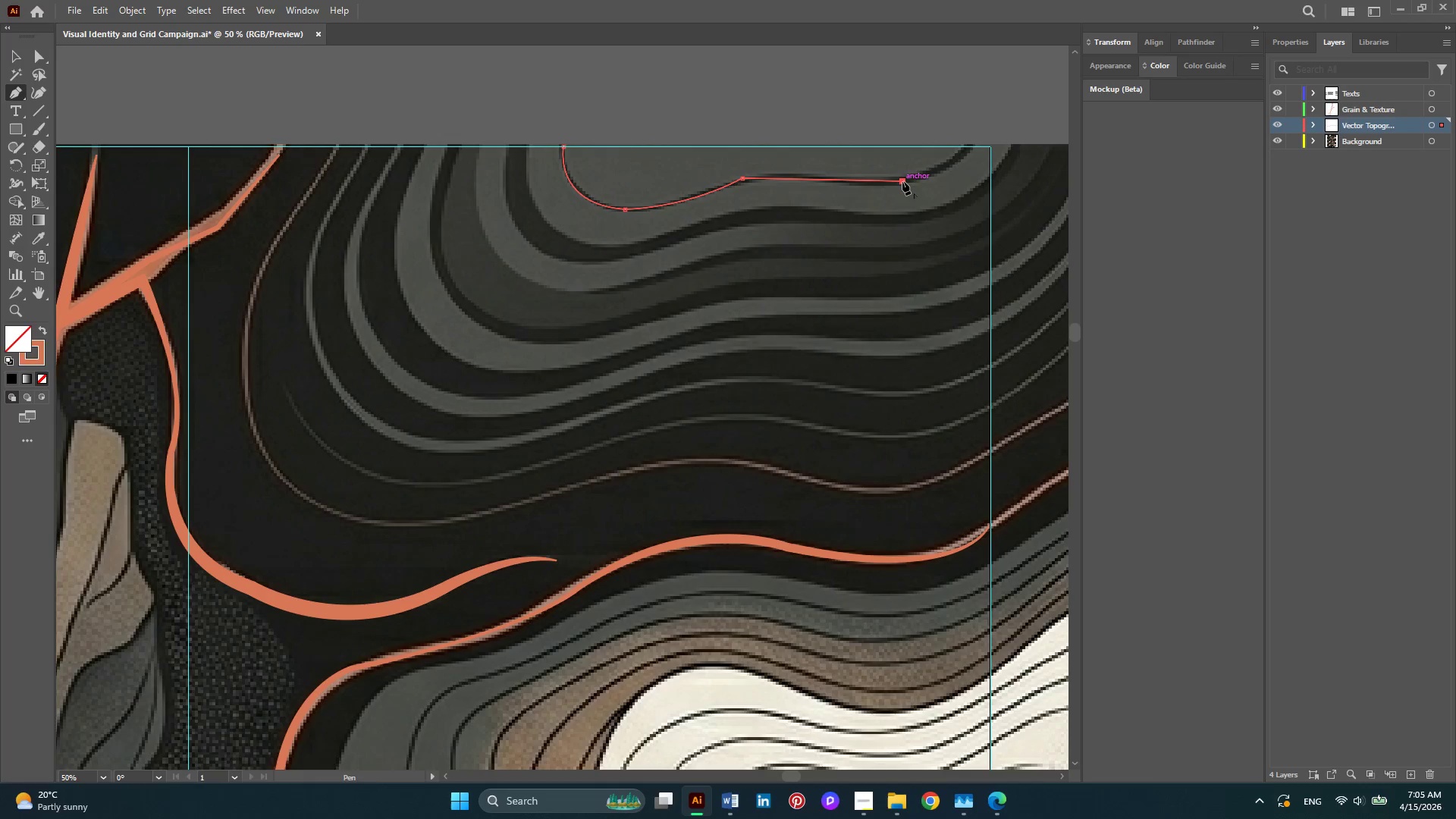 
key(Control+Z)
 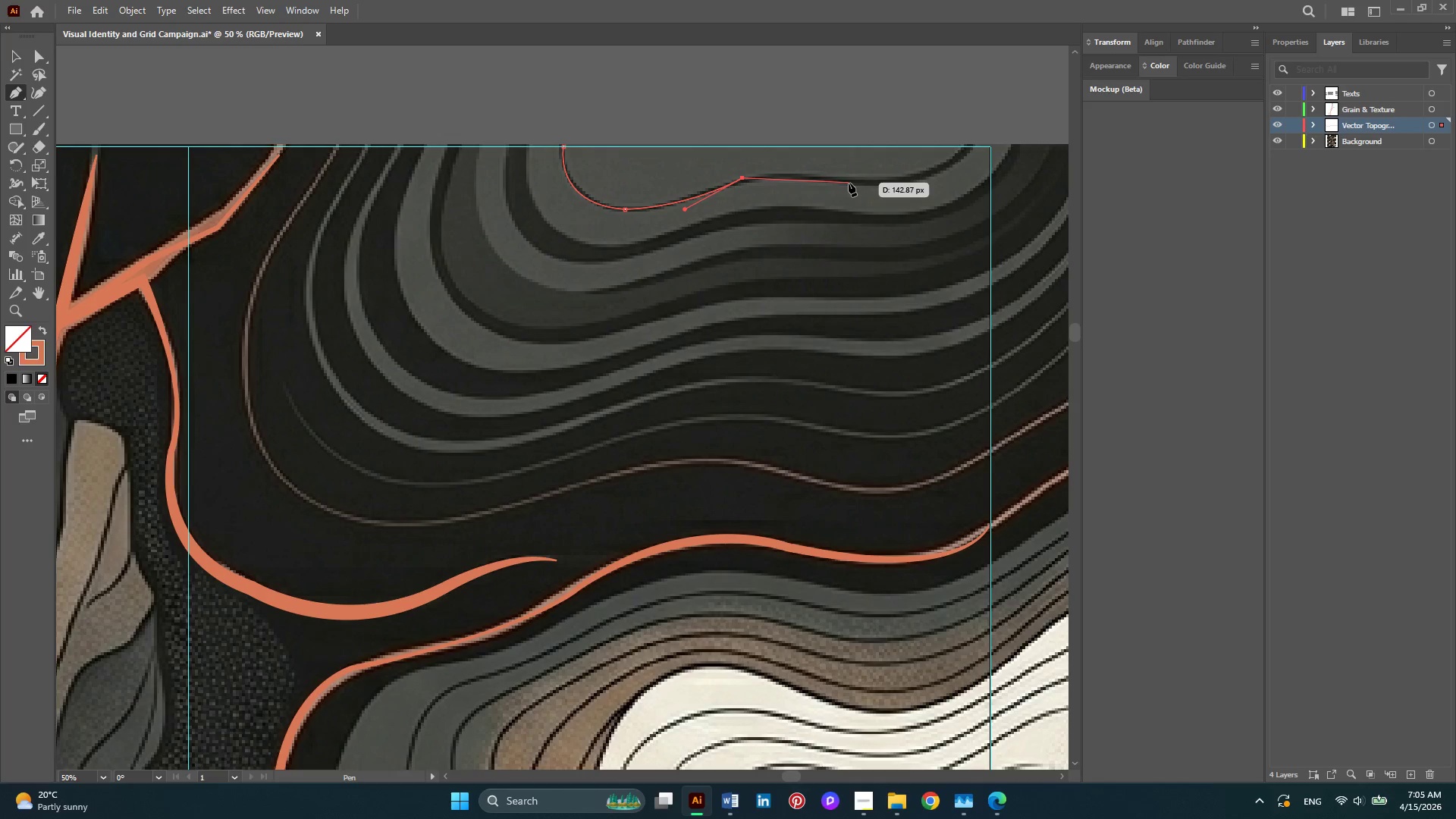 
left_click_drag(start_coordinate=[849, 183], to_coordinate=[921, 194])
 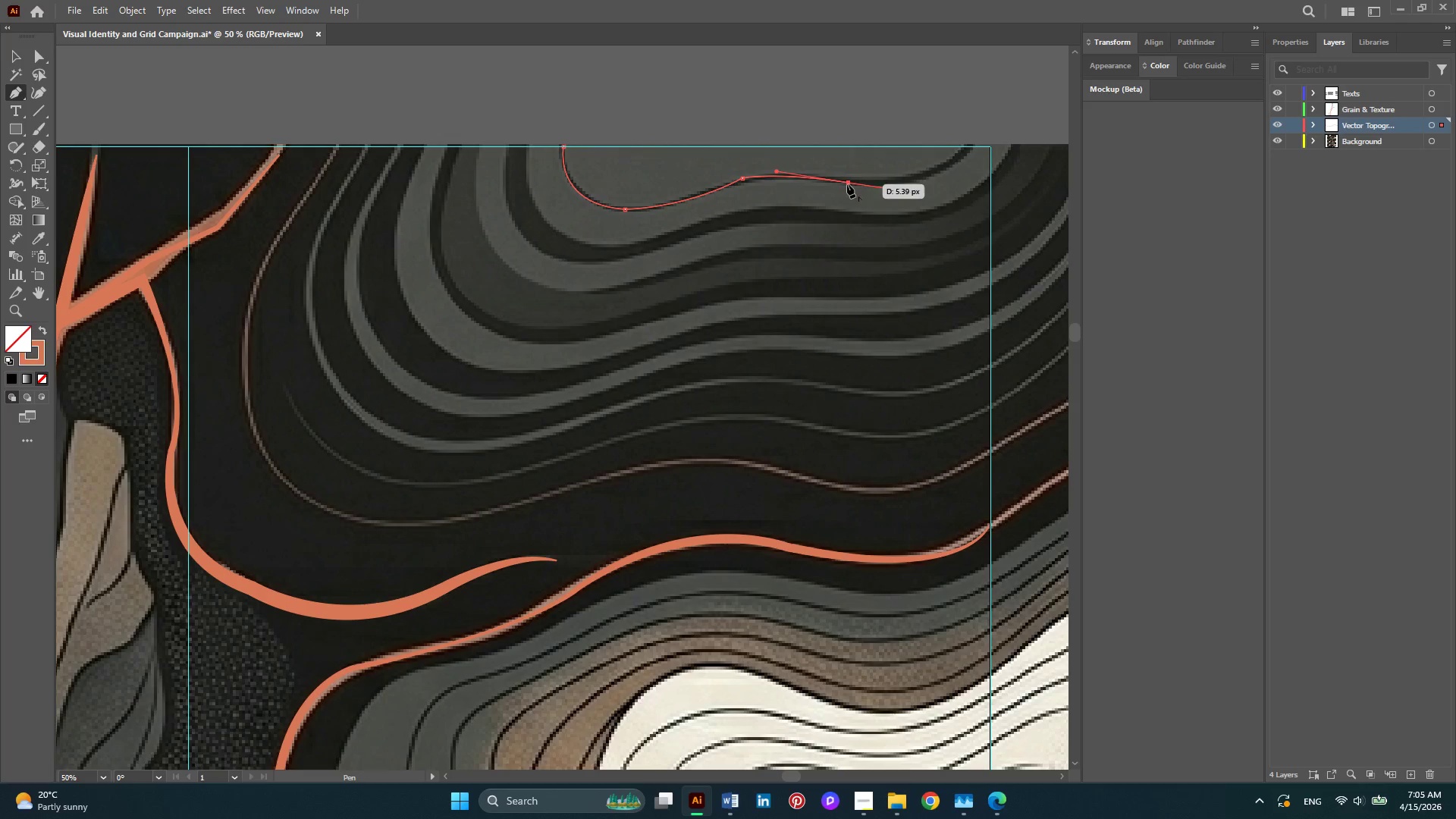 
left_click([846, 184])
 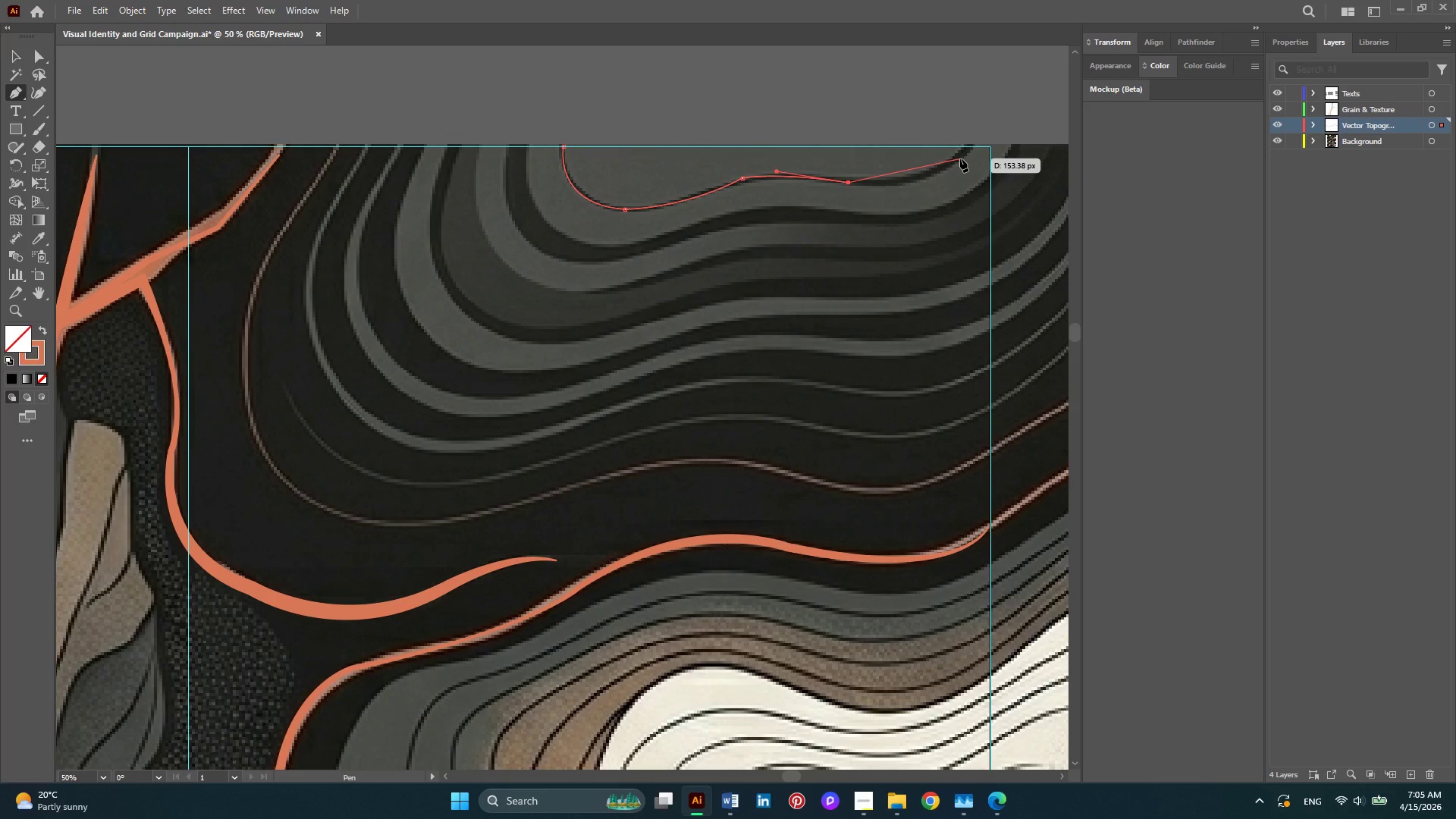 
left_click_drag(start_coordinate=[960, 158], to_coordinate=[1026, 118])
 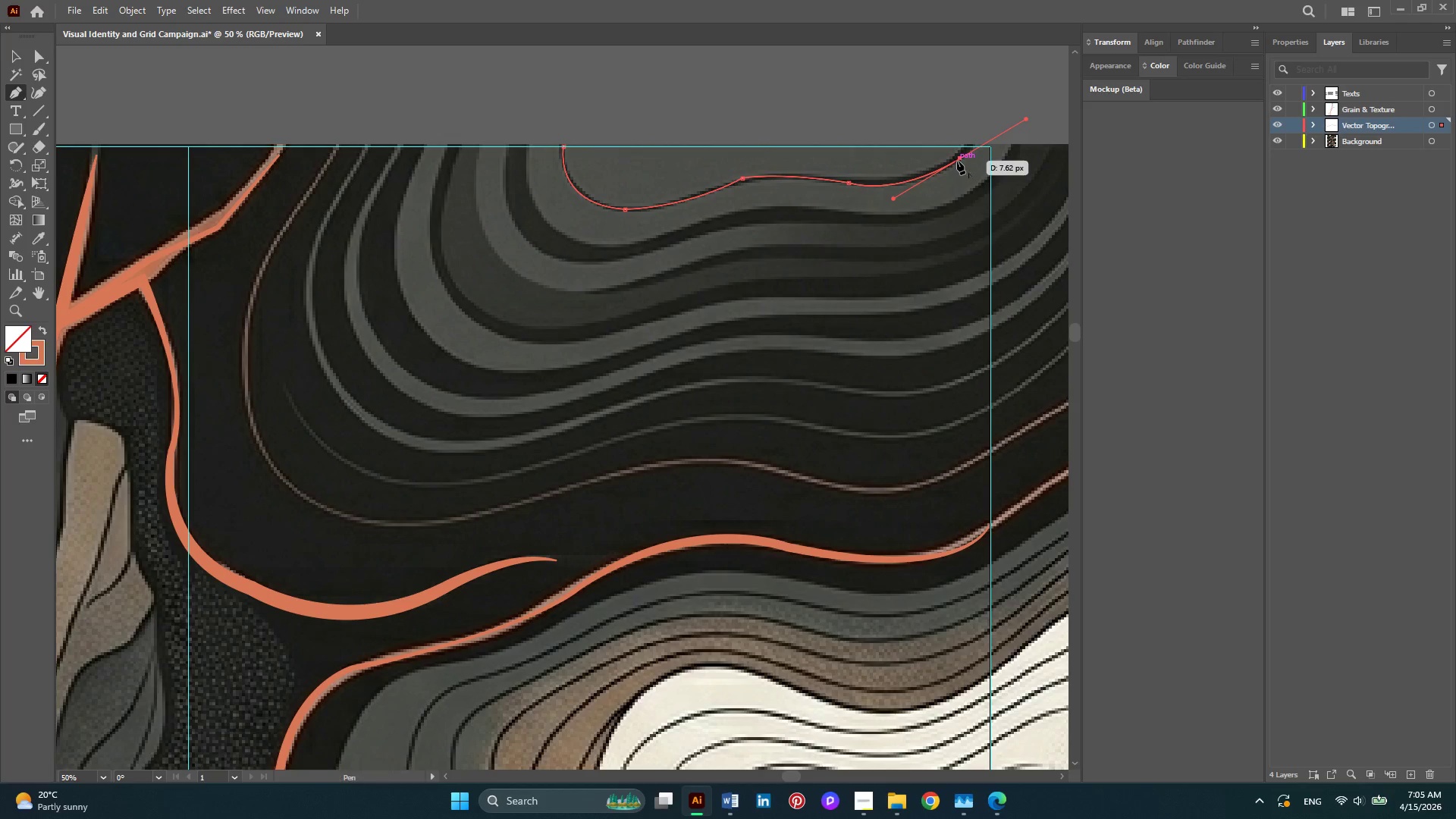 
left_click([957, 160])
 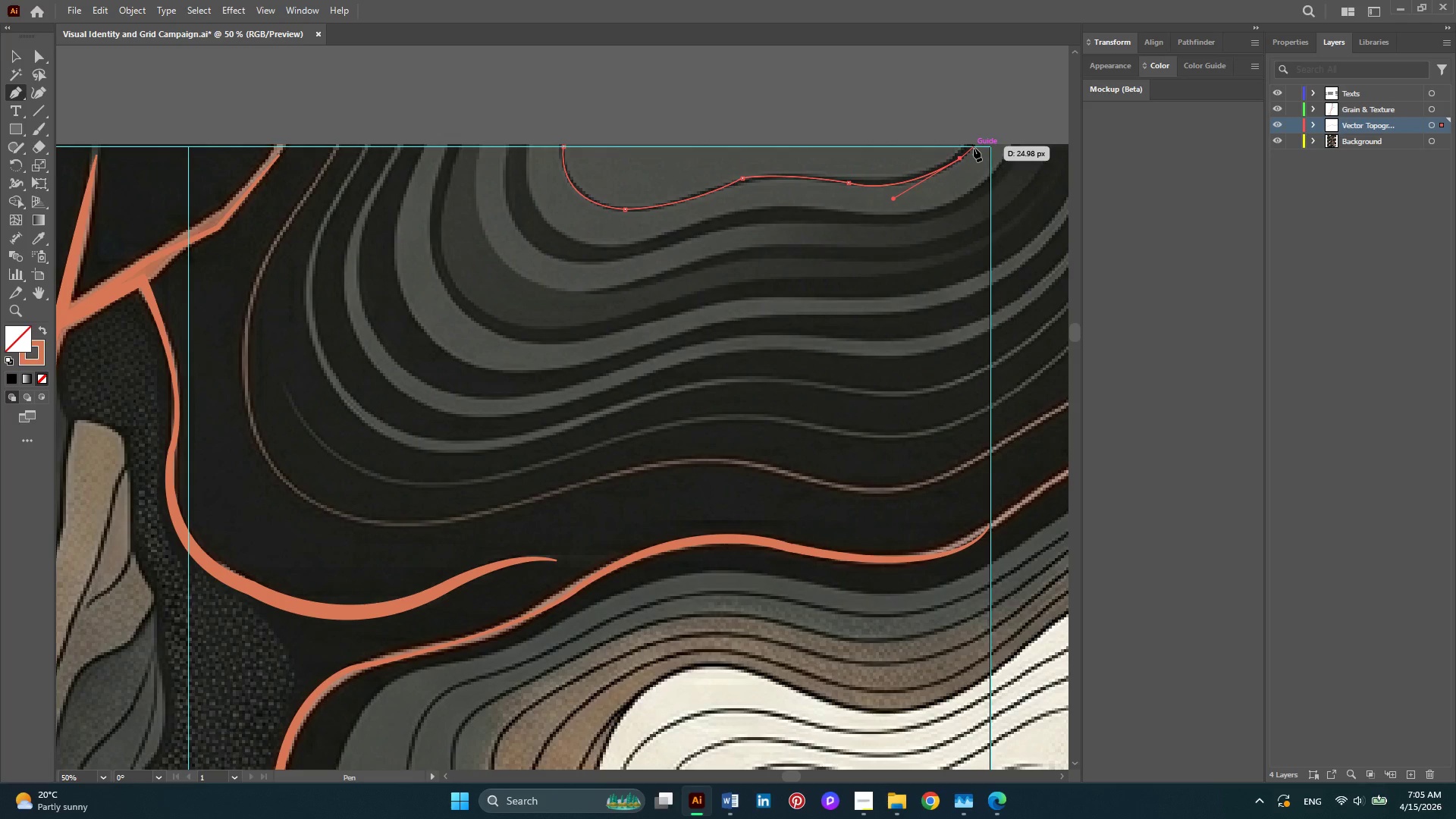 
left_click([974, 148])
 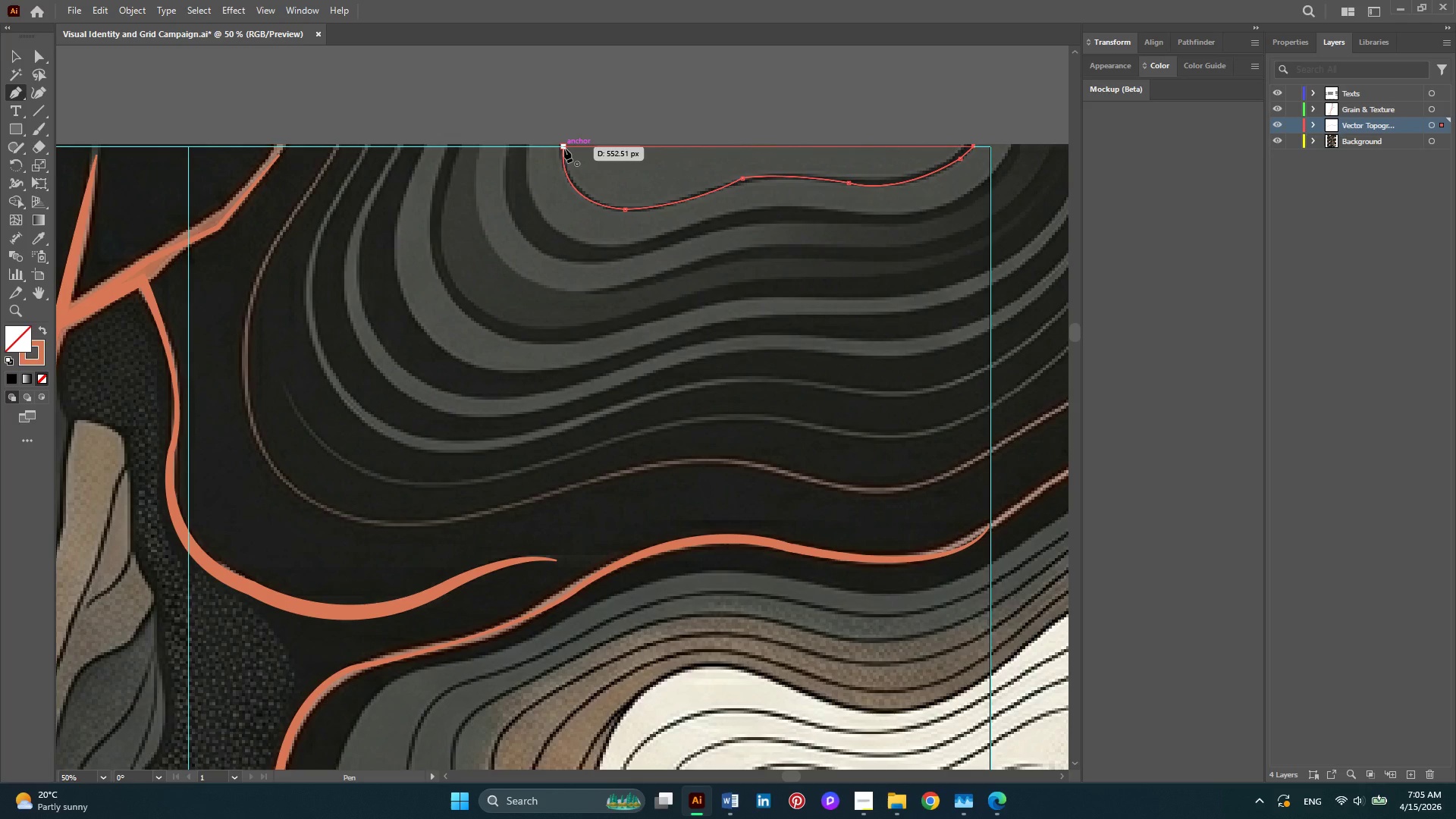 
left_click([564, 149])
 